 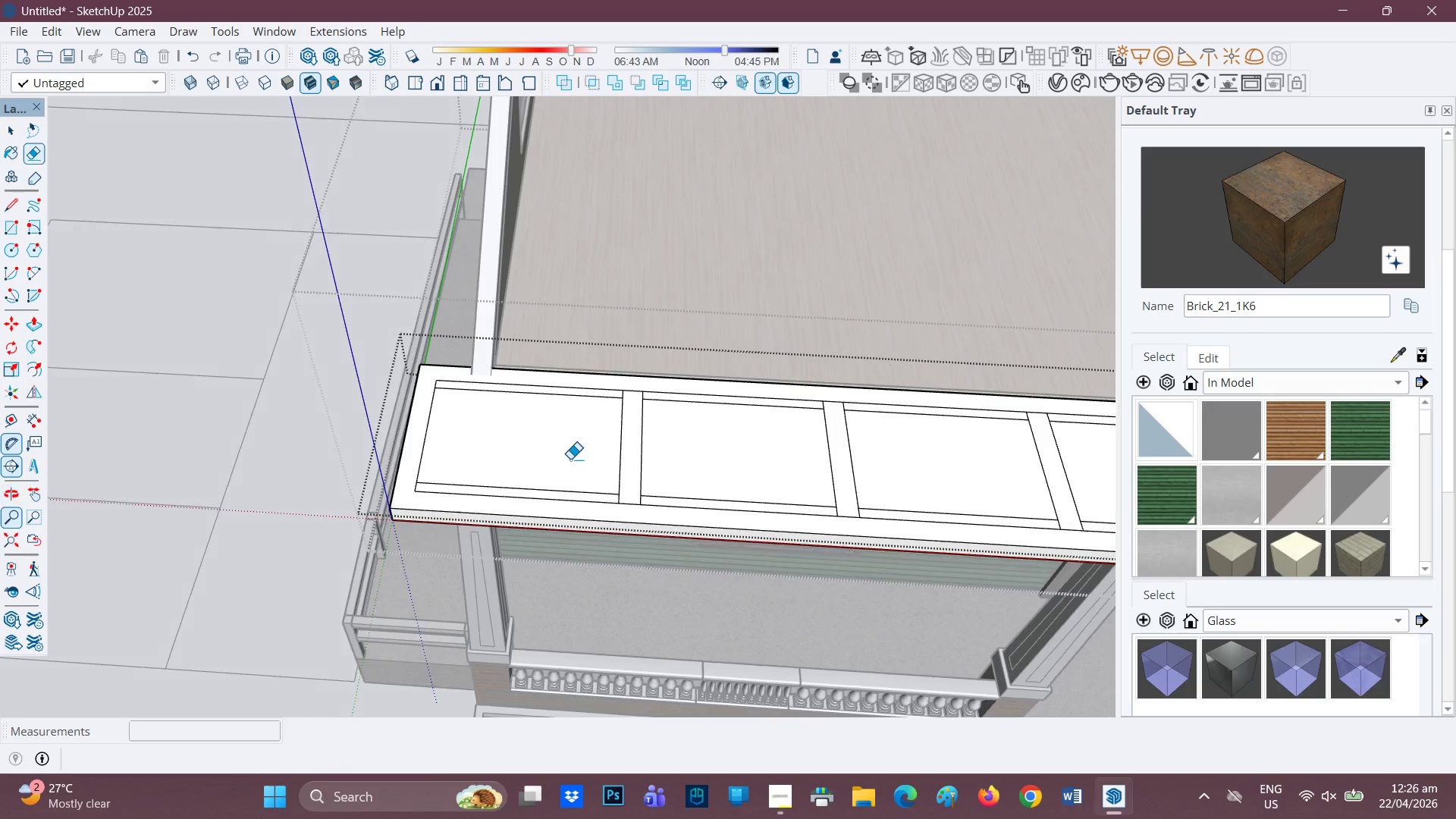 
key(P)
 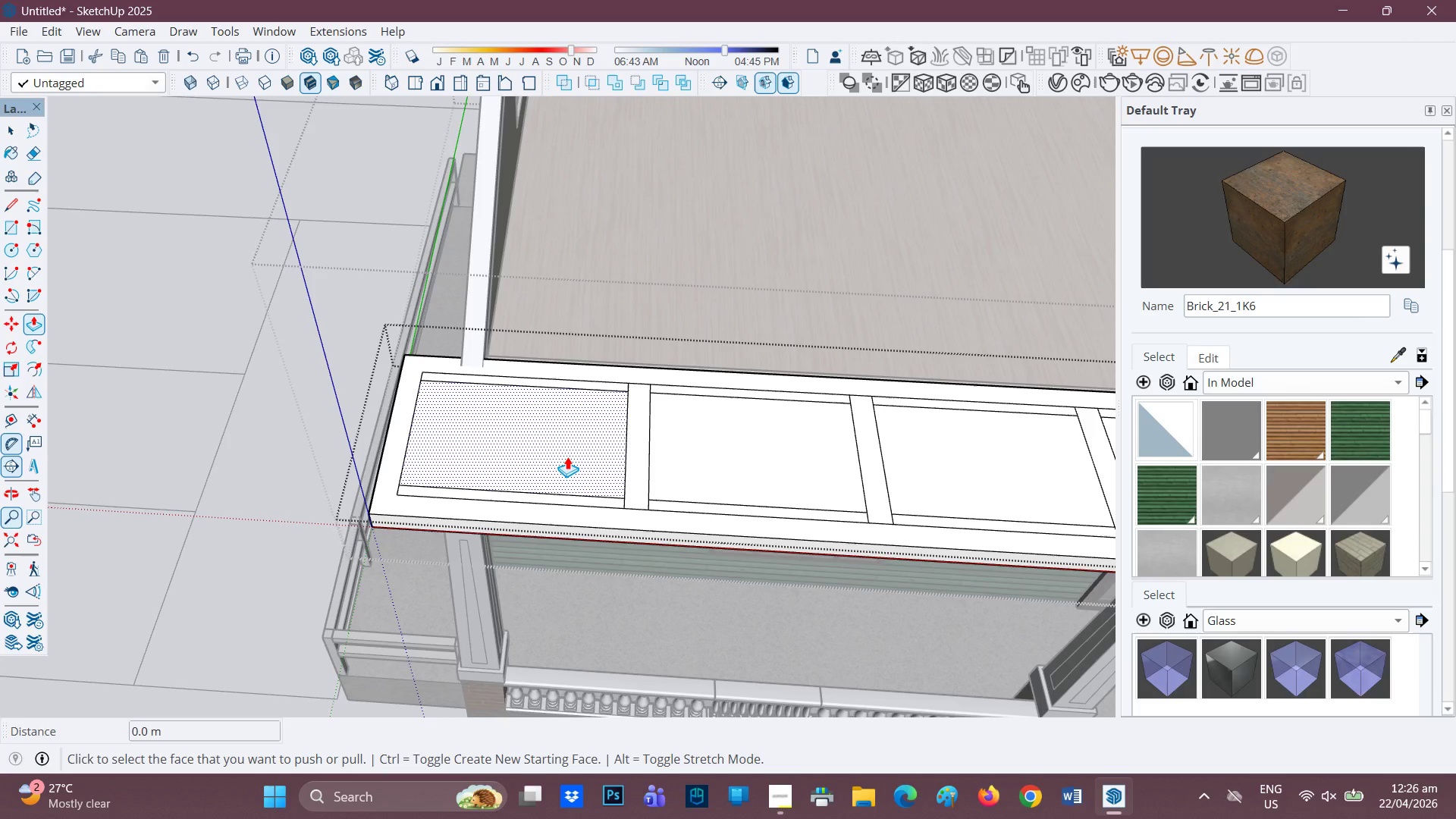 
scroll: coordinate [570, 459], scroll_direction: none, amount: 0.0
 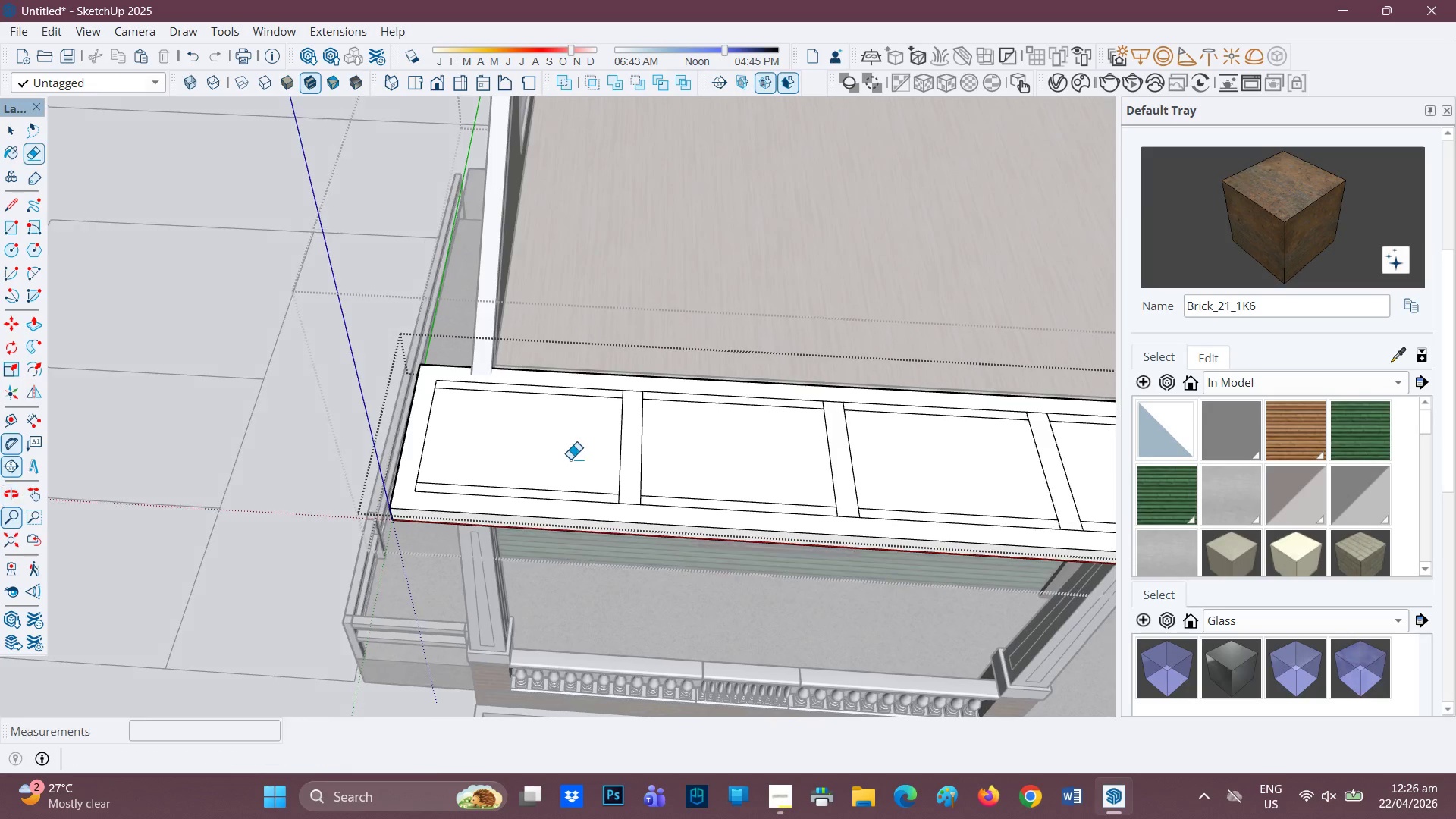 
left_click([573, 451])
 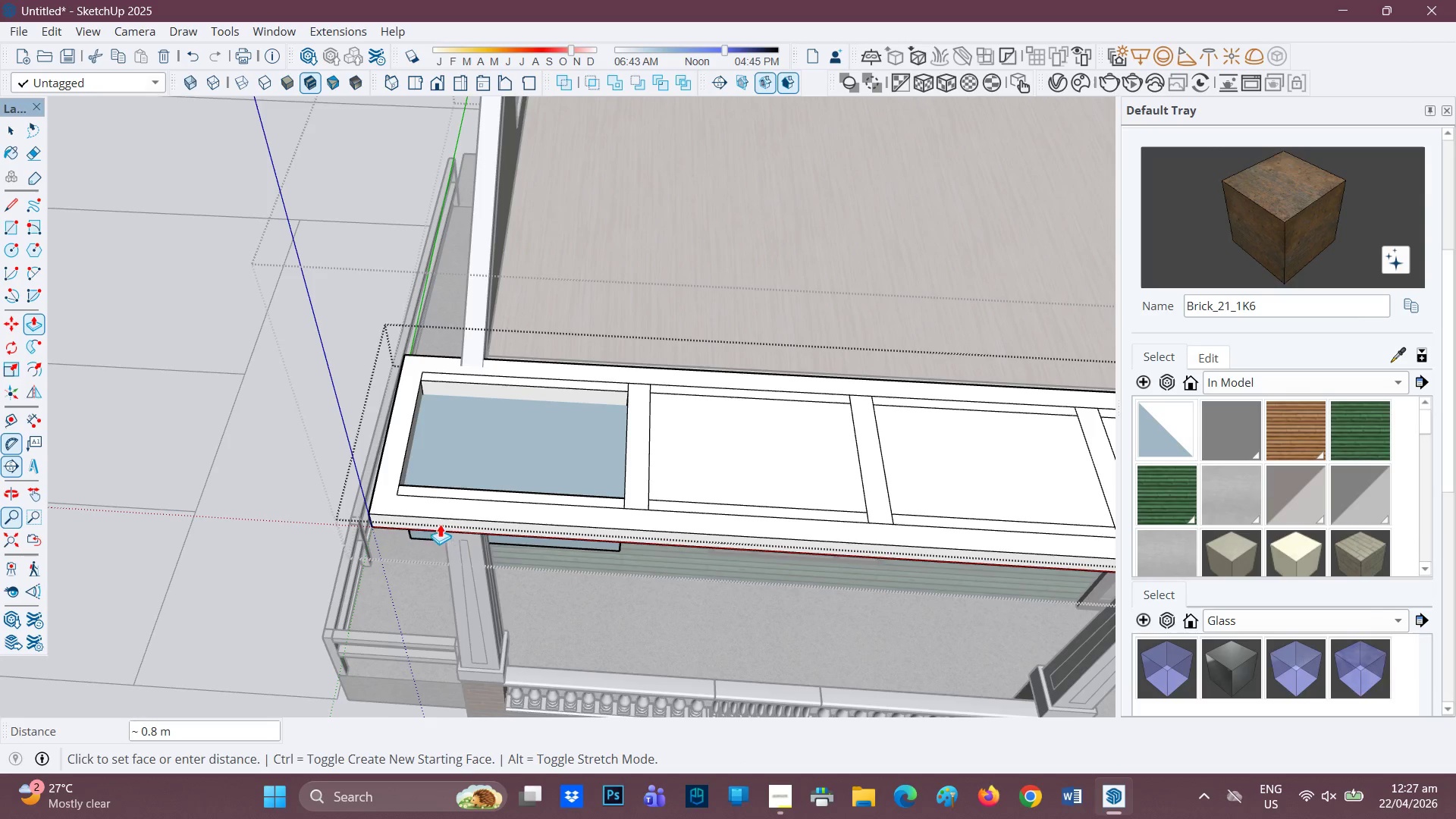 
left_click([398, 522])
 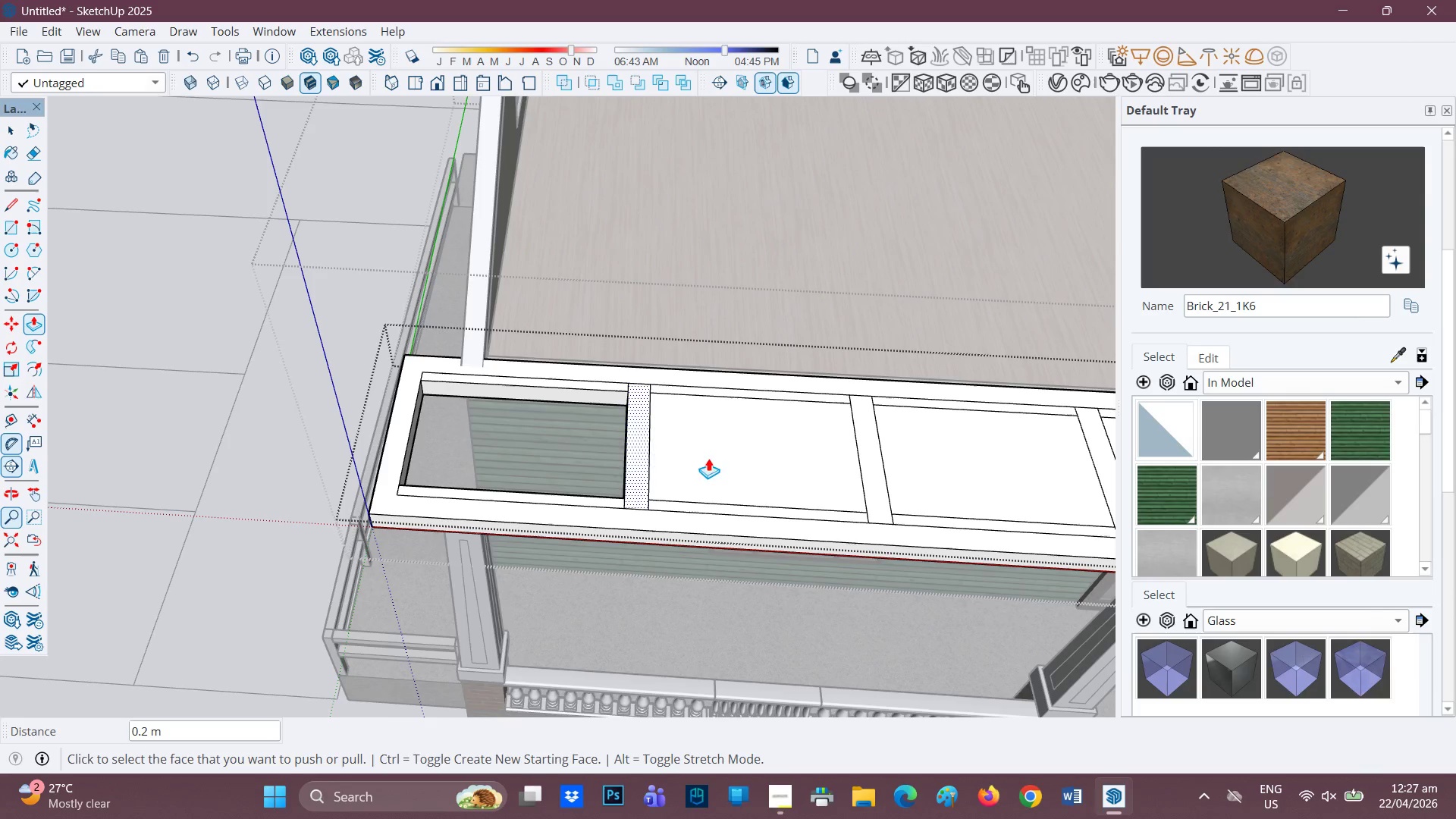 
left_click([731, 448])
 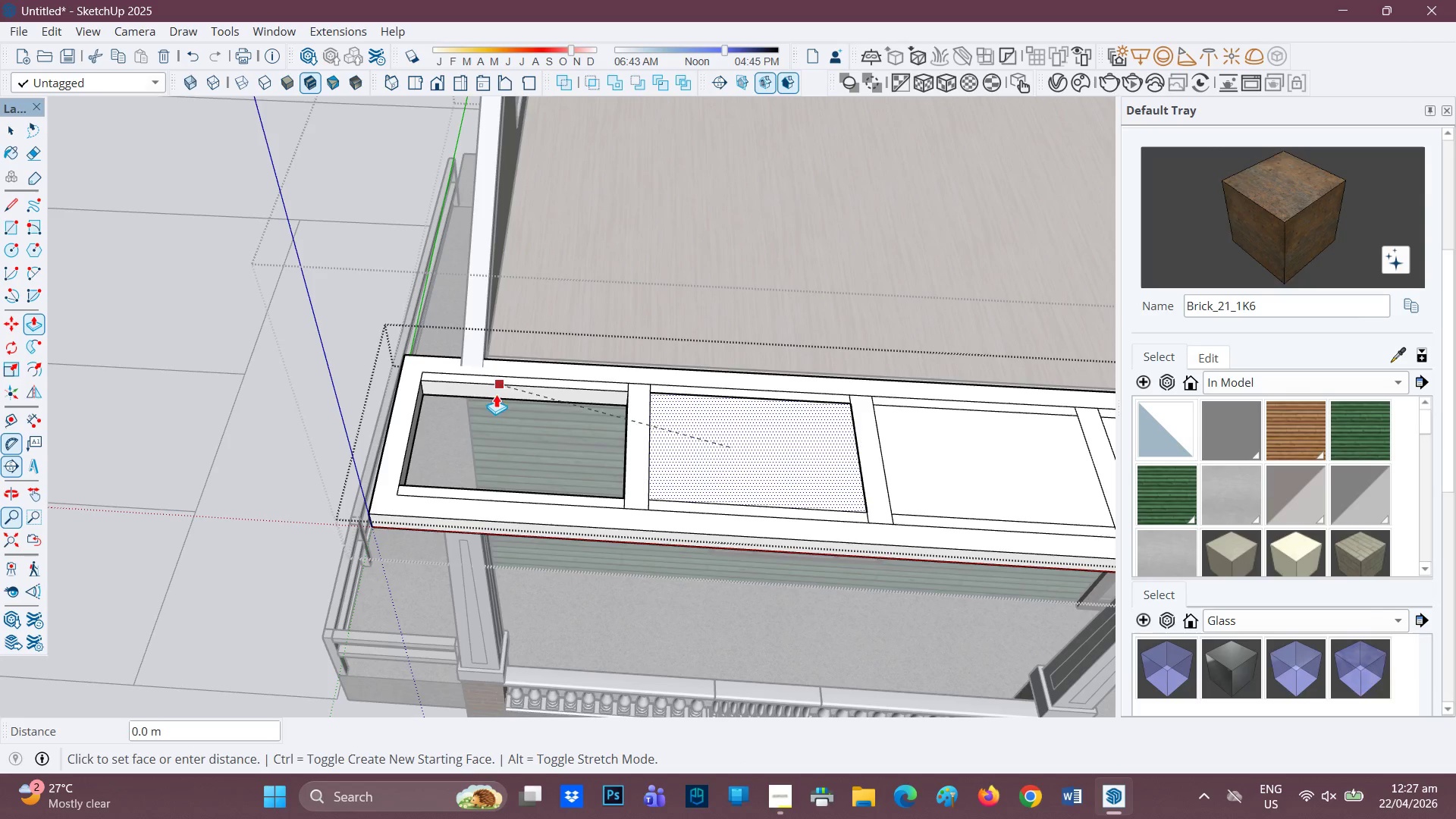 
left_click([494, 397])
 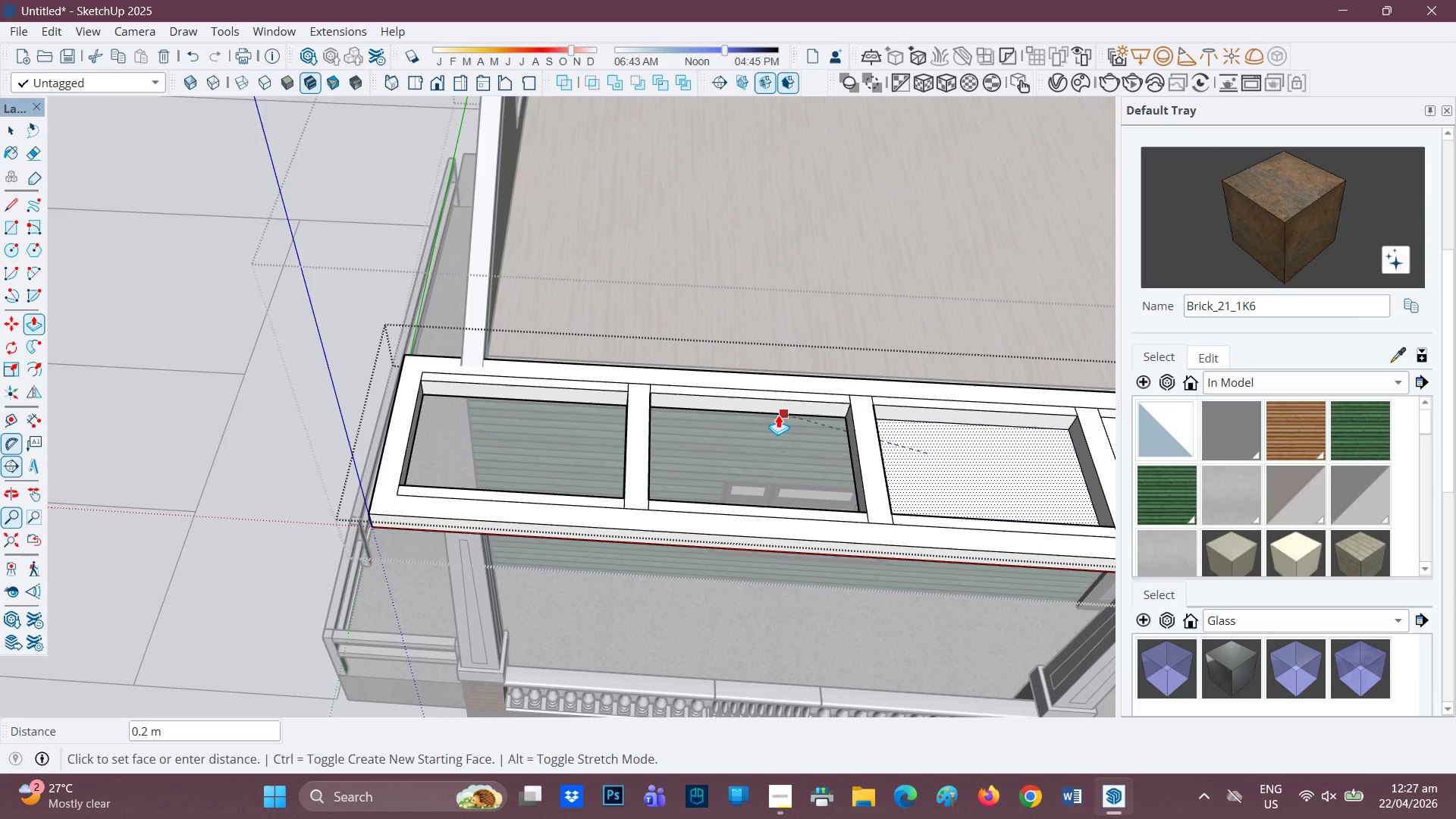 
left_click([777, 413])
 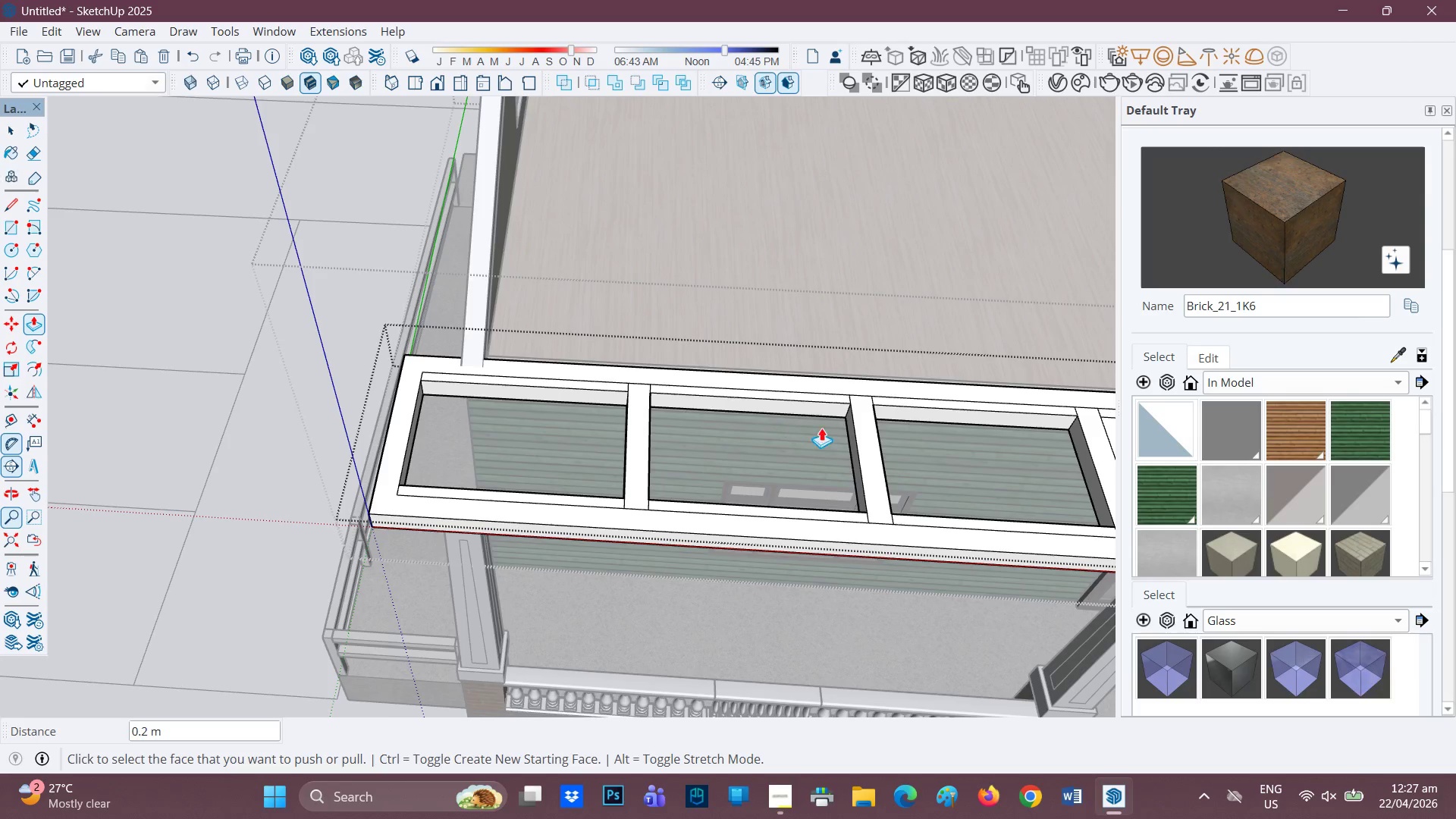 
key(H)
 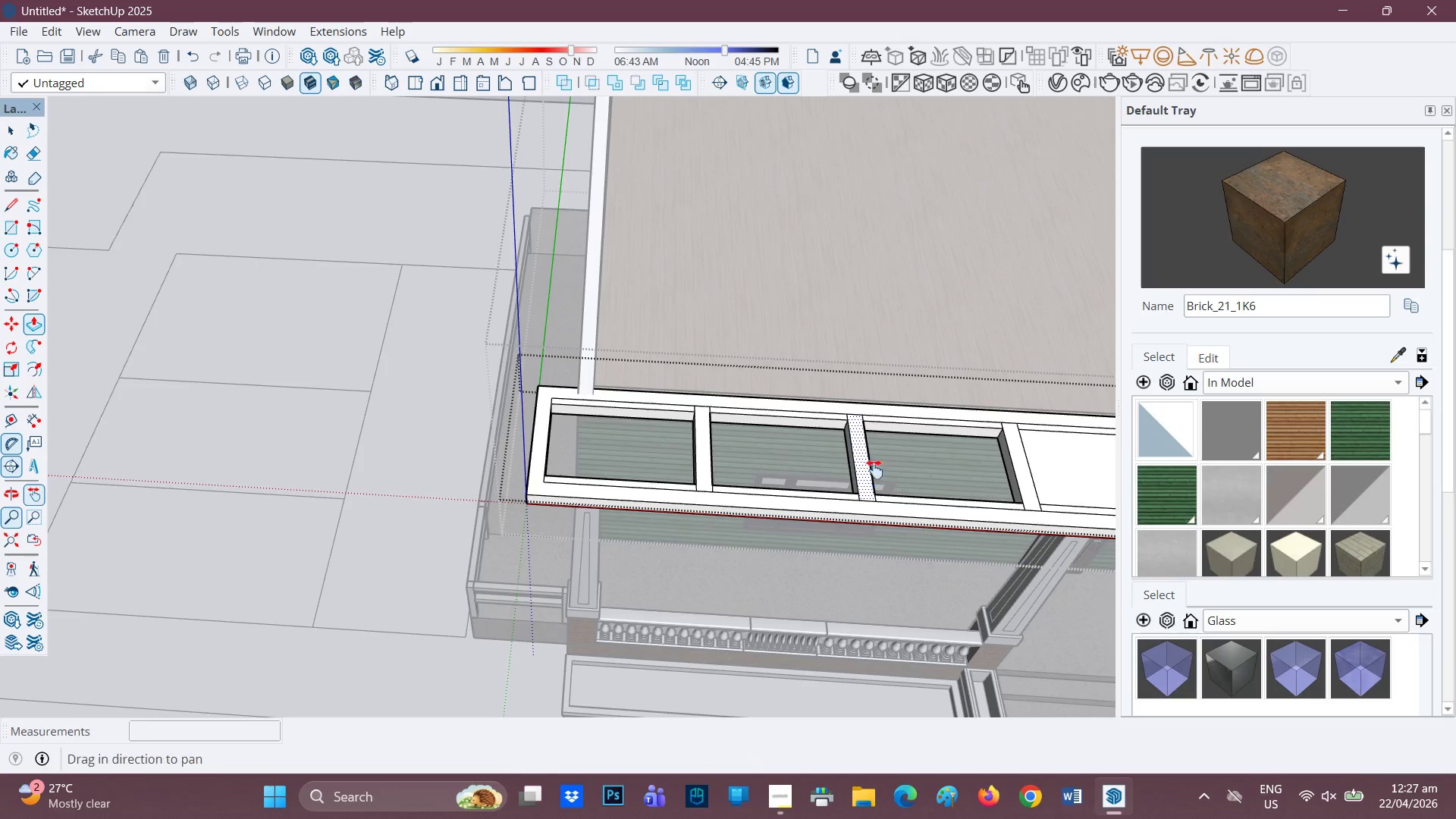 
left_click_drag(start_coordinate=[868, 468], to_coordinate=[400, 444])
 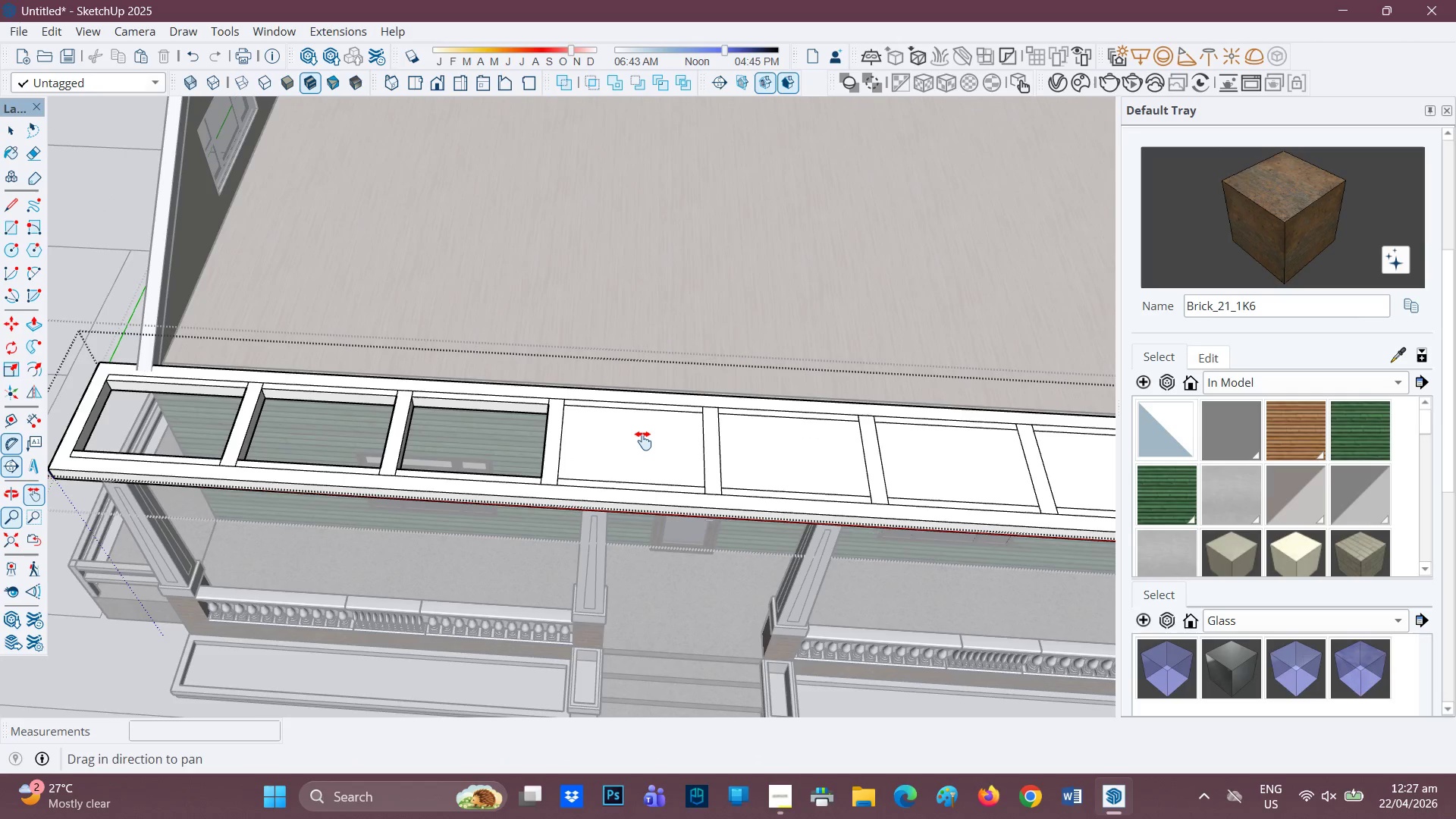 
scroll: coordinate [852, 475], scroll_direction: down, amount: 5.0
 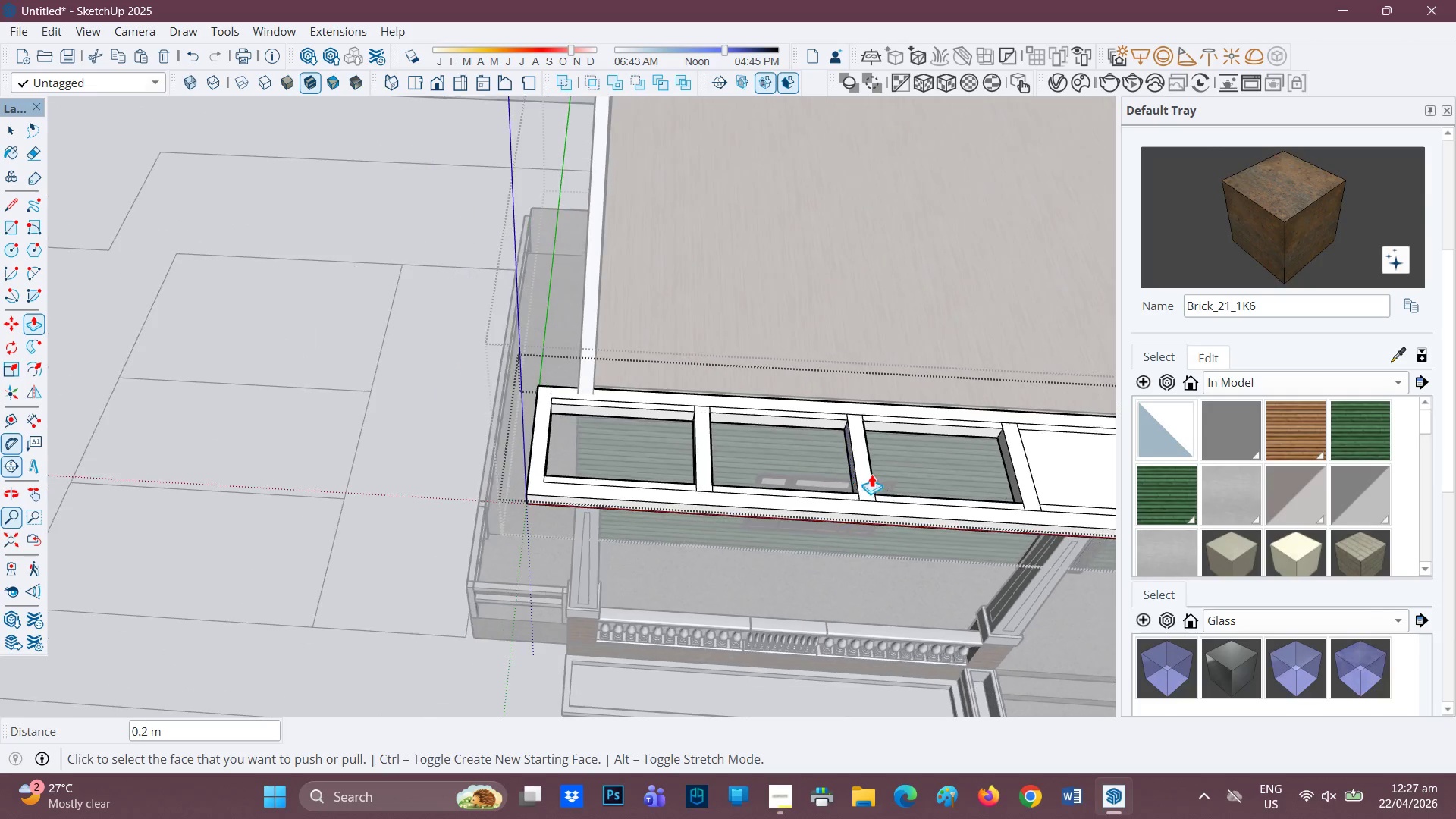 
key(P)
 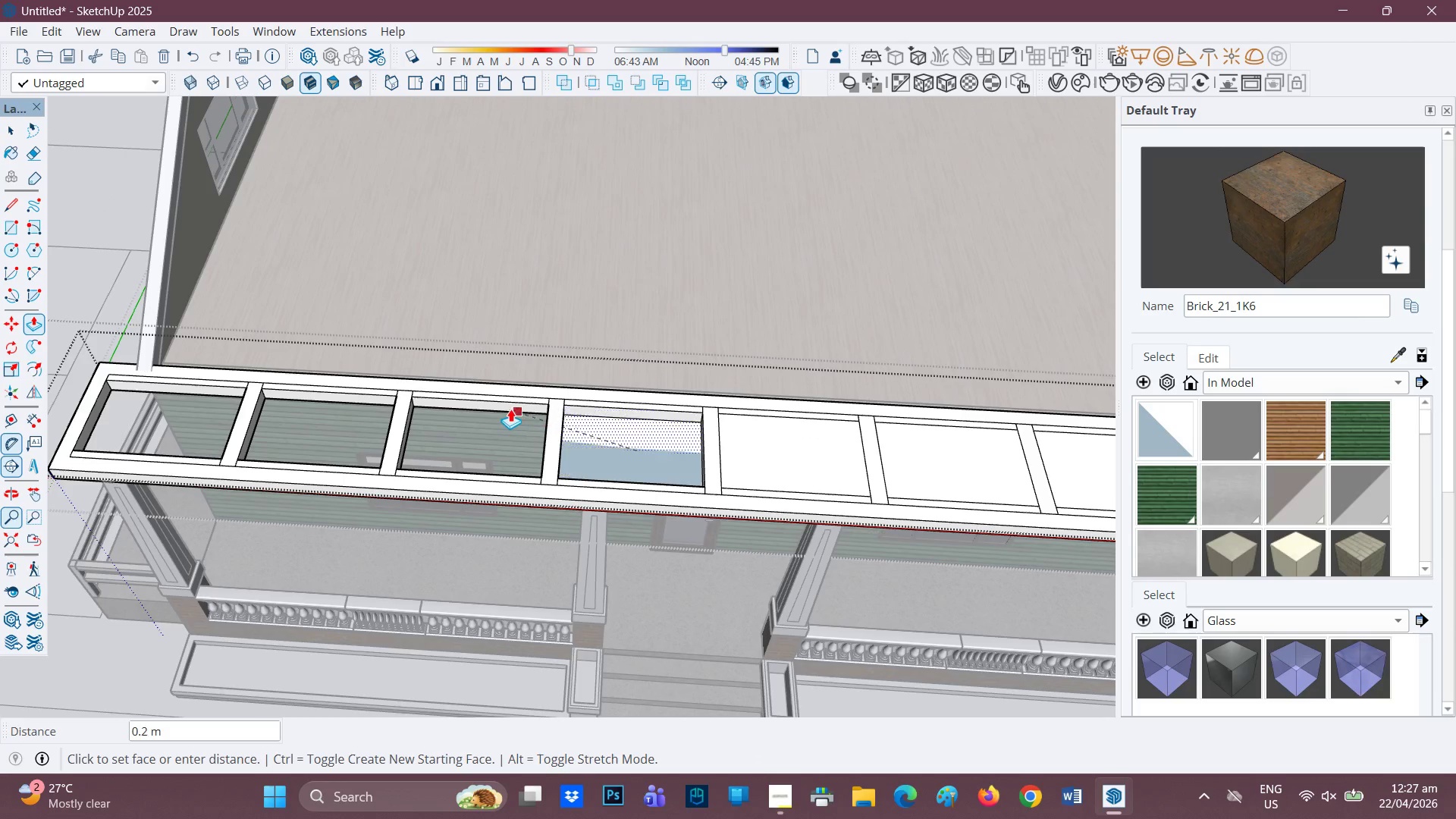 
left_click([510, 409])
 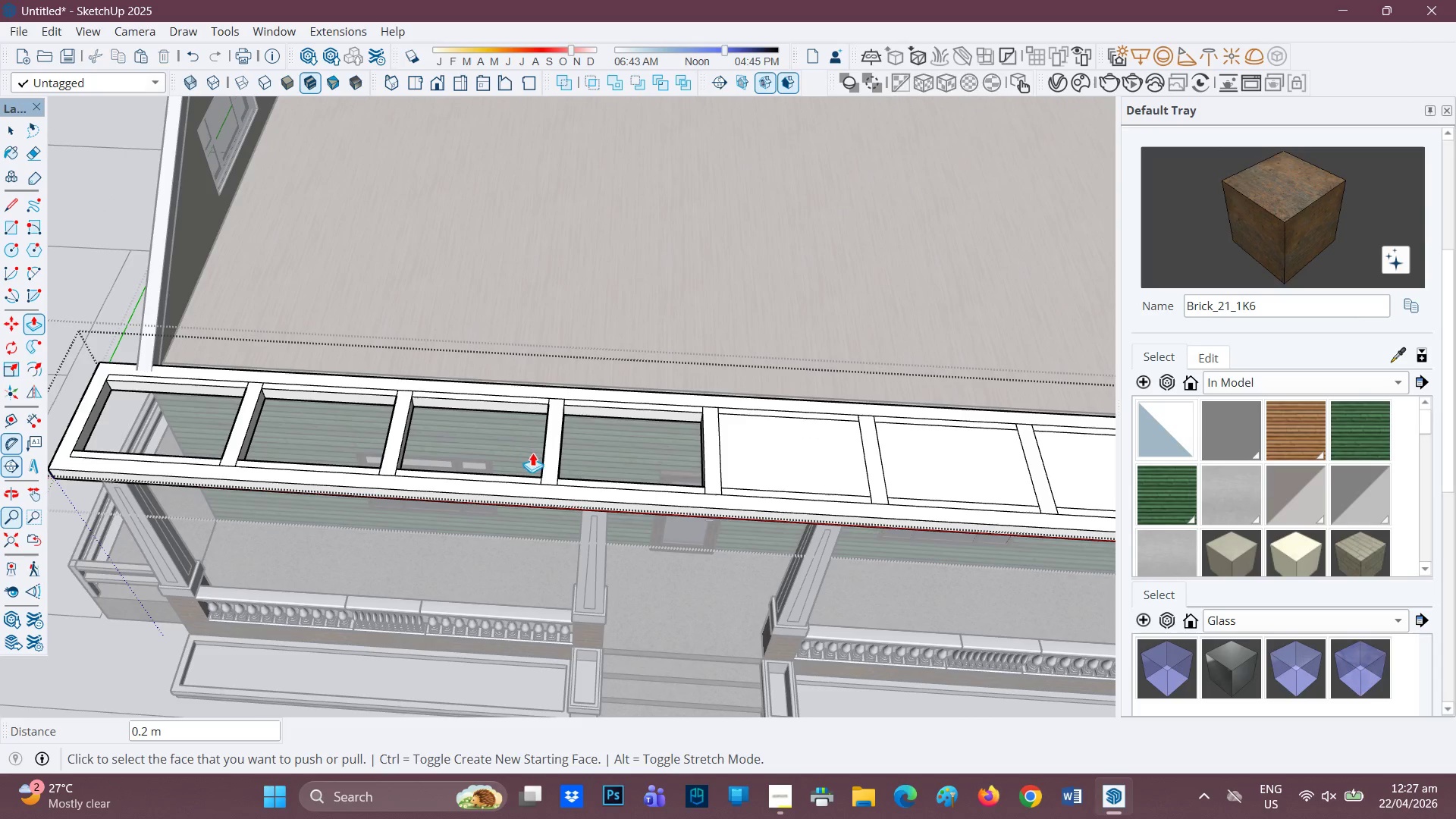 
scroll: coordinate [549, 454], scroll_direction: down, amount: 1.0
 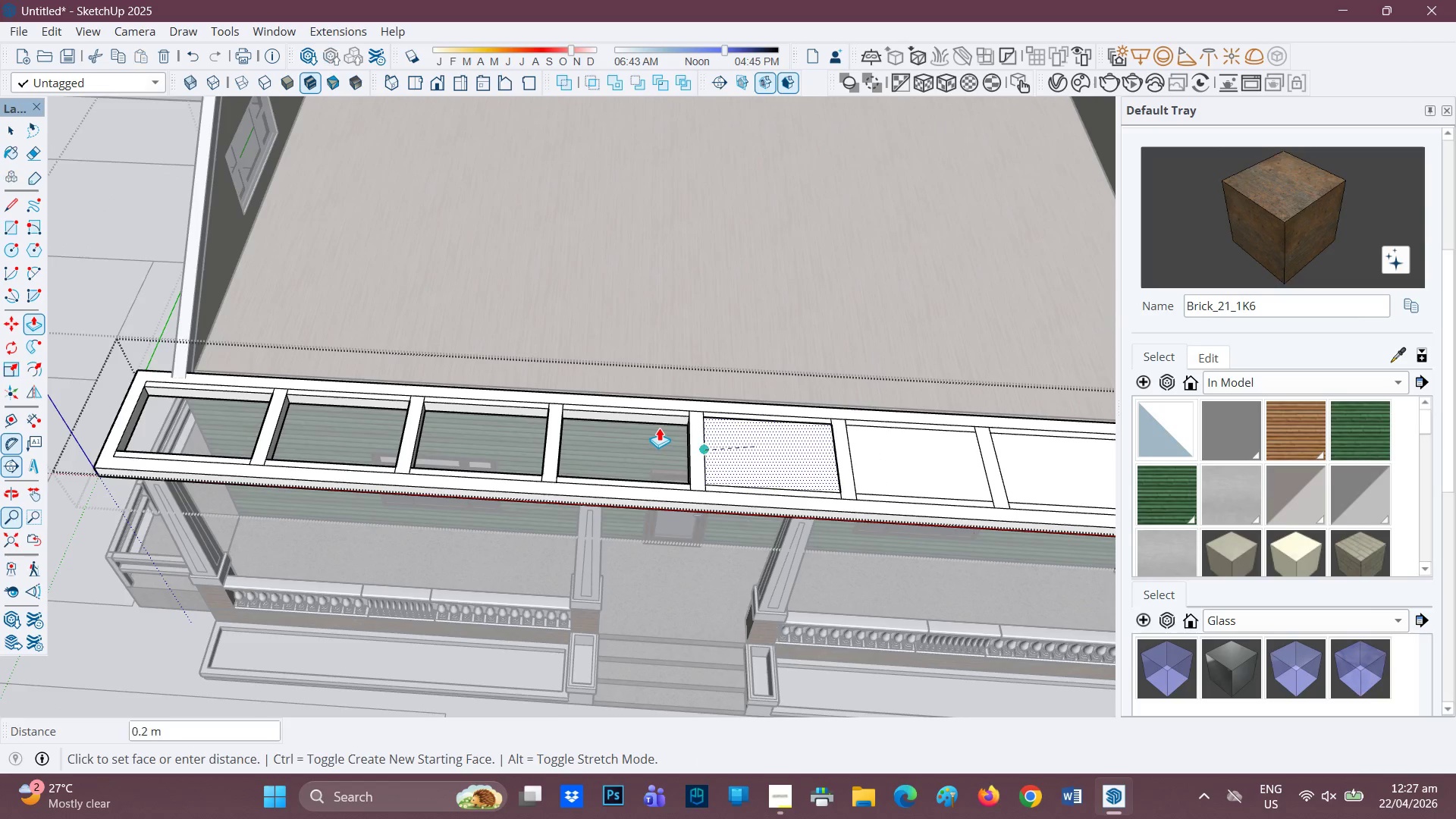 
left_click([644, 421])
 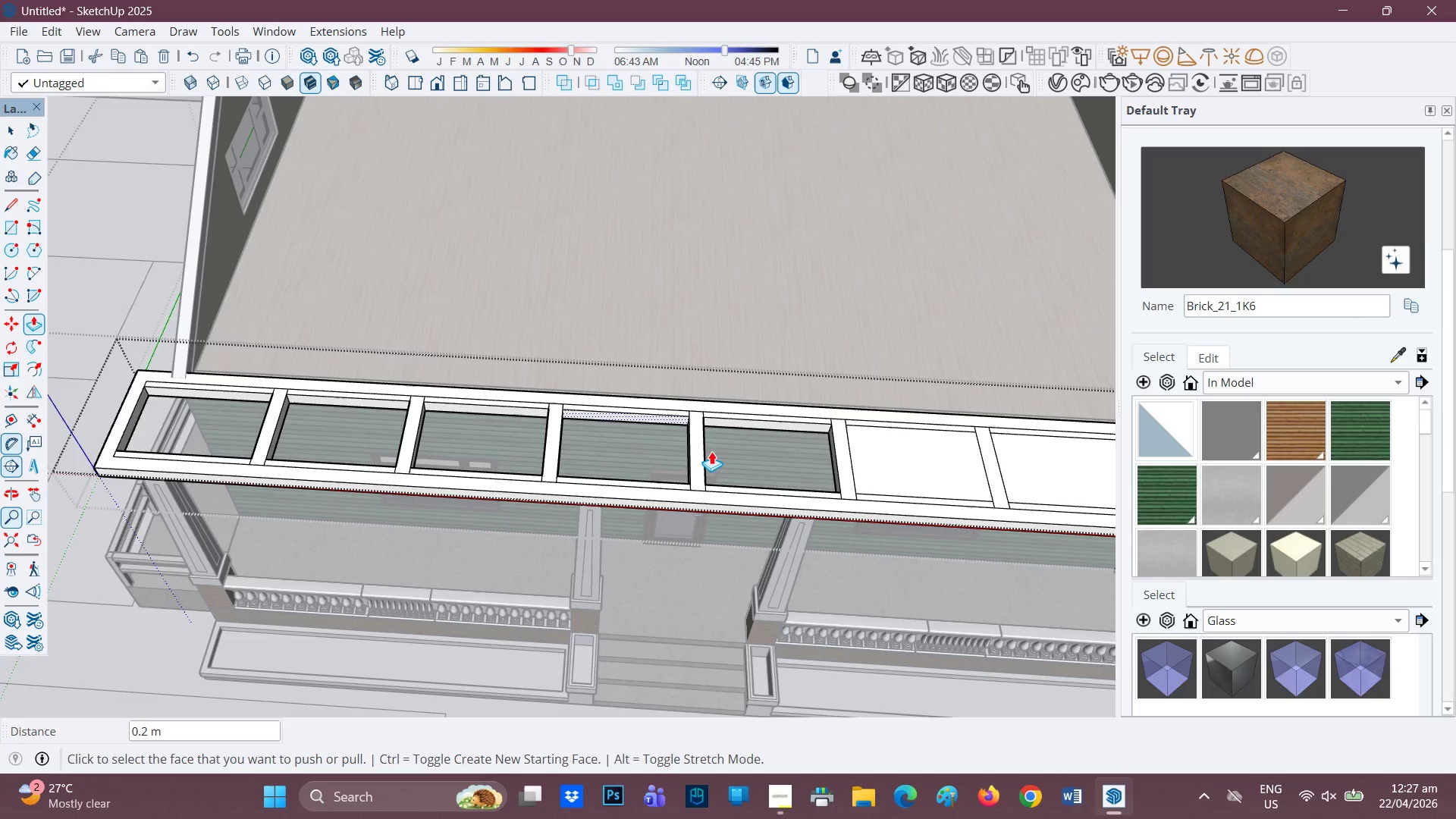 
key(H)
 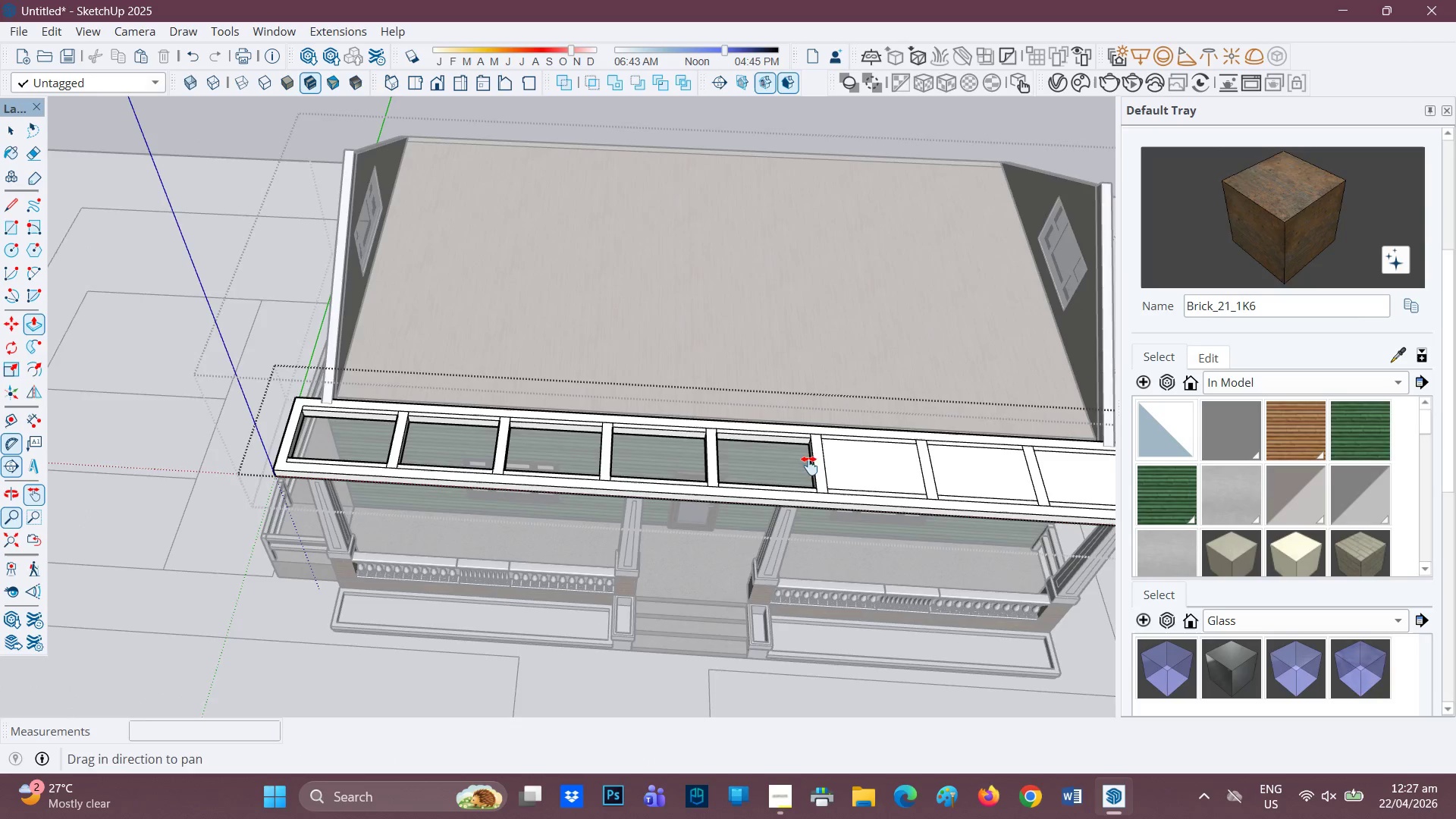 
left_click_drag(start_coordinate=[786, 461], to_coordinate=[457, 463])
 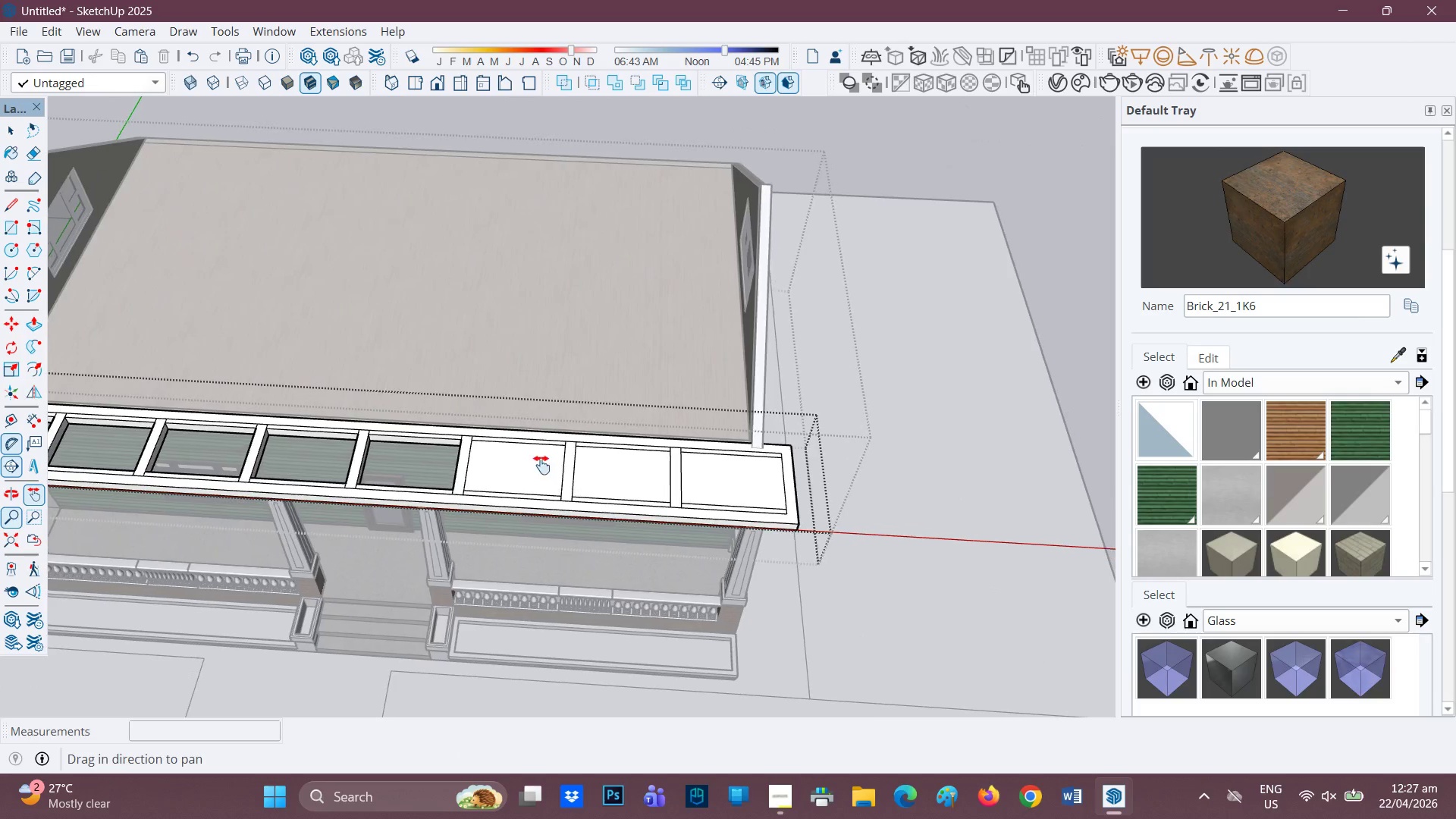 
scroll: coordinate [753, 478], scroll_direction: down, amount: 3.0
 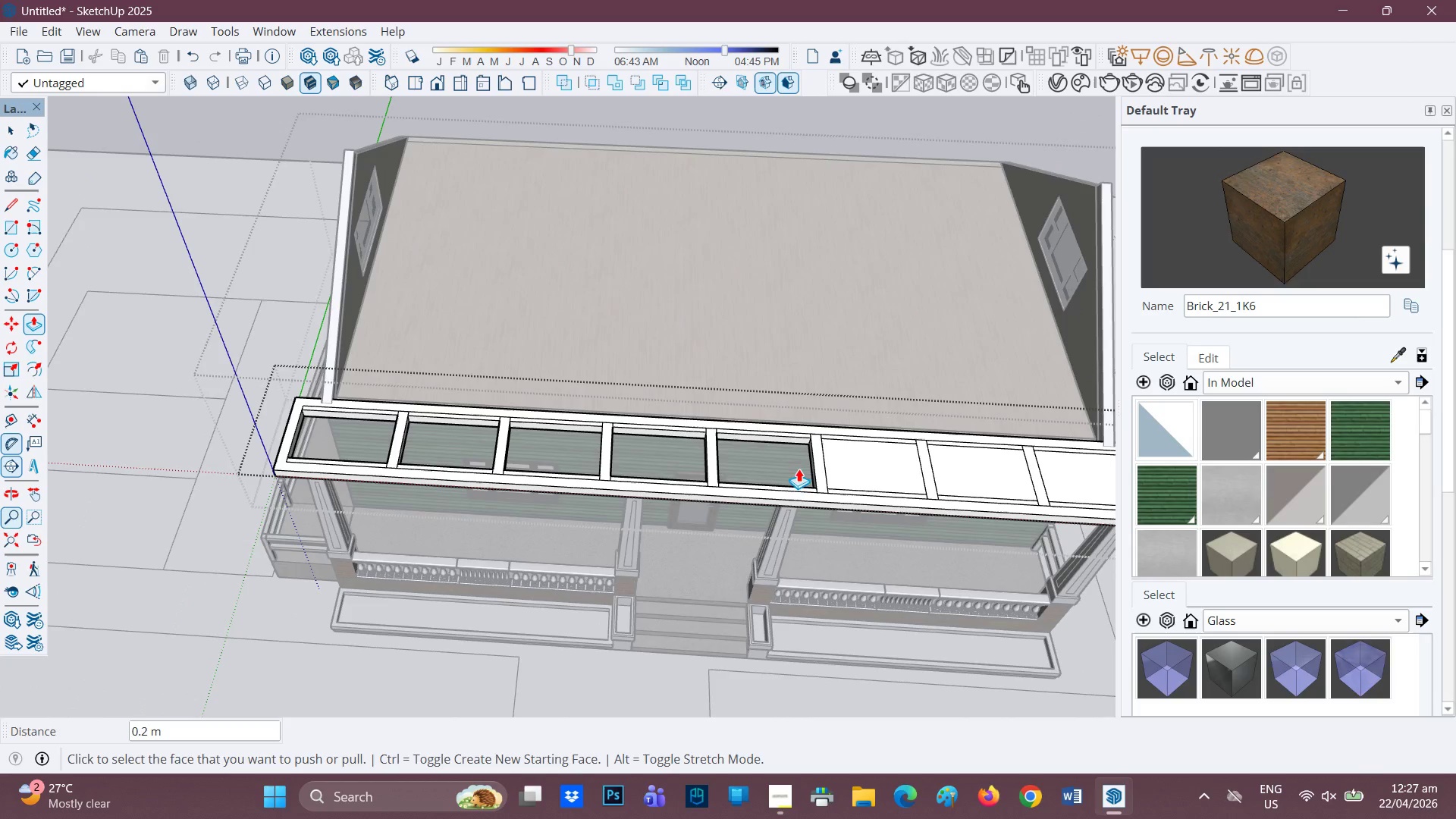 
scroll: coordinate [541, 463], scroll_direction: none, amount: 0.0
 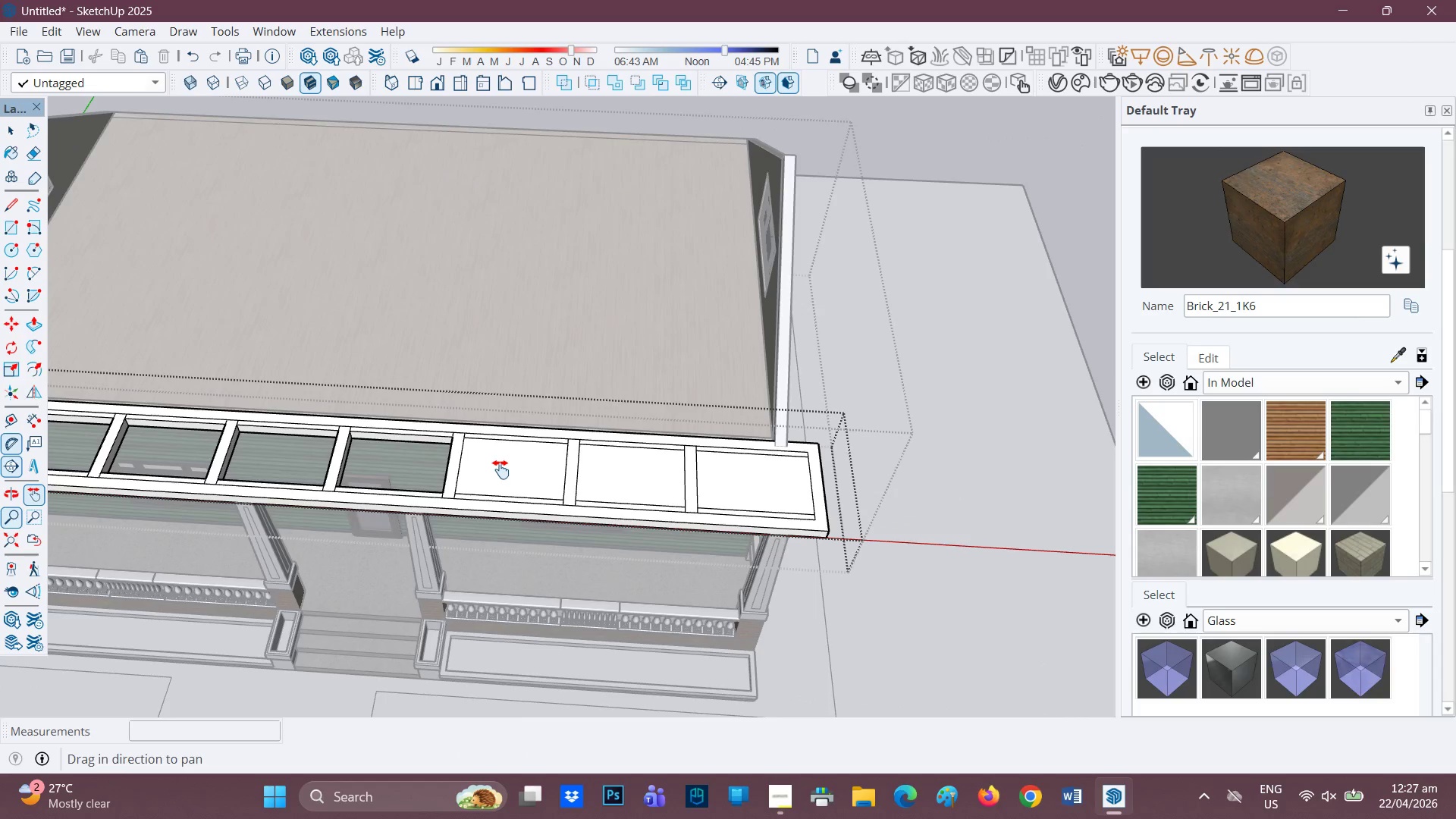 
key(P)
 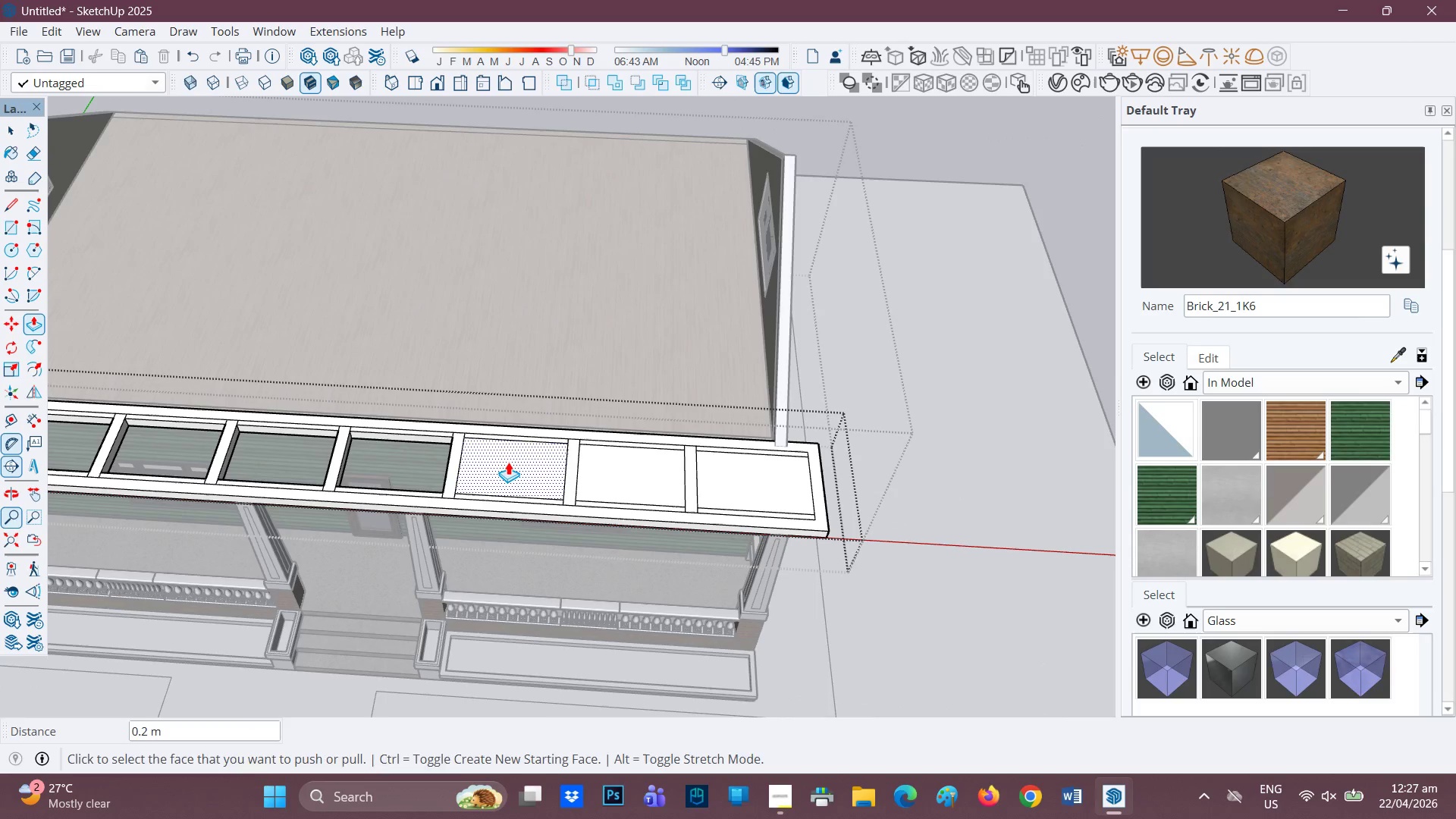 
left_click([508, 462])
 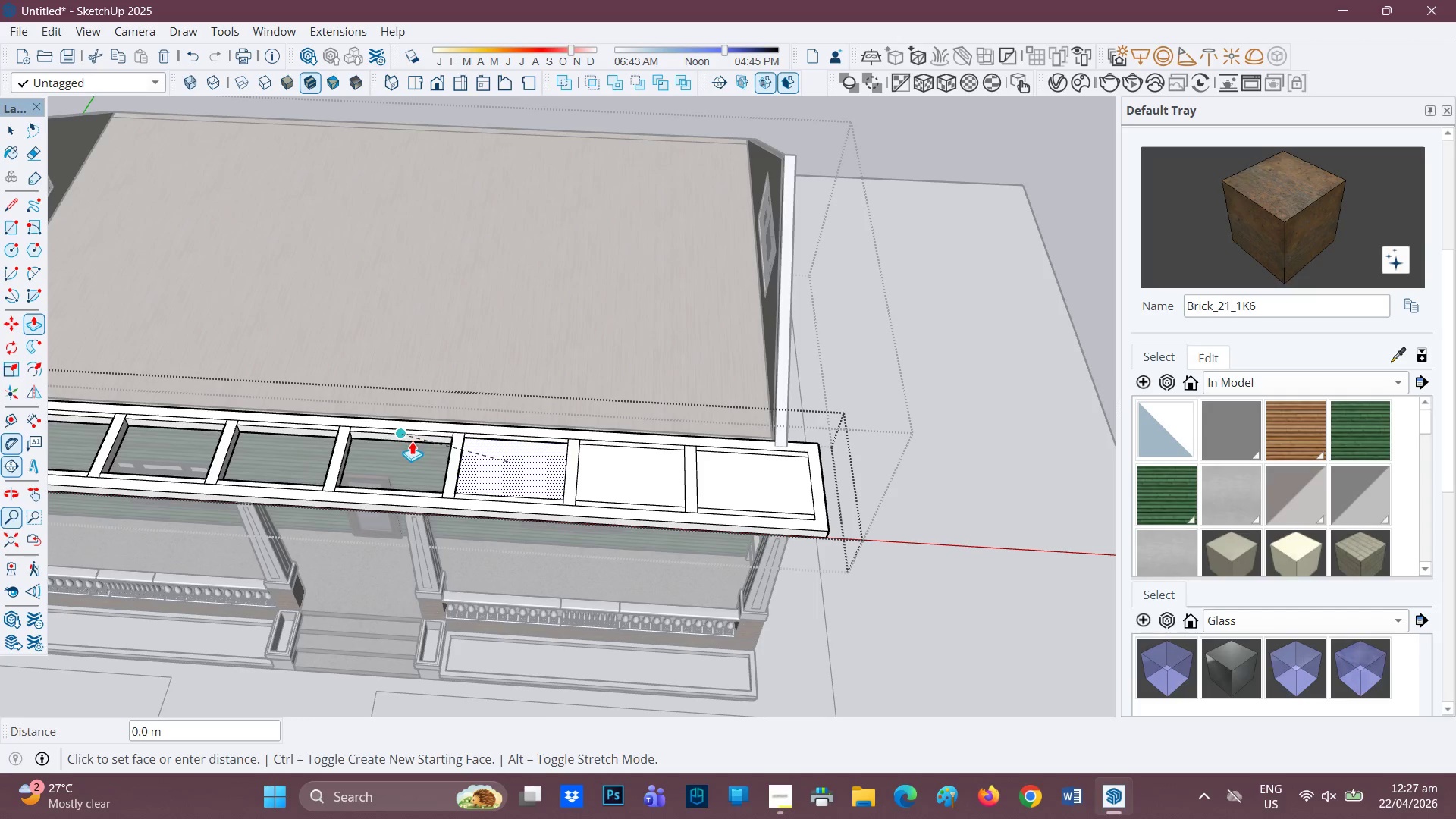 
left_click([410, 442])
 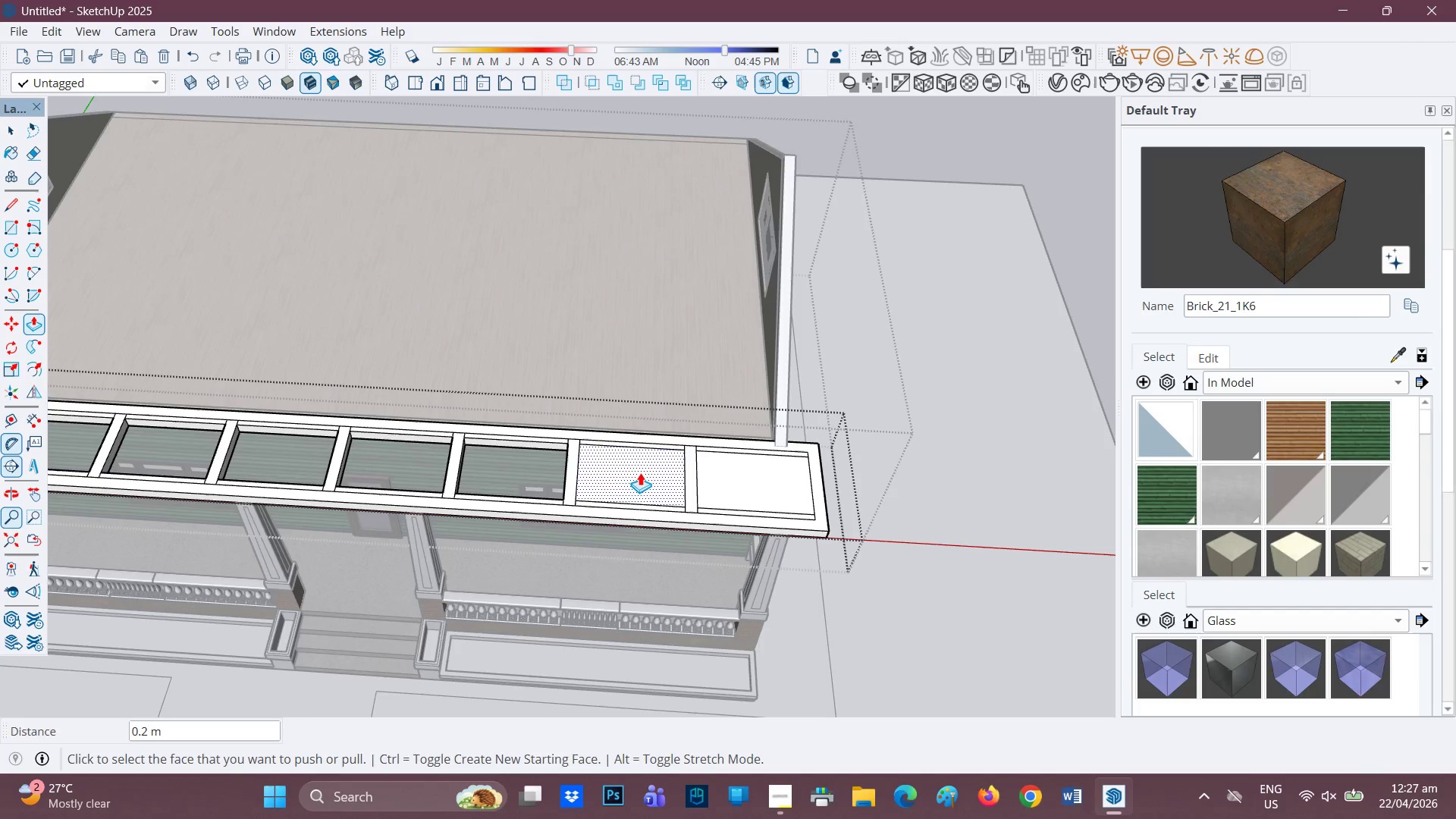 
left_click([631, 470])
 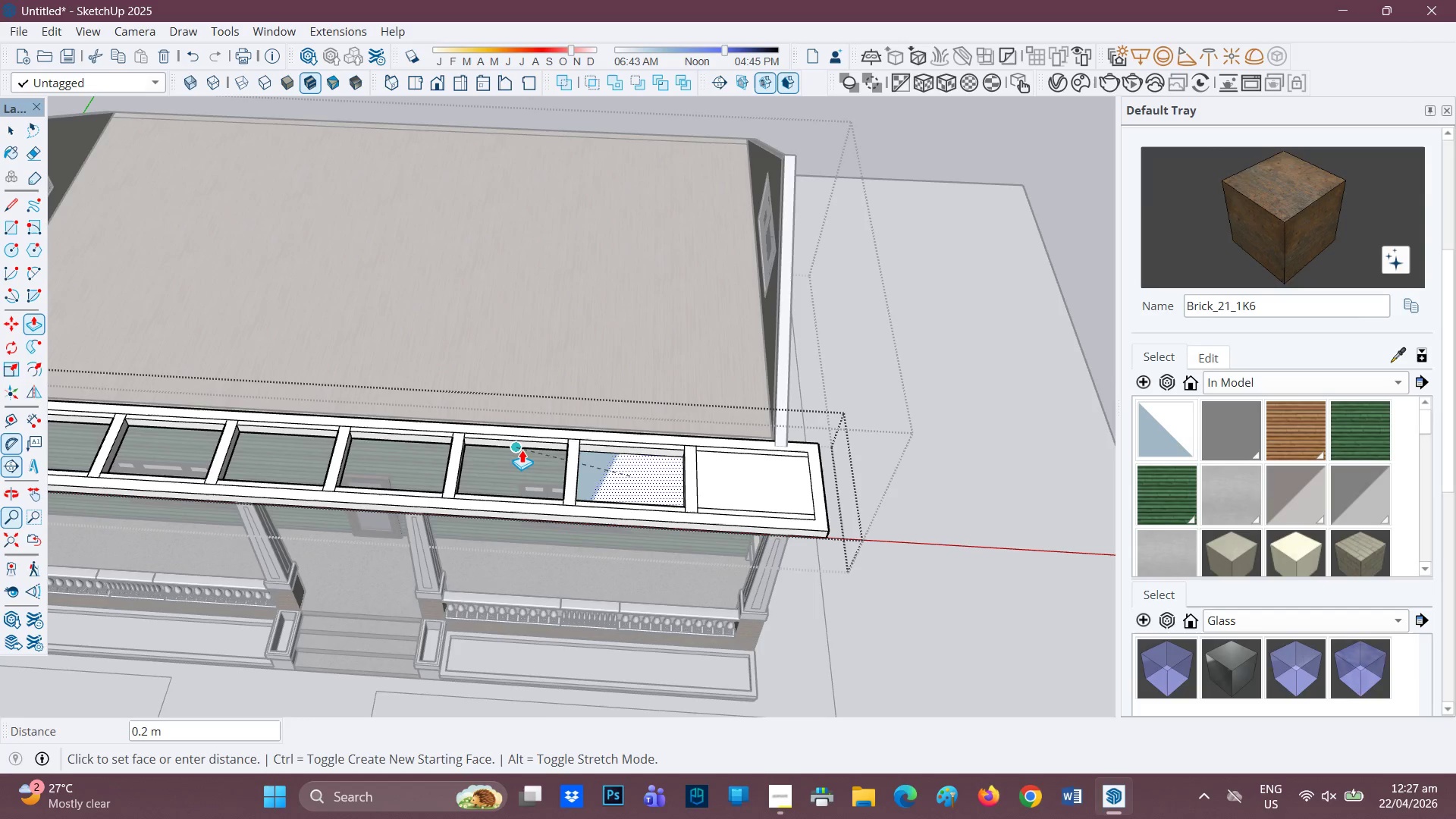 
left_click([522, 450])
 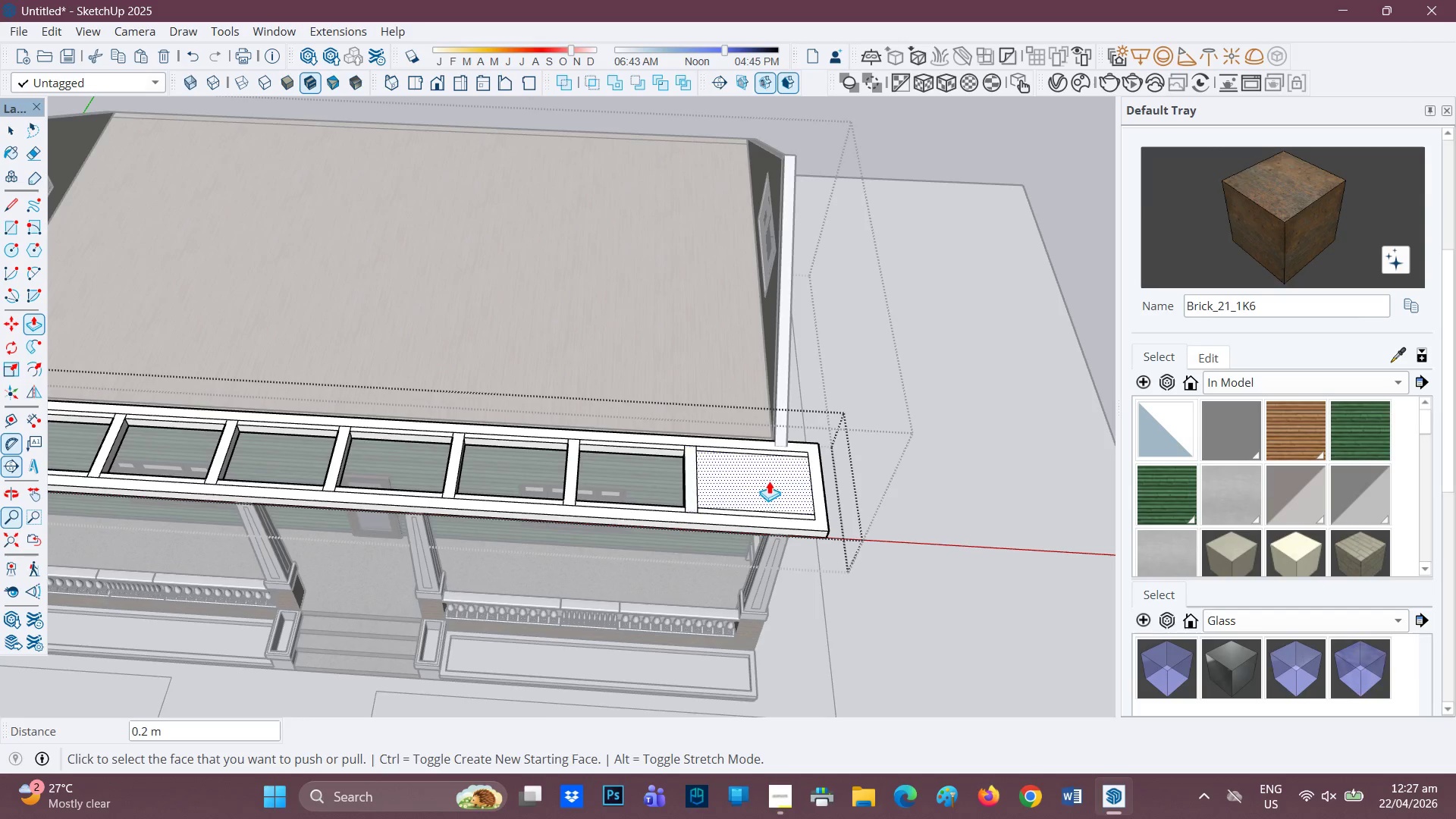 
left_click([758, 482])
 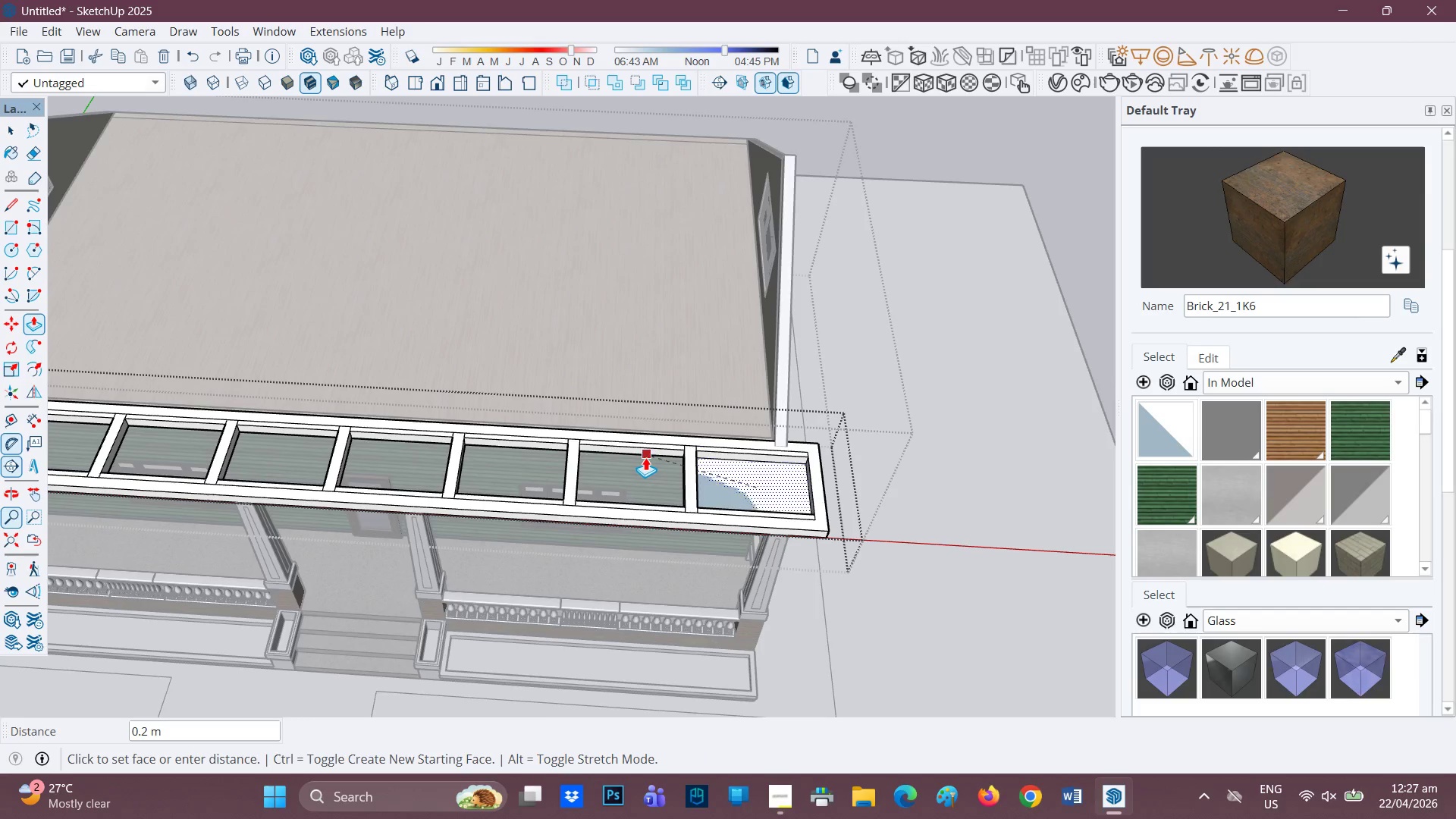 
left_click([645, 457])
 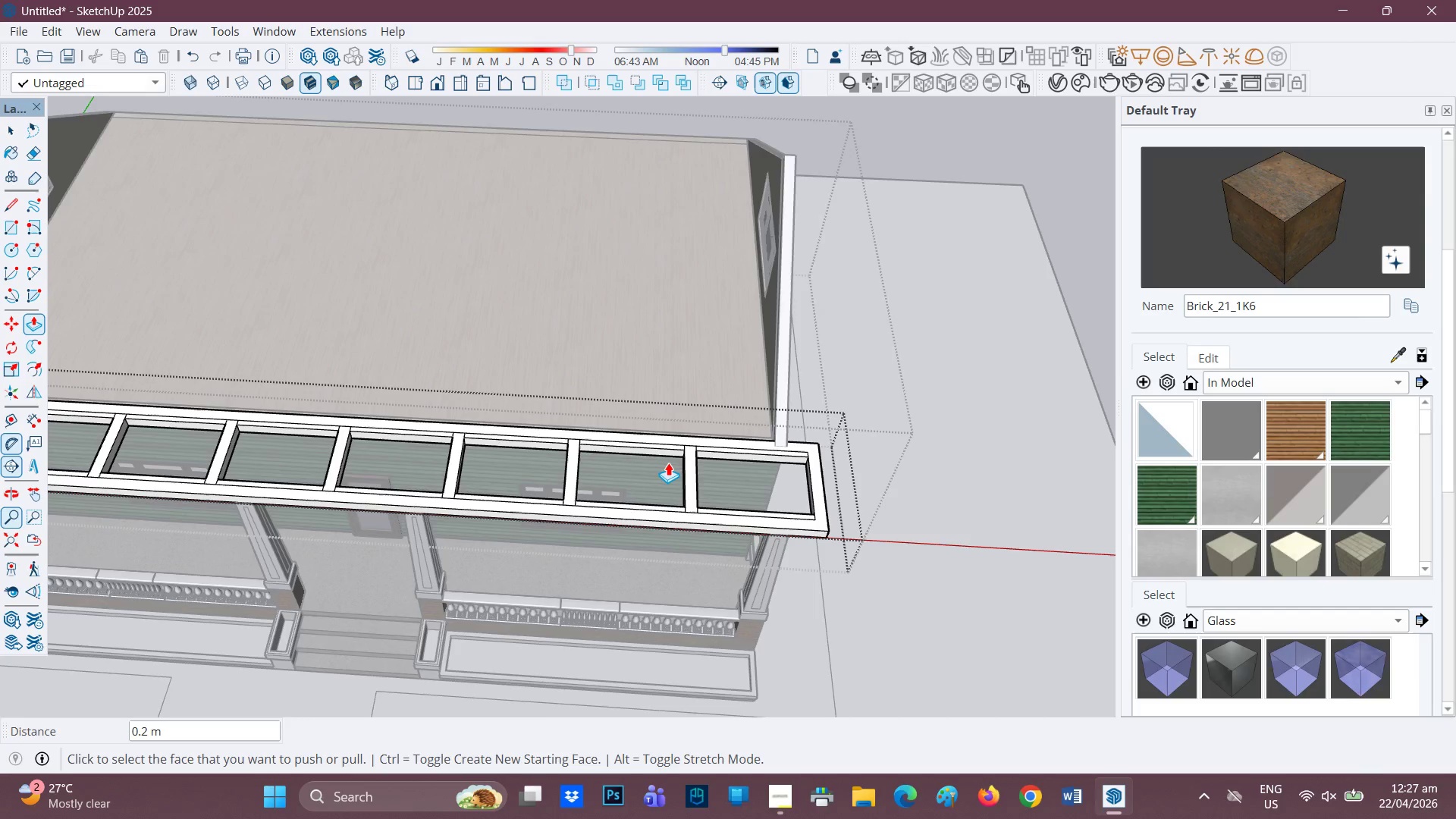 
scroll: coordinate [676, 473], scroll_direction: down, amount: 2.0
 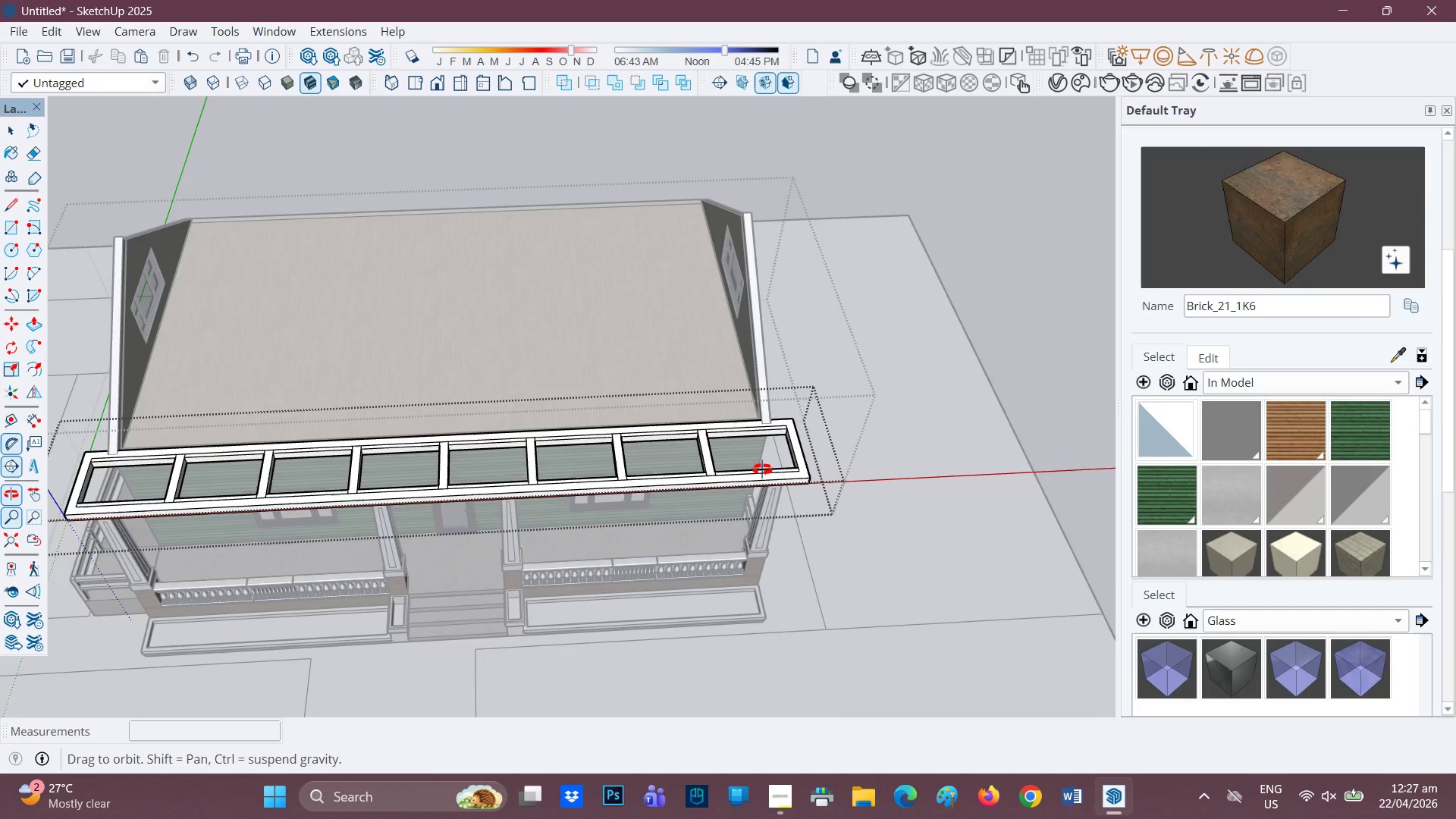 
scroll: coordinate [557, 428], scroll_direction: up, amount: 2.0
 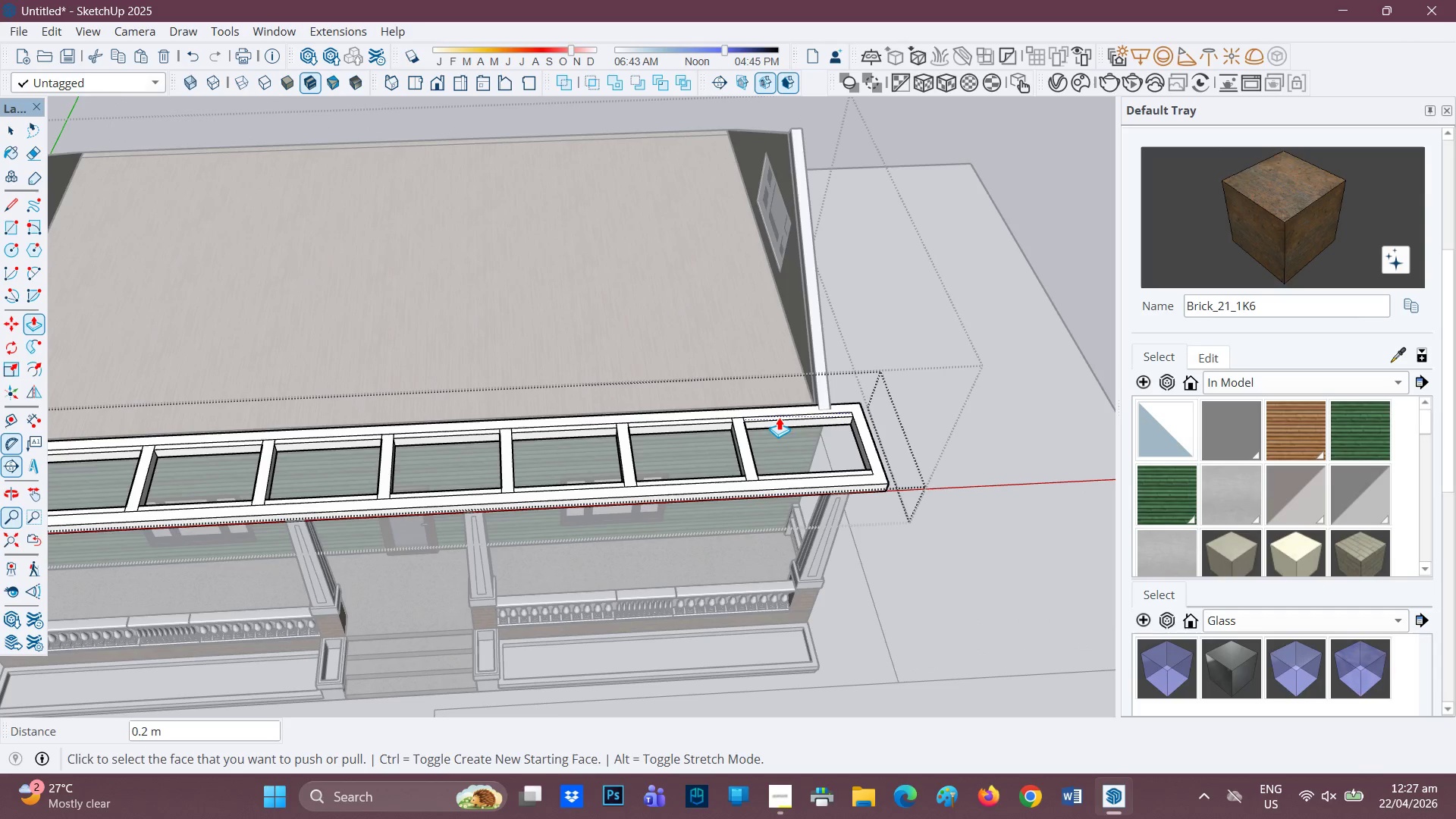 
scroll: coordinate [504, 410], scroll_direction: down, amount: 5.0
 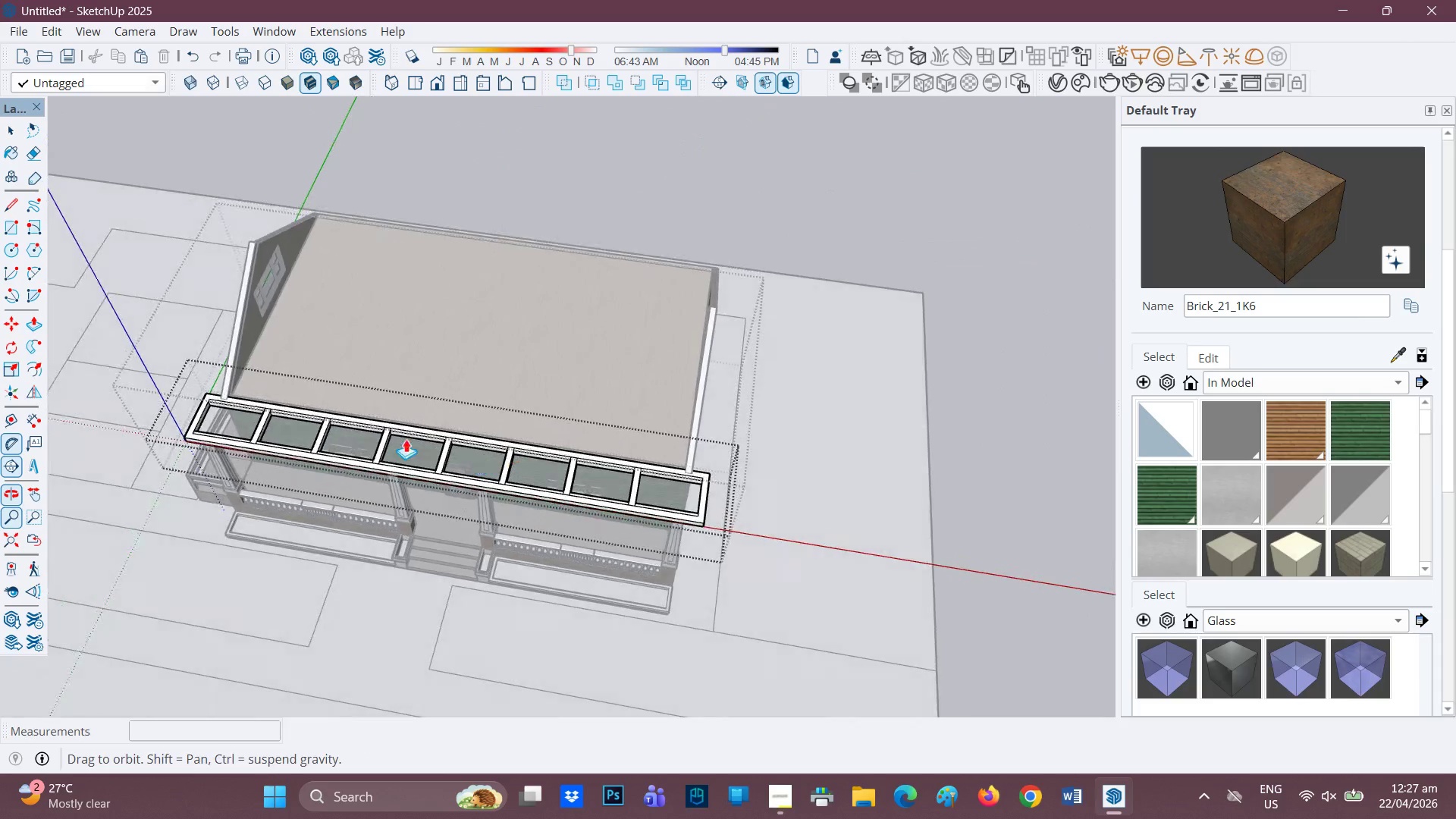 
scroll: coordinate [296, 435], scroll_direction: none, amount: 0.0
 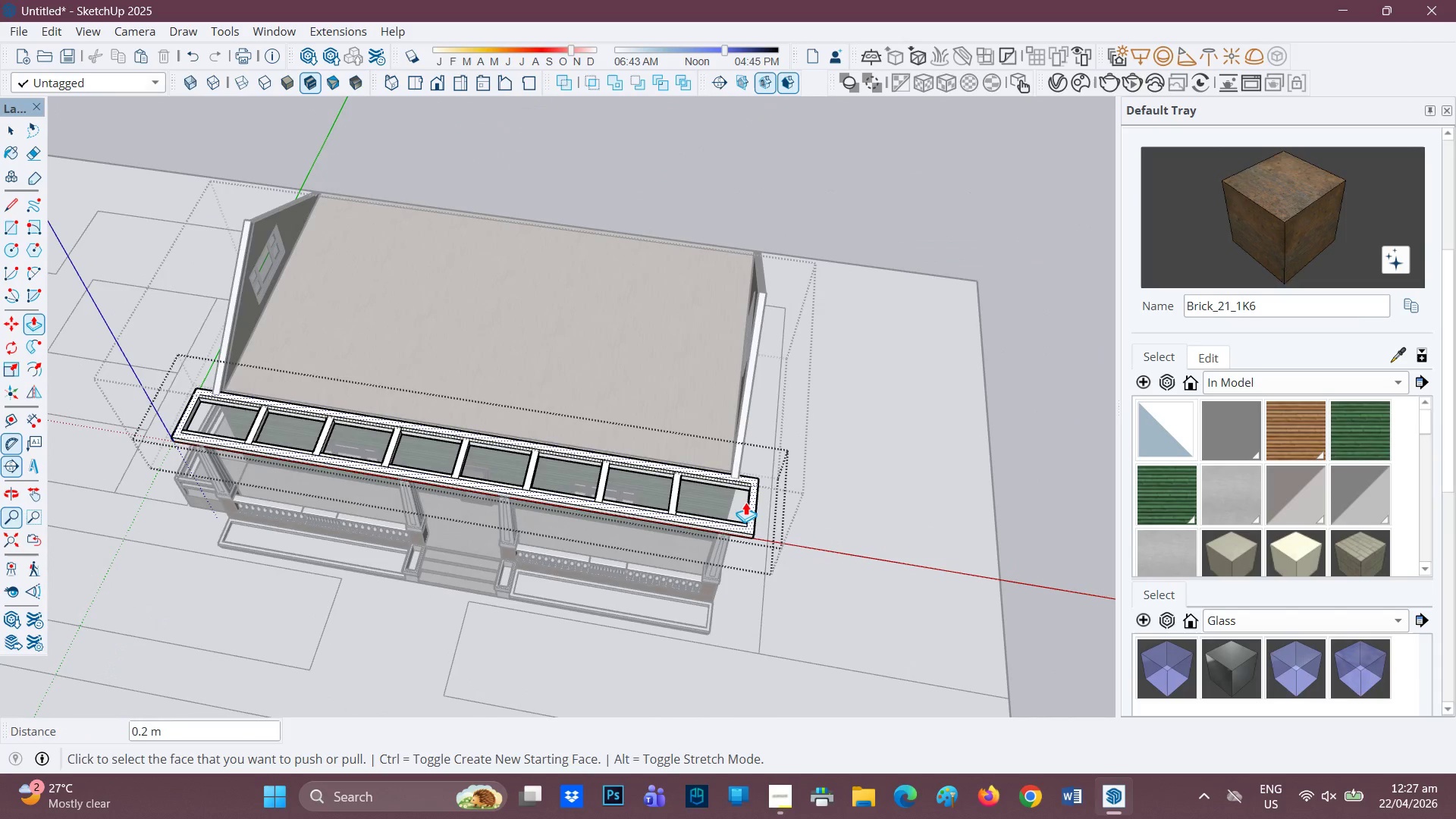 
scroll: coordinate [745, 502], scroll_direction: up, amount: 1.0
 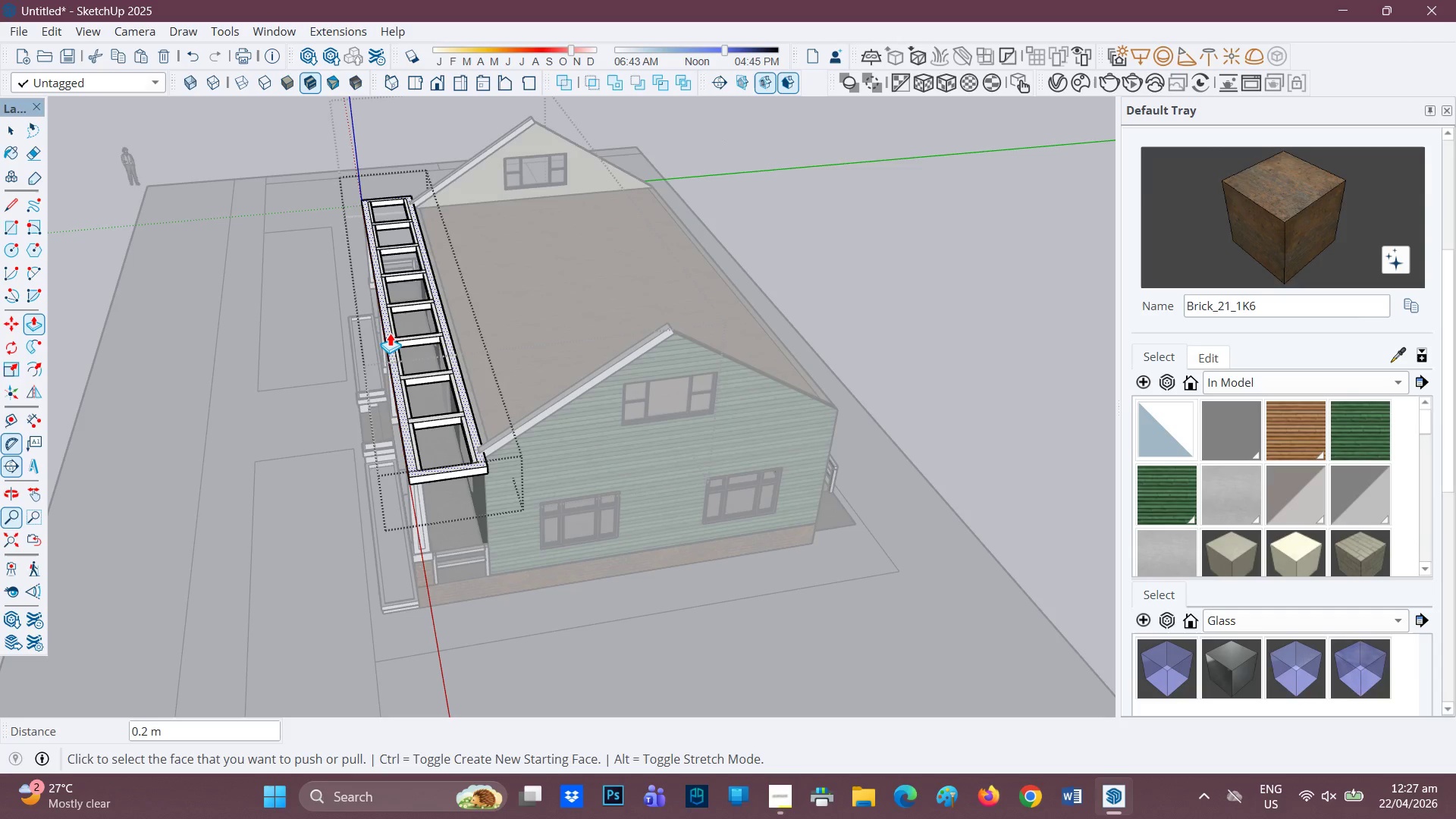 
wait(5.49)
 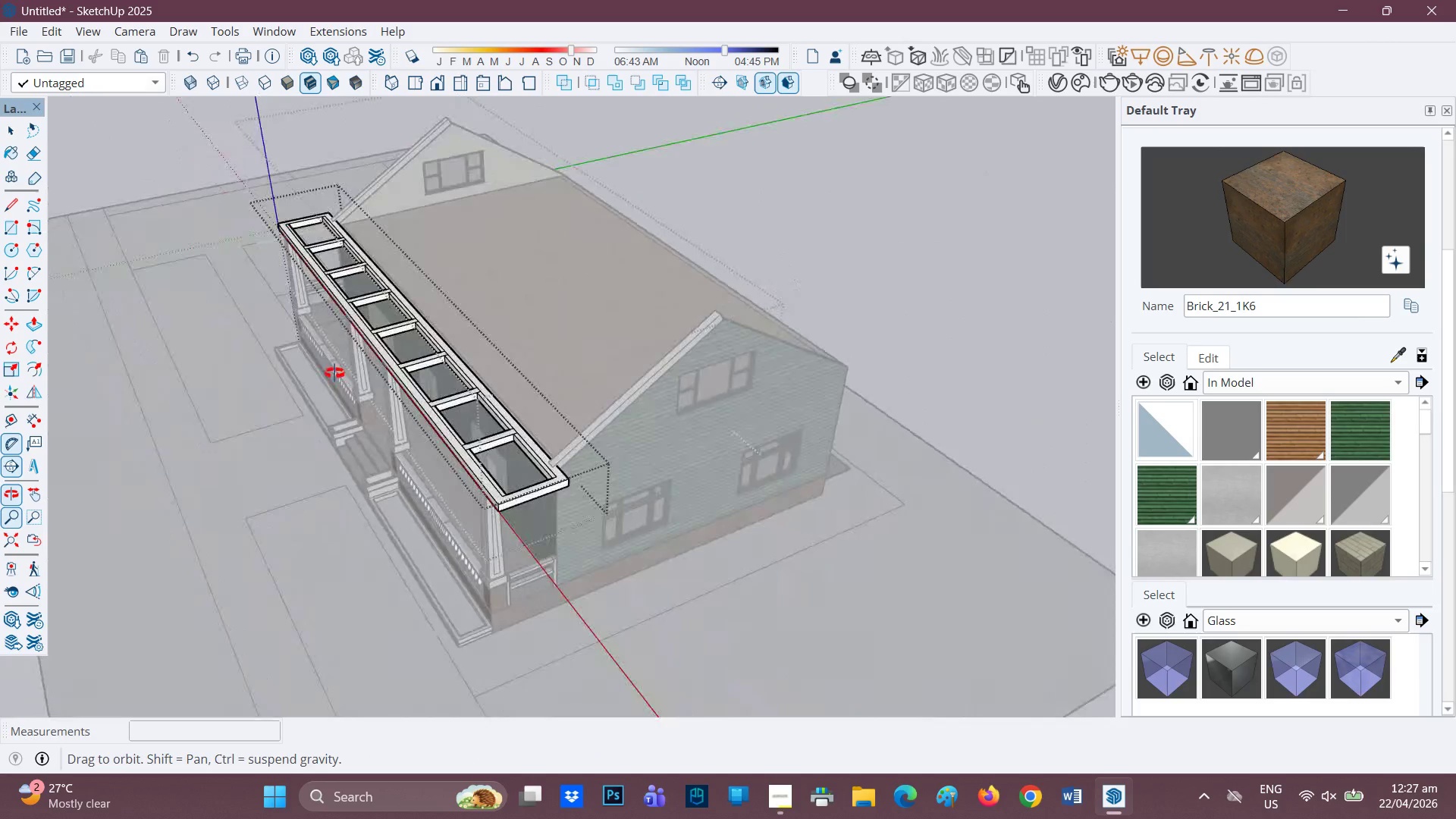 
scroll: coordinate [622, 313], scroll_direction: down, amount: 1.0
 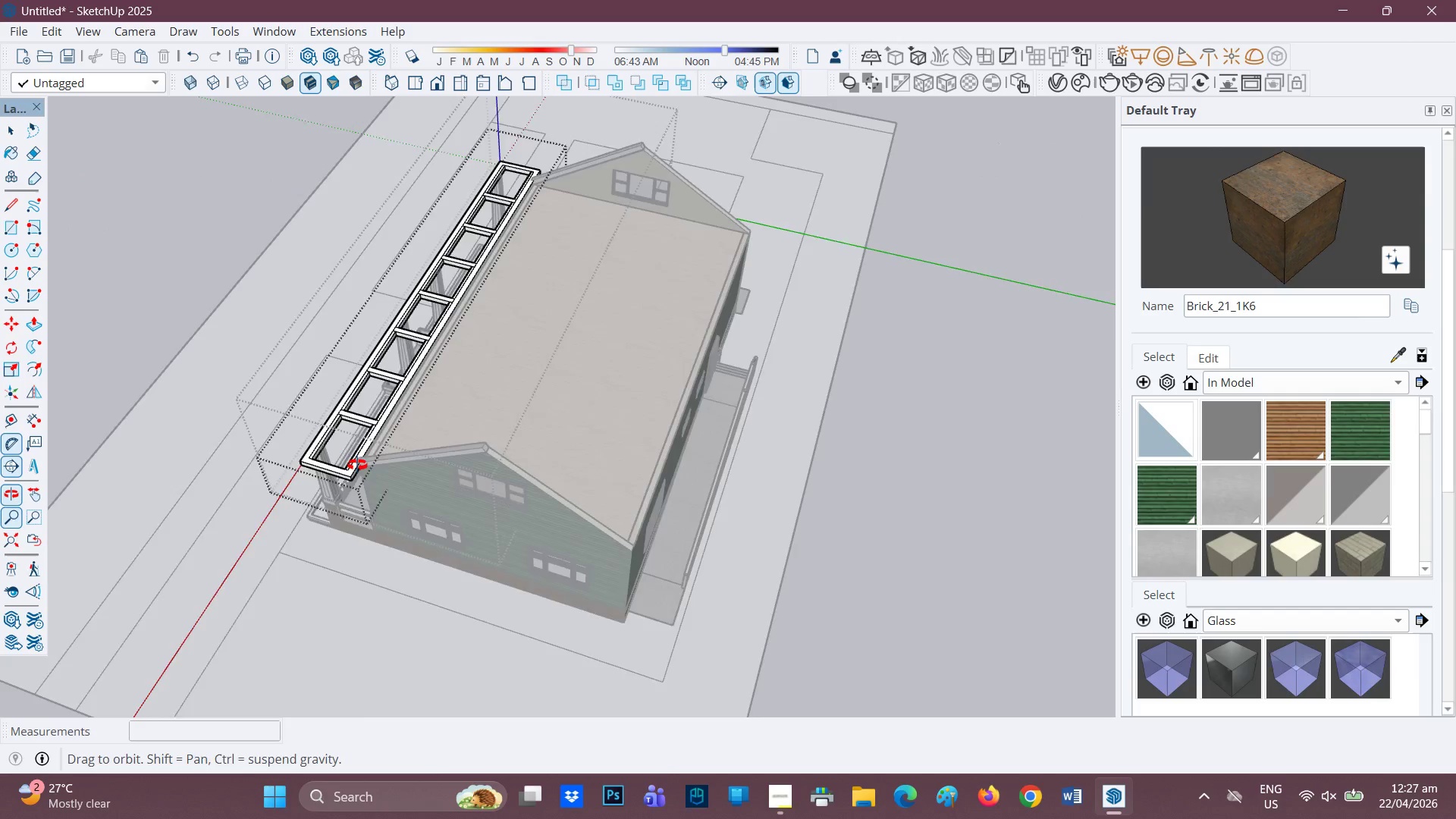 
scroll: coordinate [635, 189], scroll_direction: up, amount: 3.0
 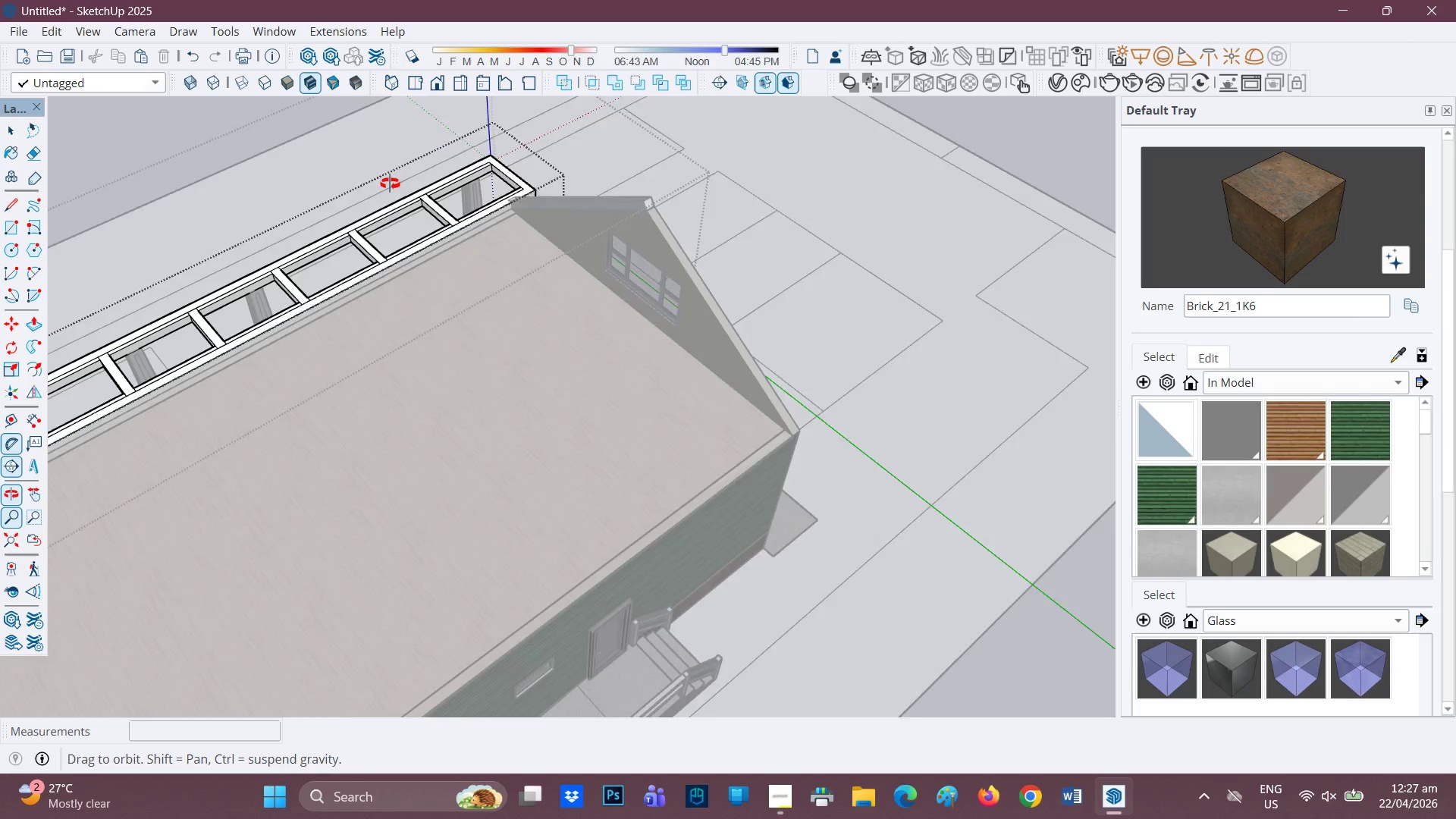 
scroll: coordinate [386, 270], scroll_direction: down, amount: 5.0
 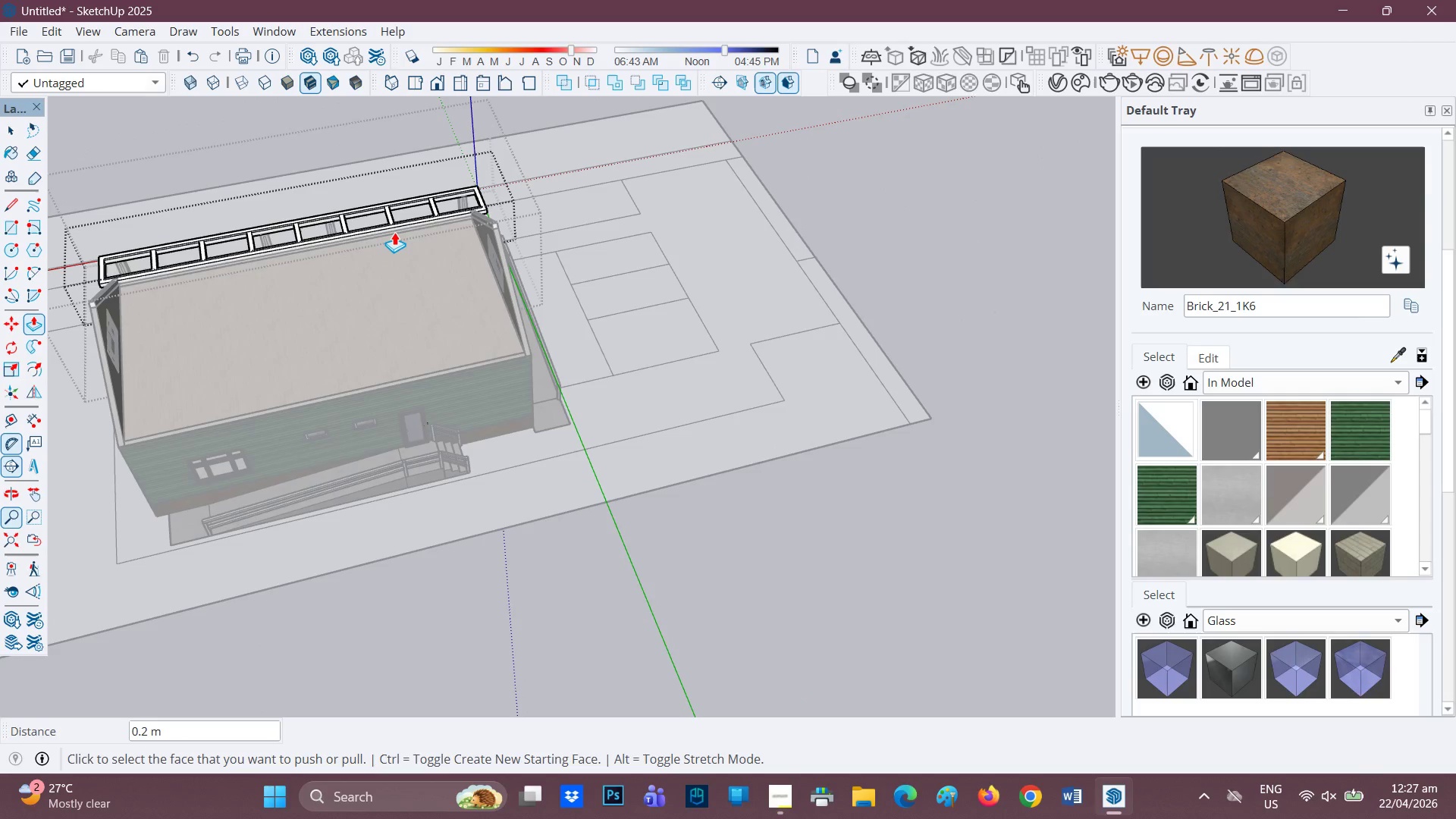 
scroll: coordinate [281, 261], scroll_direction: up, amount: 1.0
 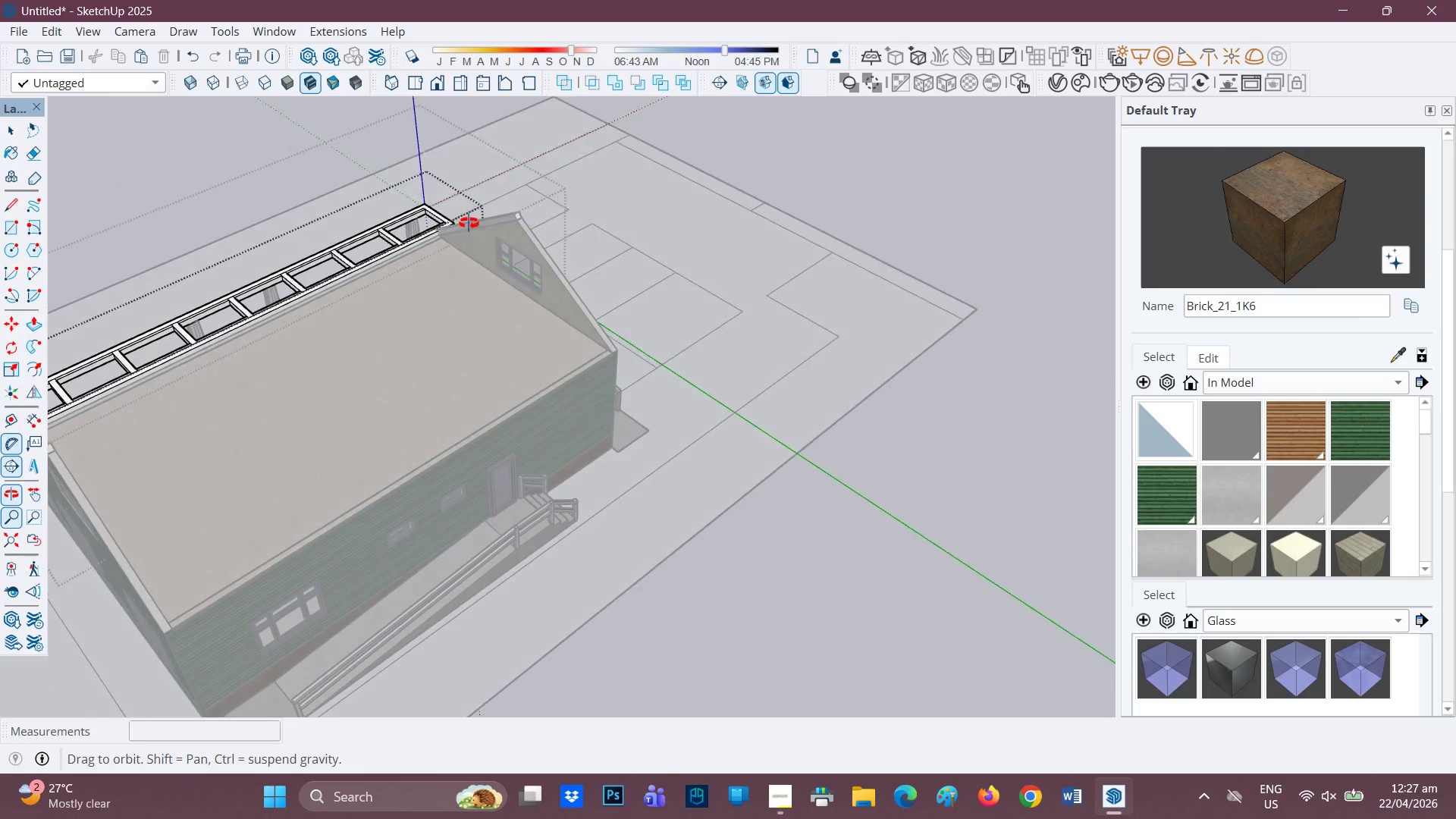 
key(H)
 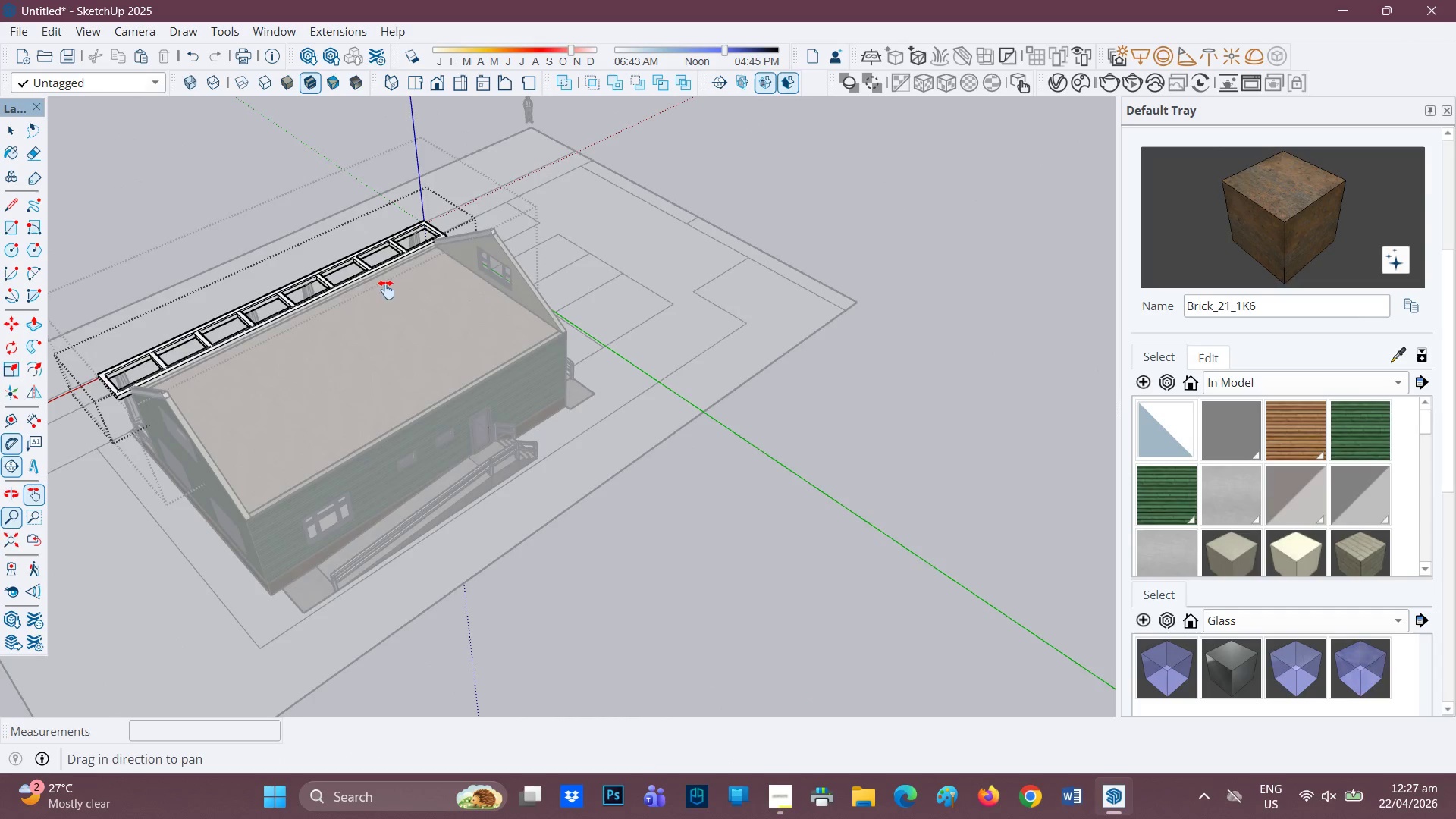 
left_click_drag(start_coordinate=[394, 290], to_coordinate=[575, 262])
 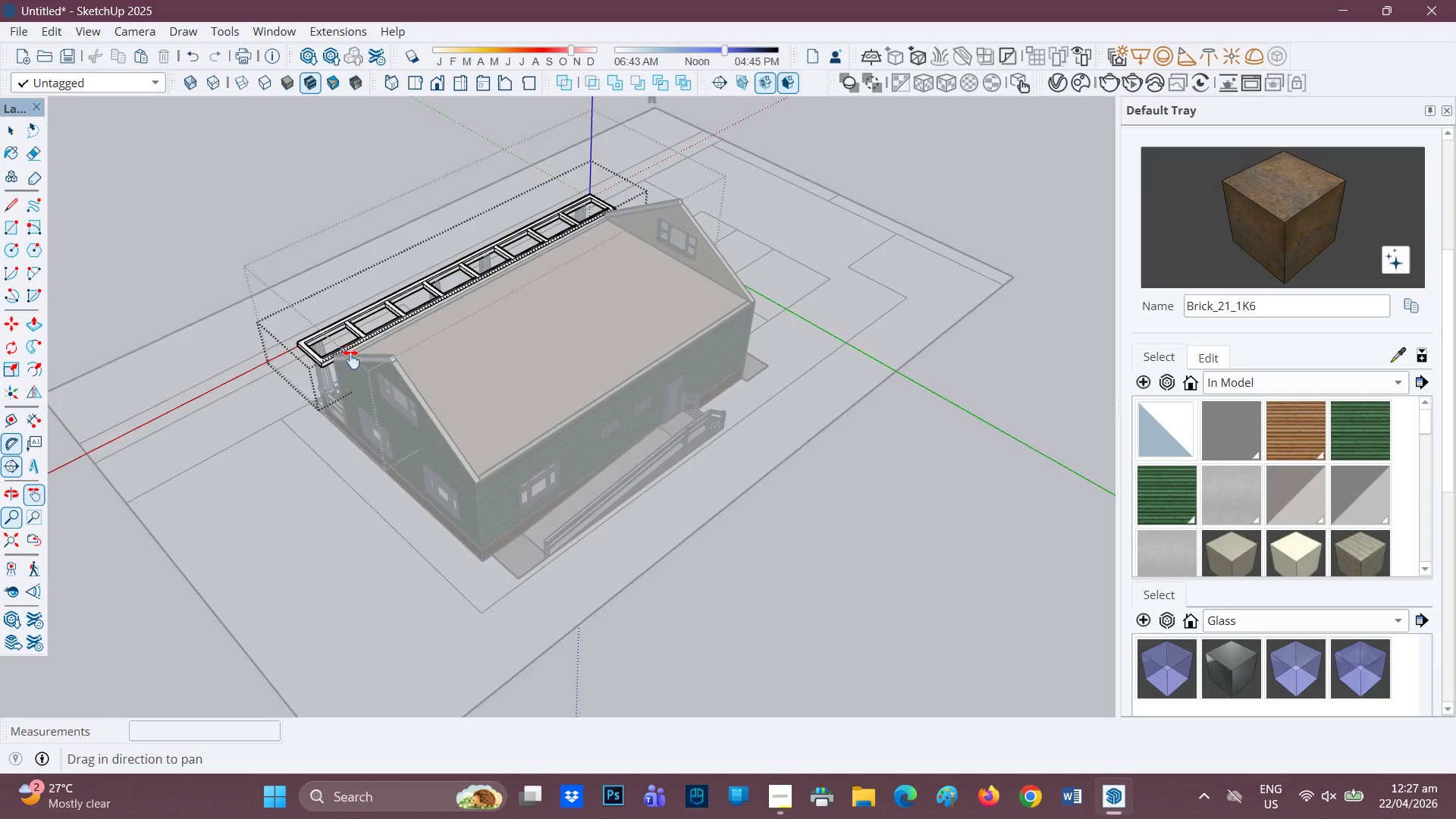 
scroll: coordinate [400, 293], scroll_direction: down, amount: 2.0
 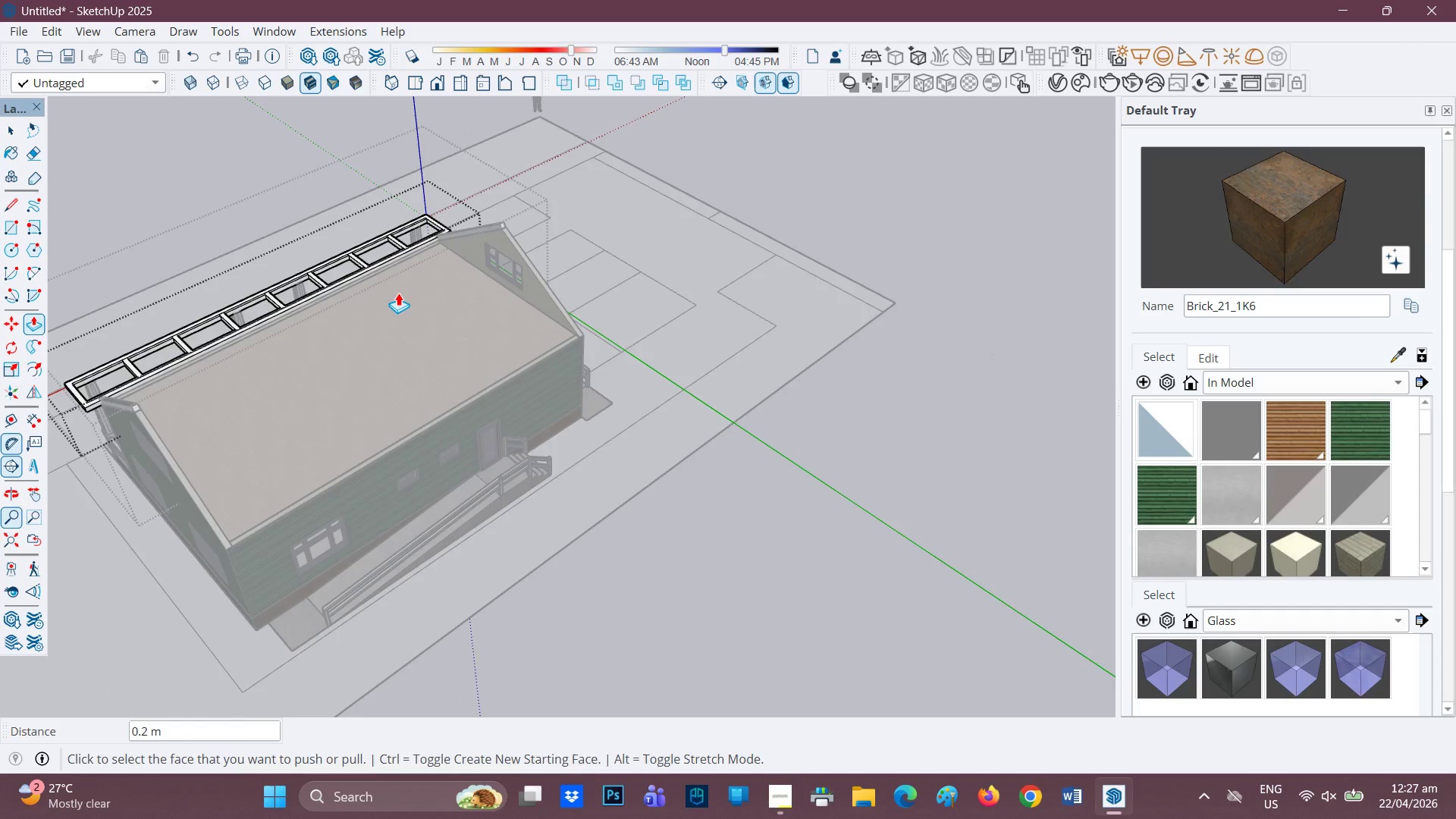 
scroll: coordinate [507, 286], scroll_direction: up, amount: 12.0
 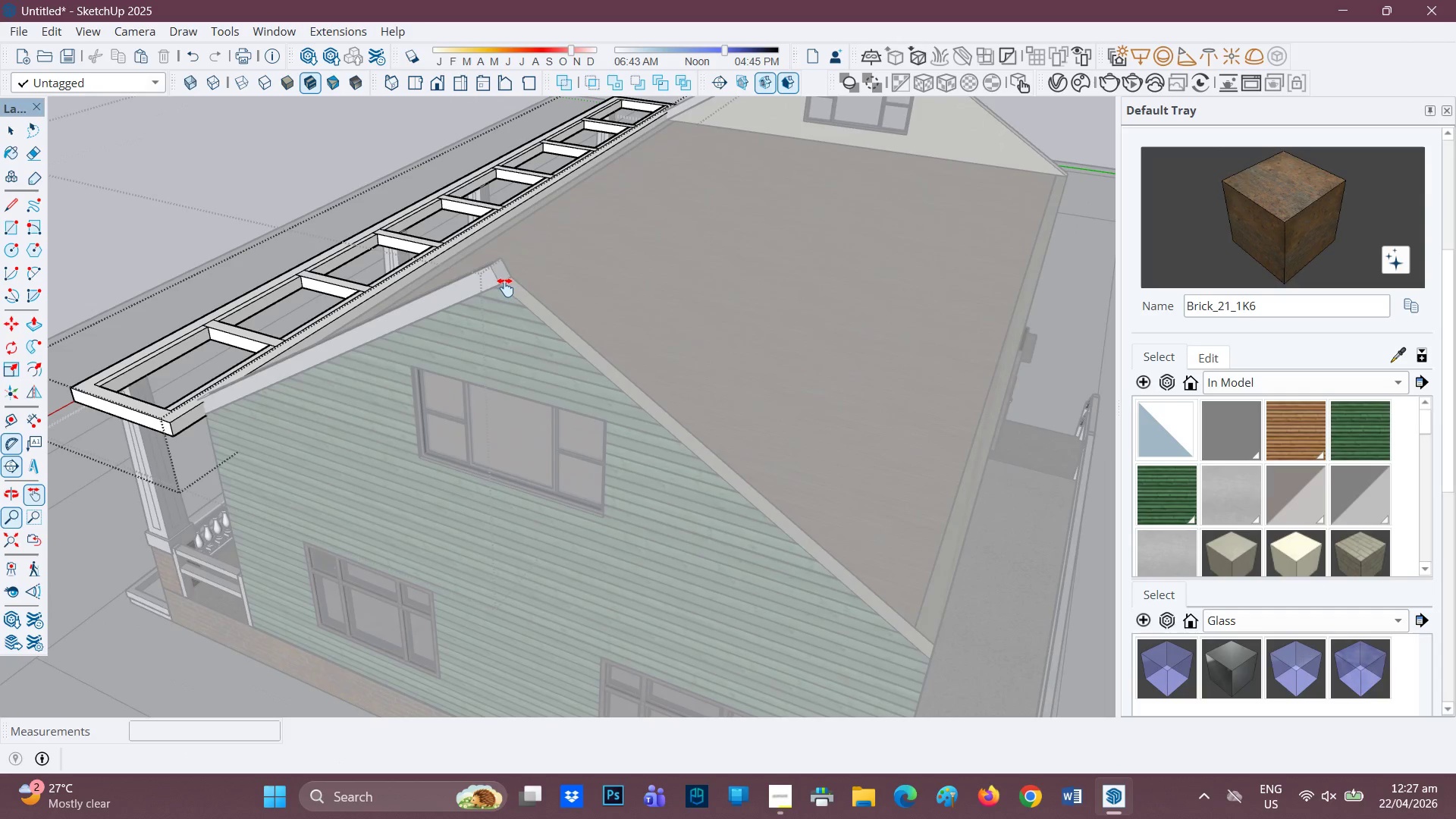 
scroll: coordinate [505, 287], scroll_direction: none, amount: 0.0
 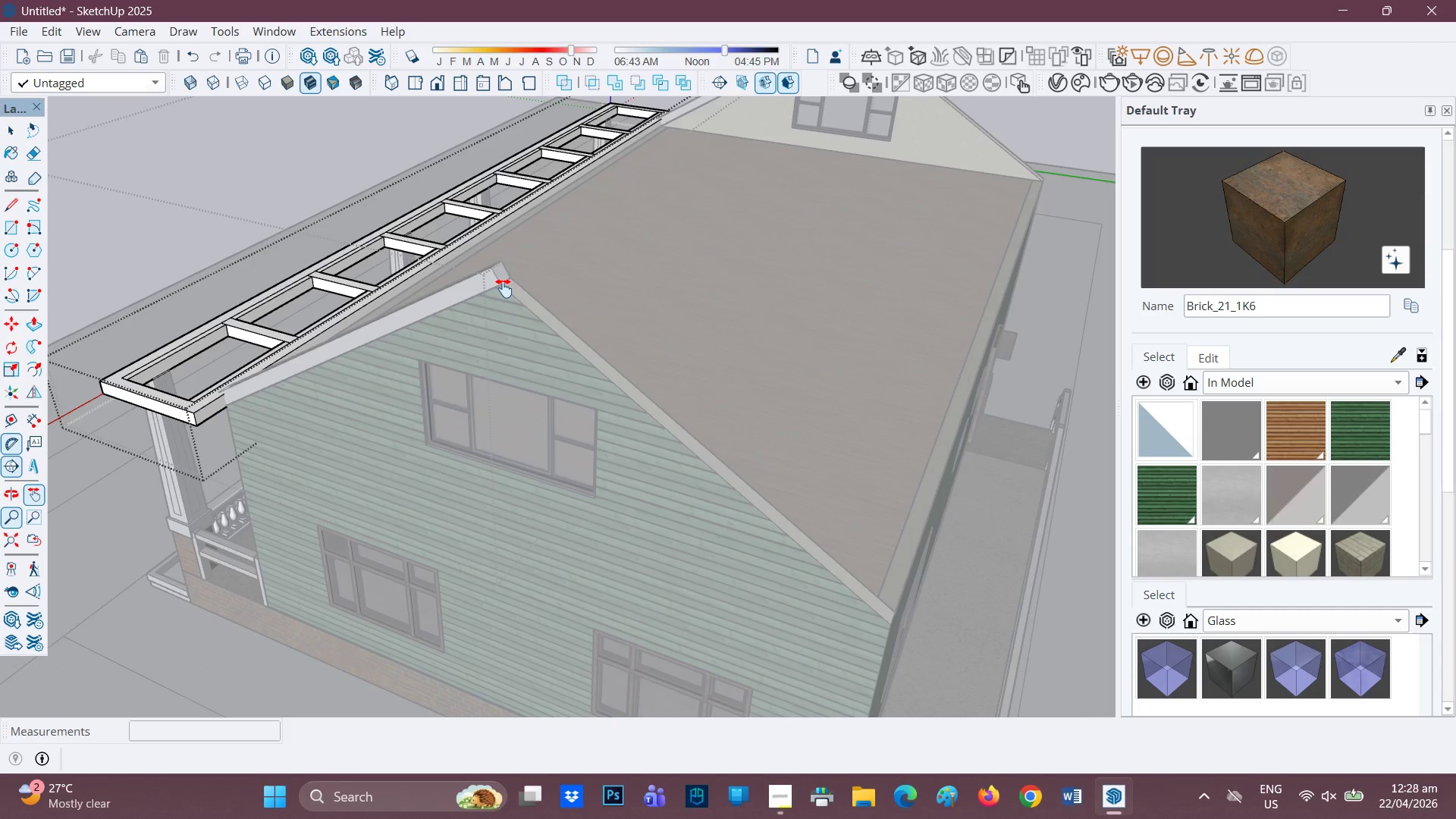 
key(Space)
 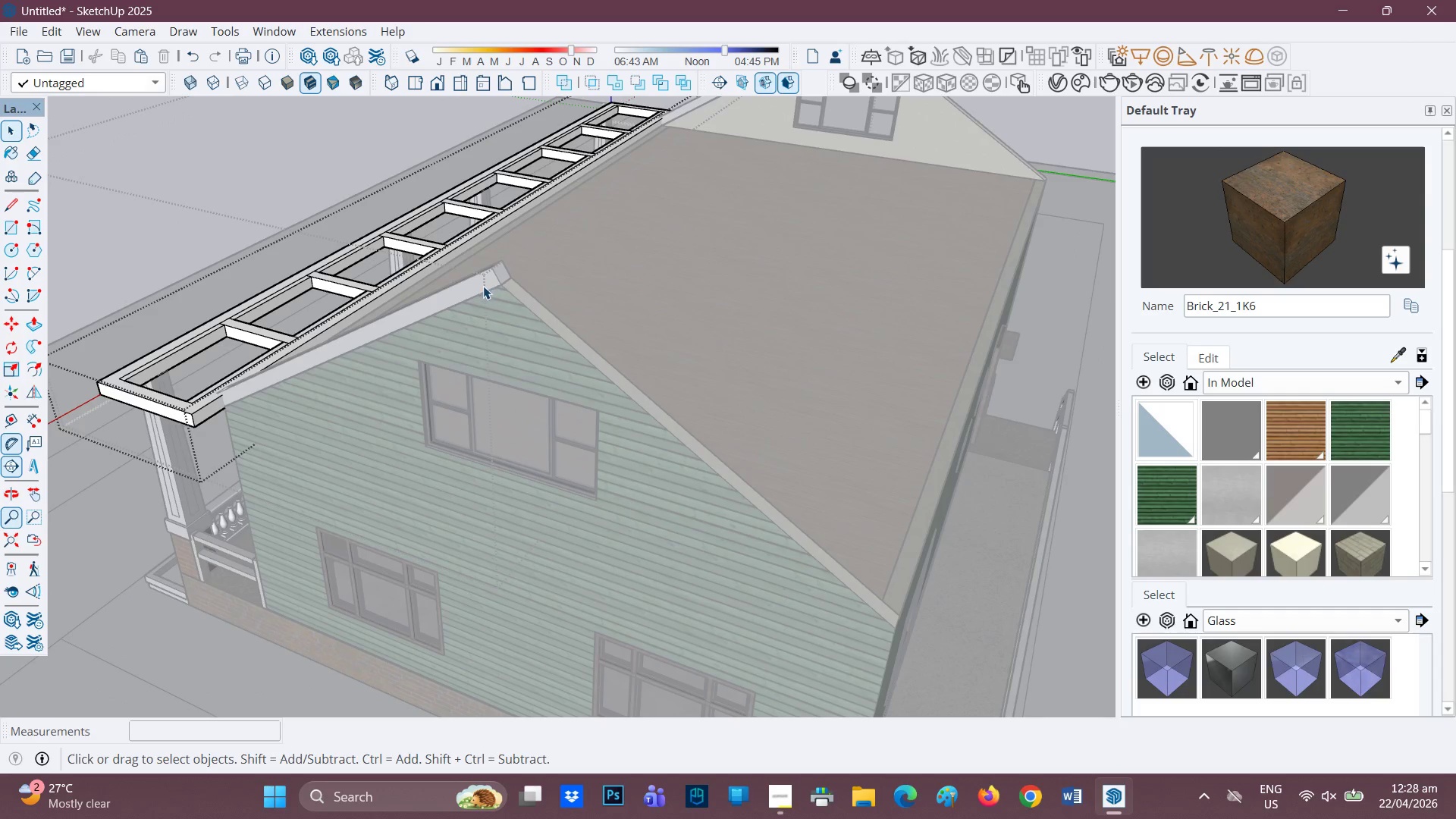 
scroll: coordinate [496, 284], scroll_direction: down, amount: 1.0
 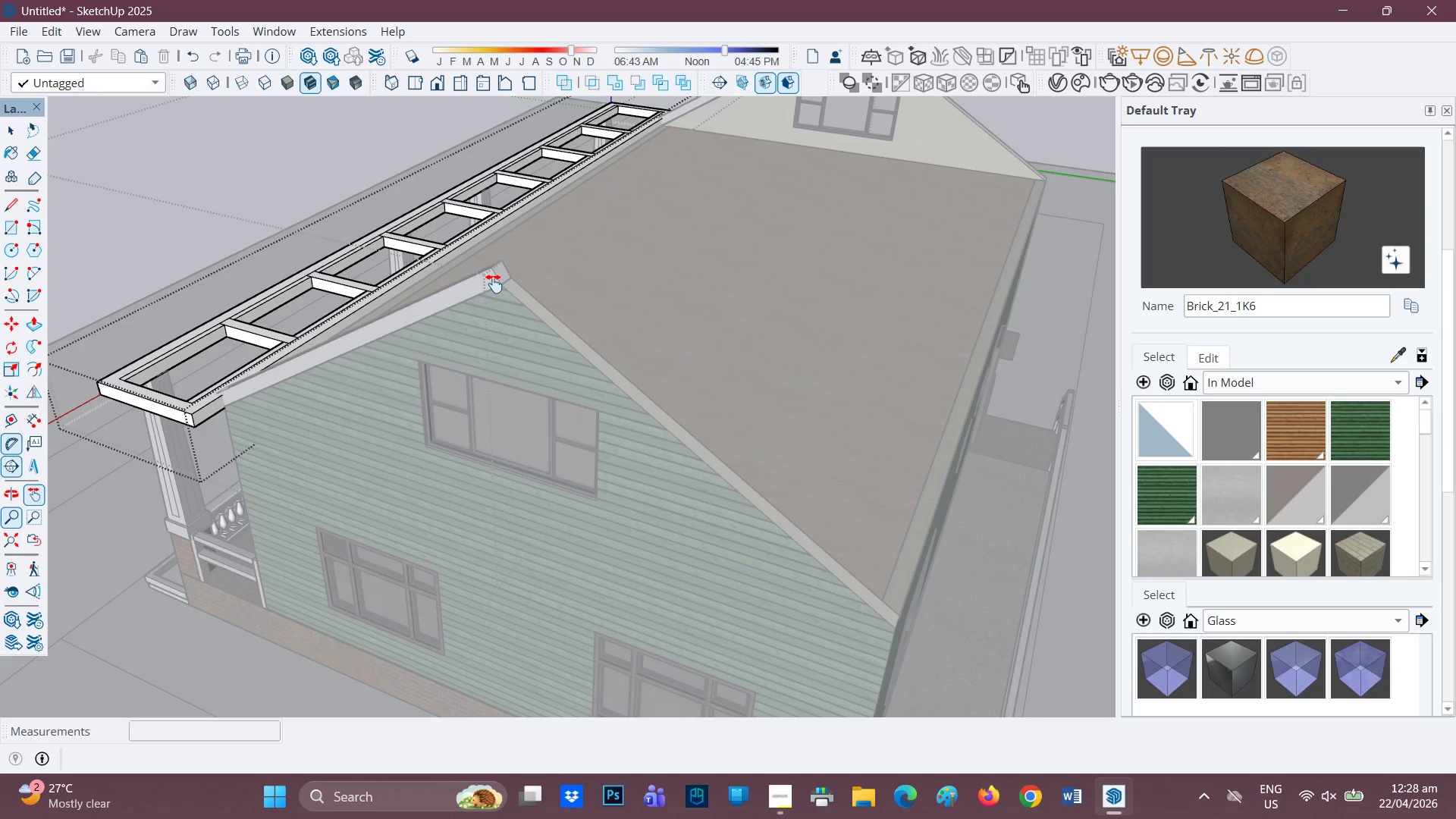 
left_click([483, 286])
 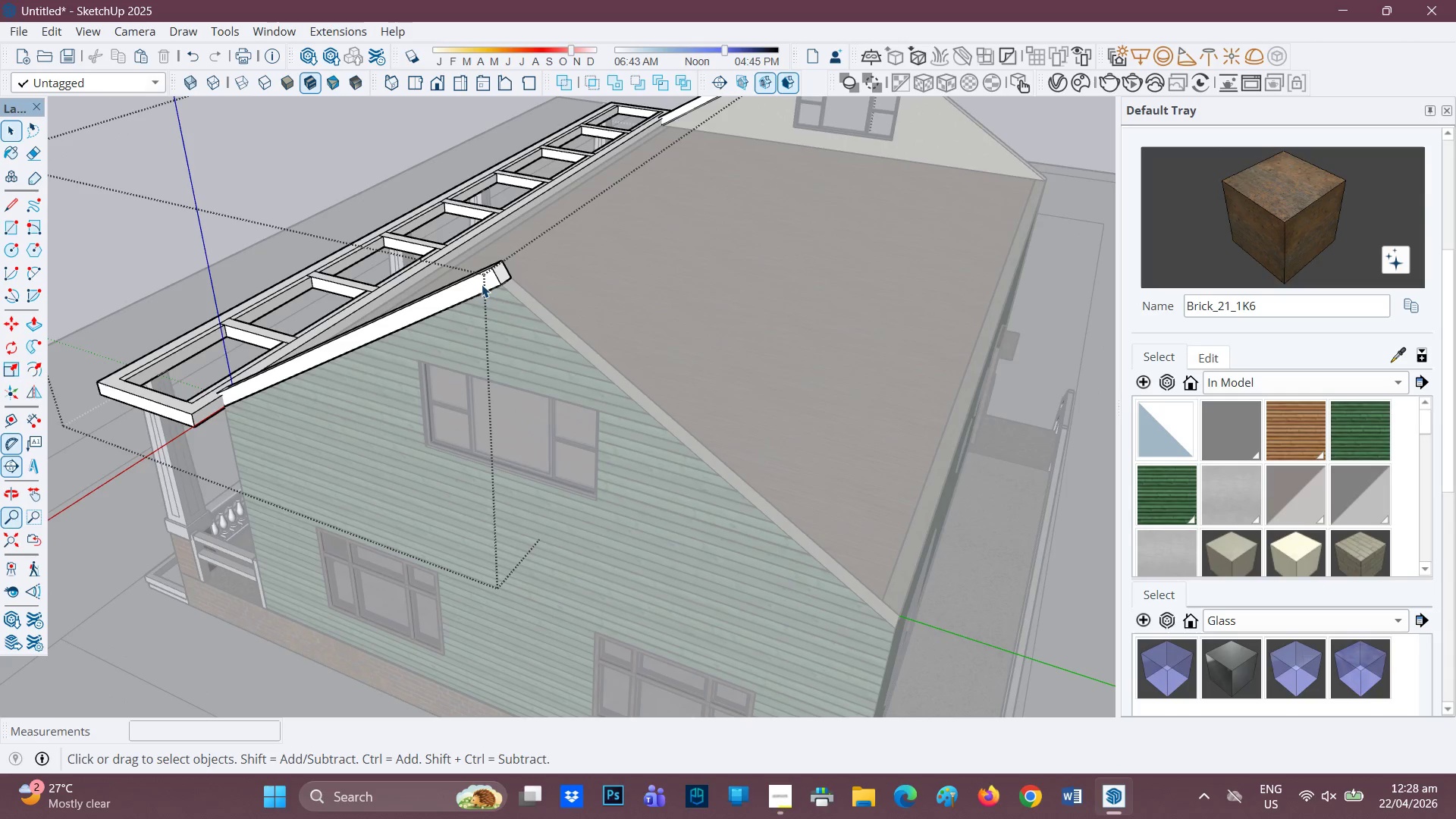 
left_click([482, 283])
 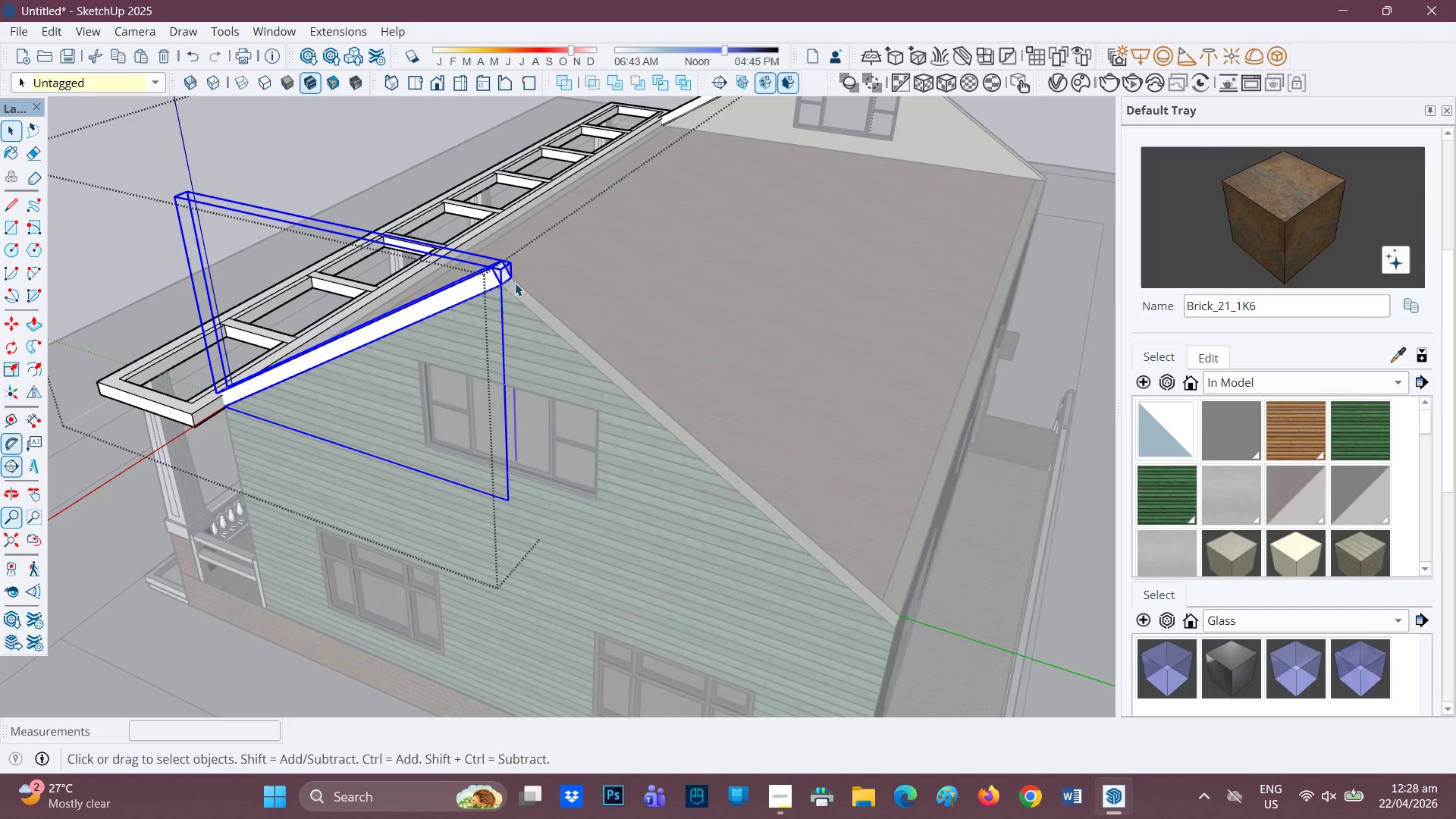 
key(Space)
 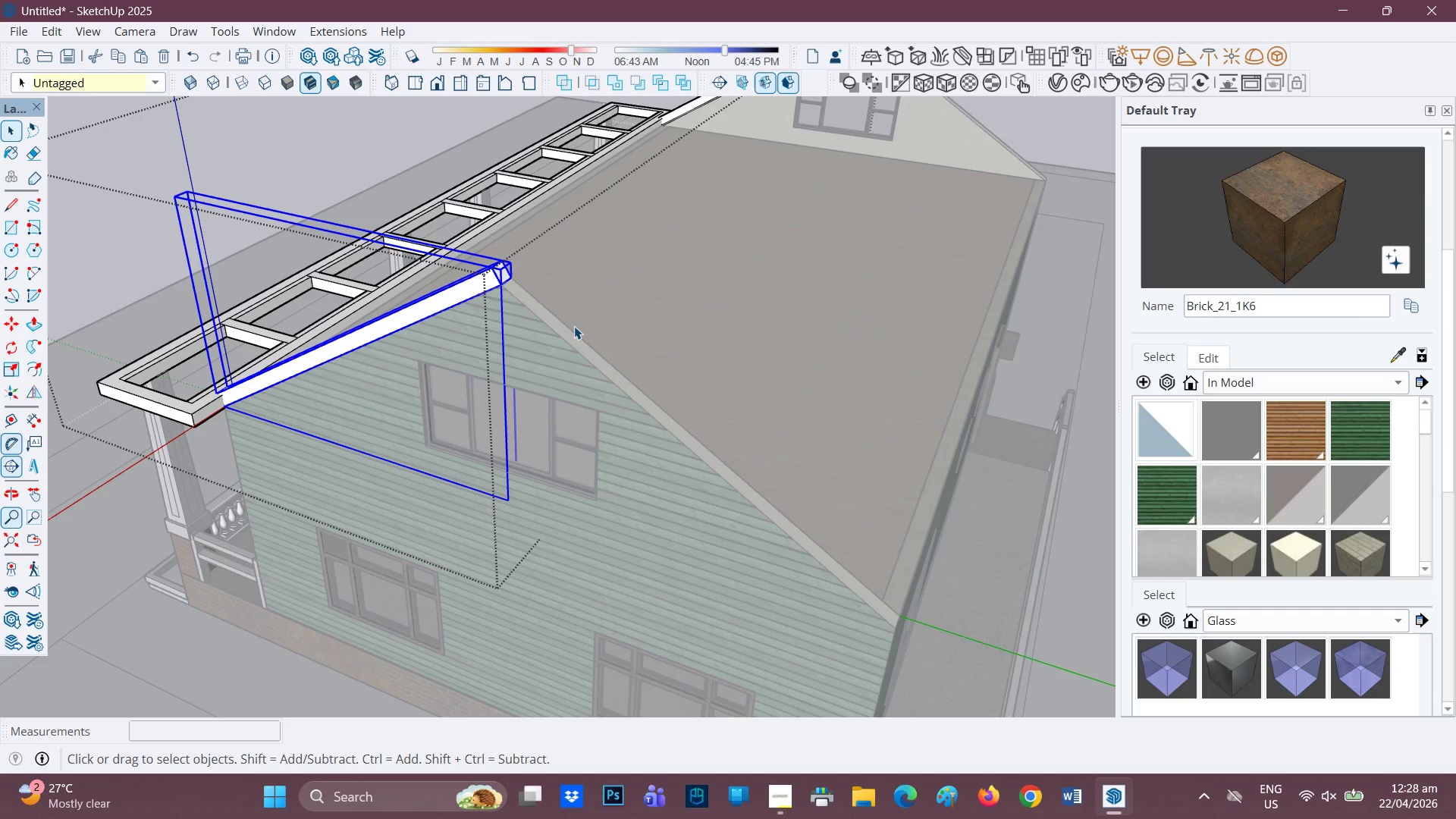 
left_click([574, 326])
 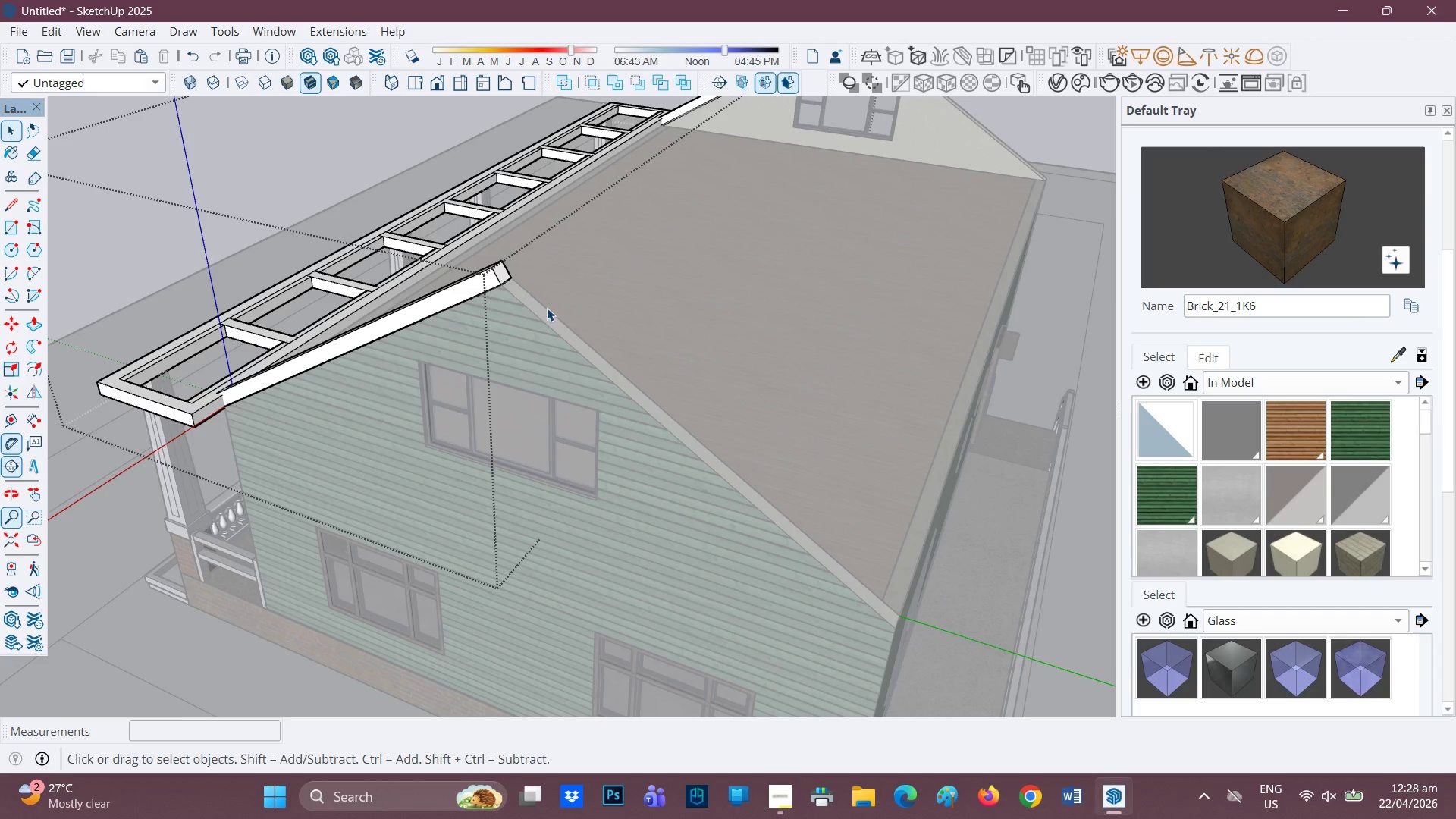 
scroll: coordinate [532, 300], scroll_direction: up, amount: 1.0
 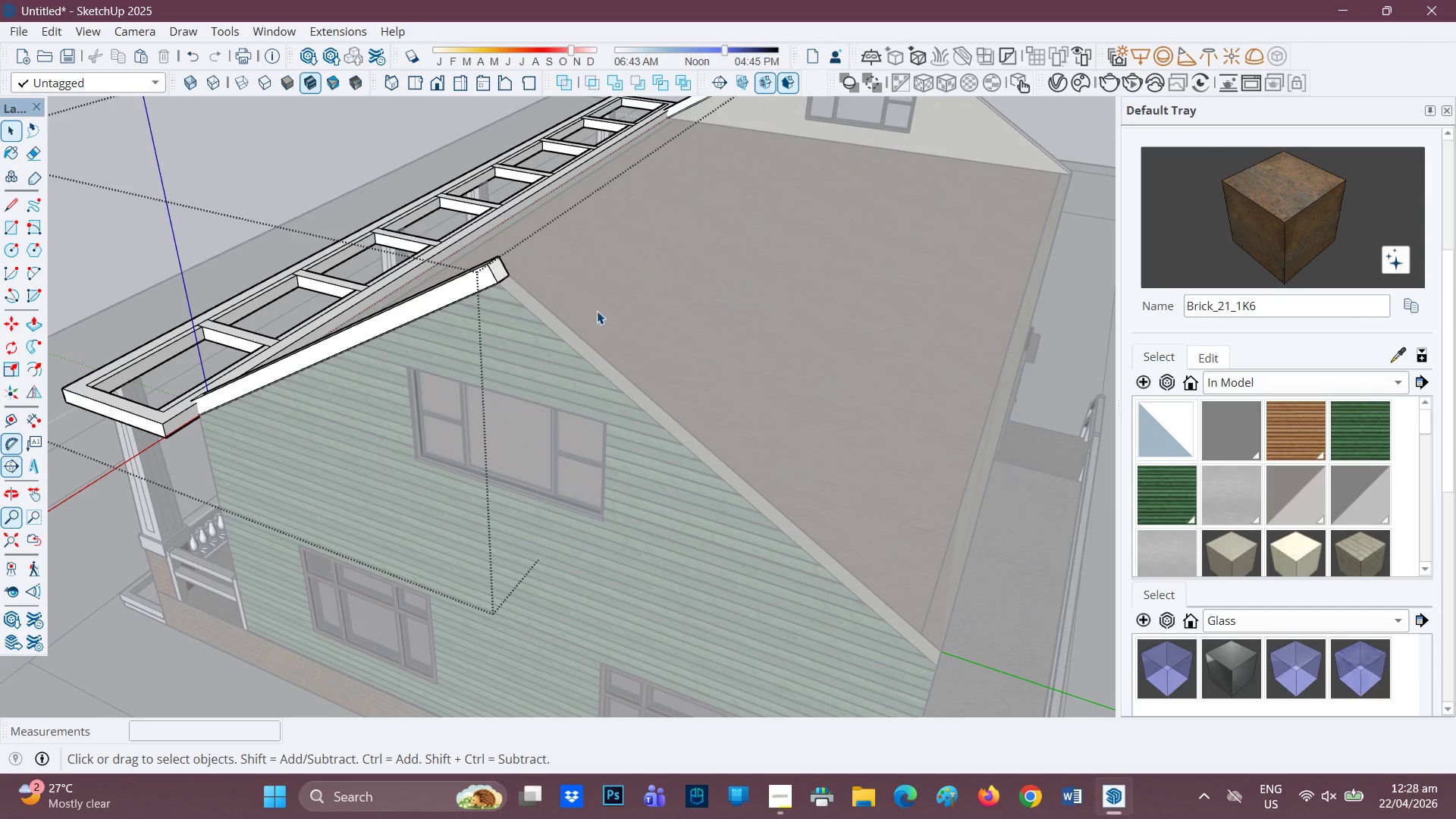 
scroll: coordinate [611, 318], scroll_direction: none, amount: 0.0
 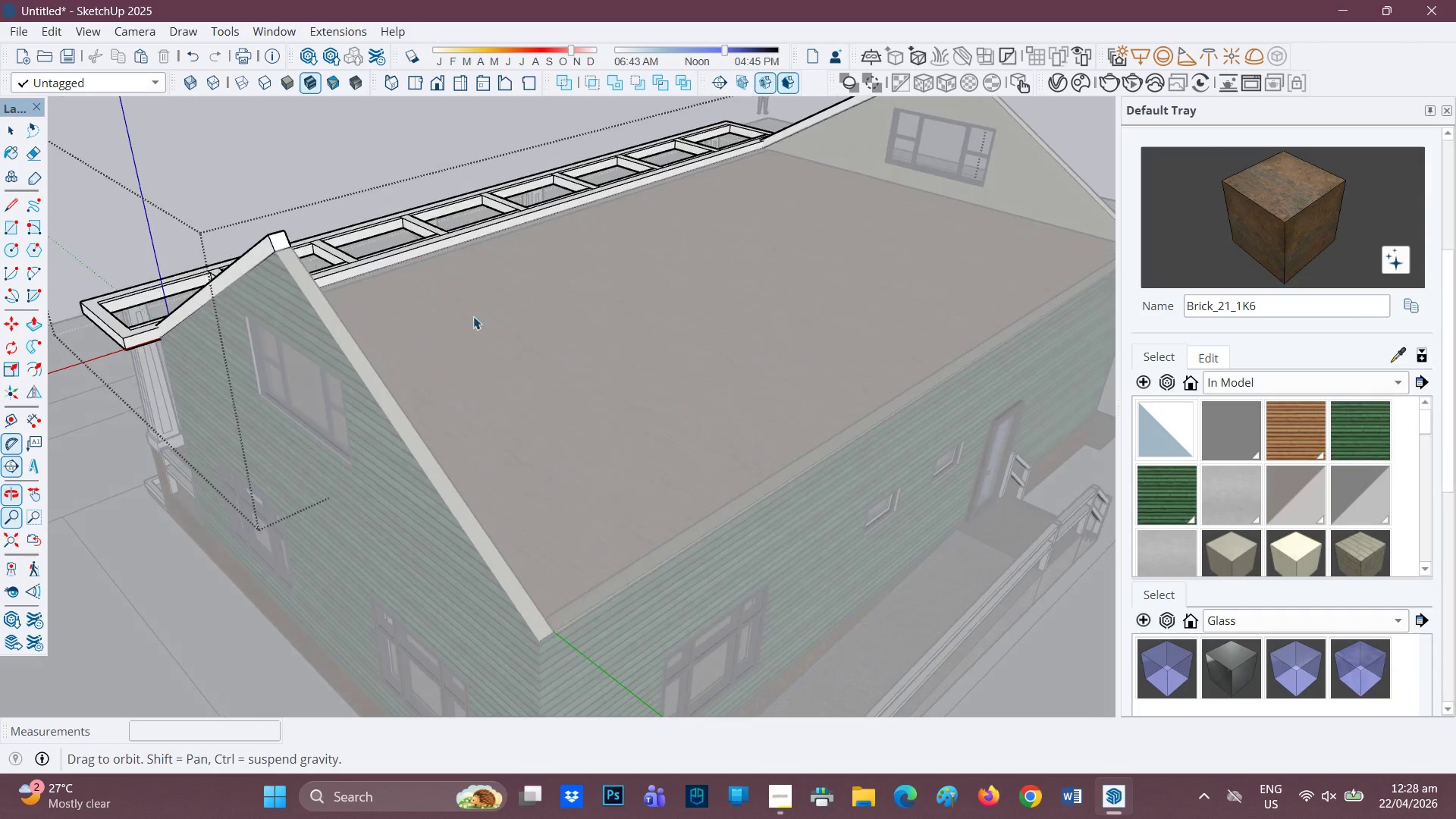 
key(R)
 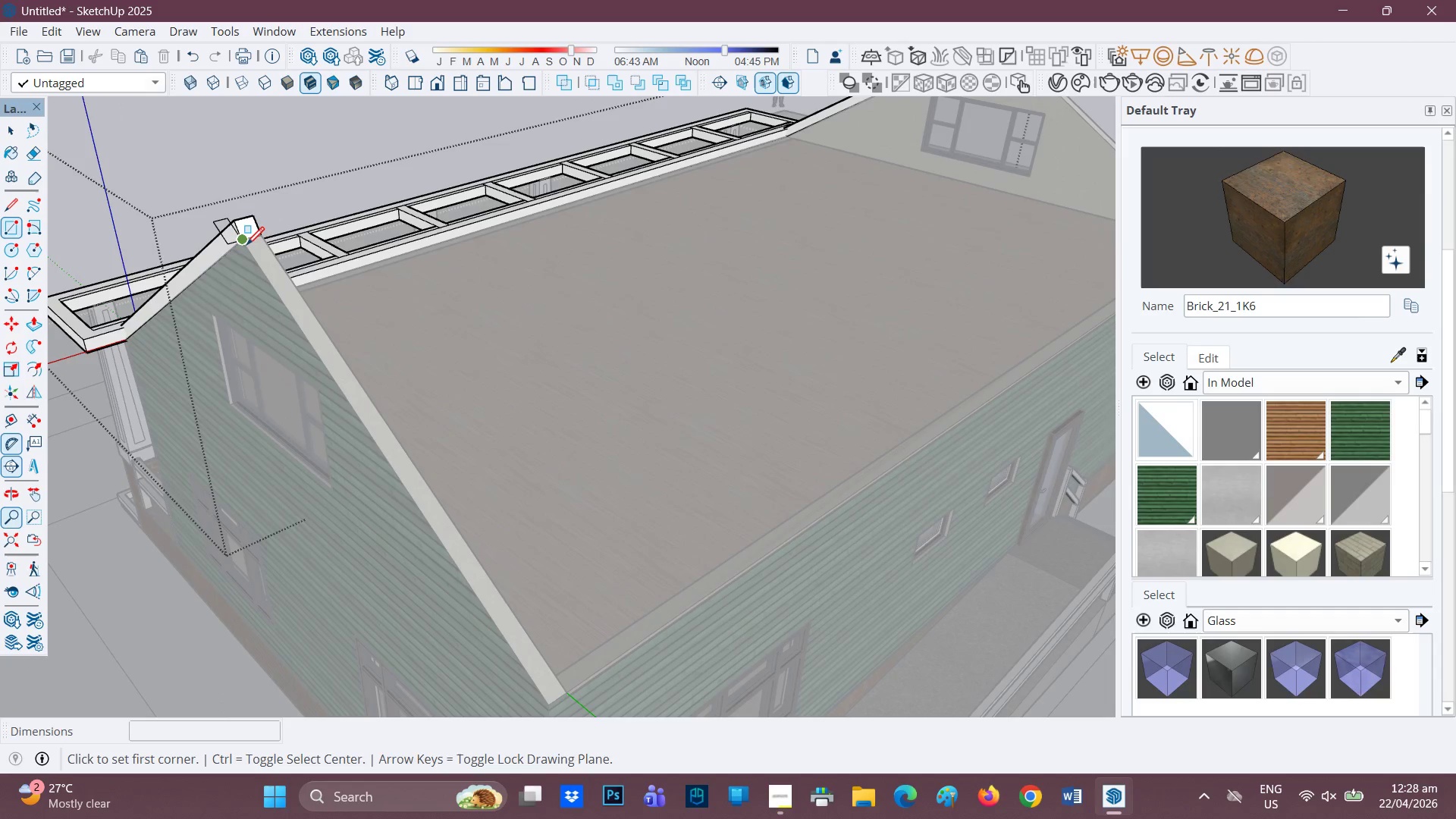 
scroll: coordinate [449, 316], scroll_direction: none, amount: 0.0
 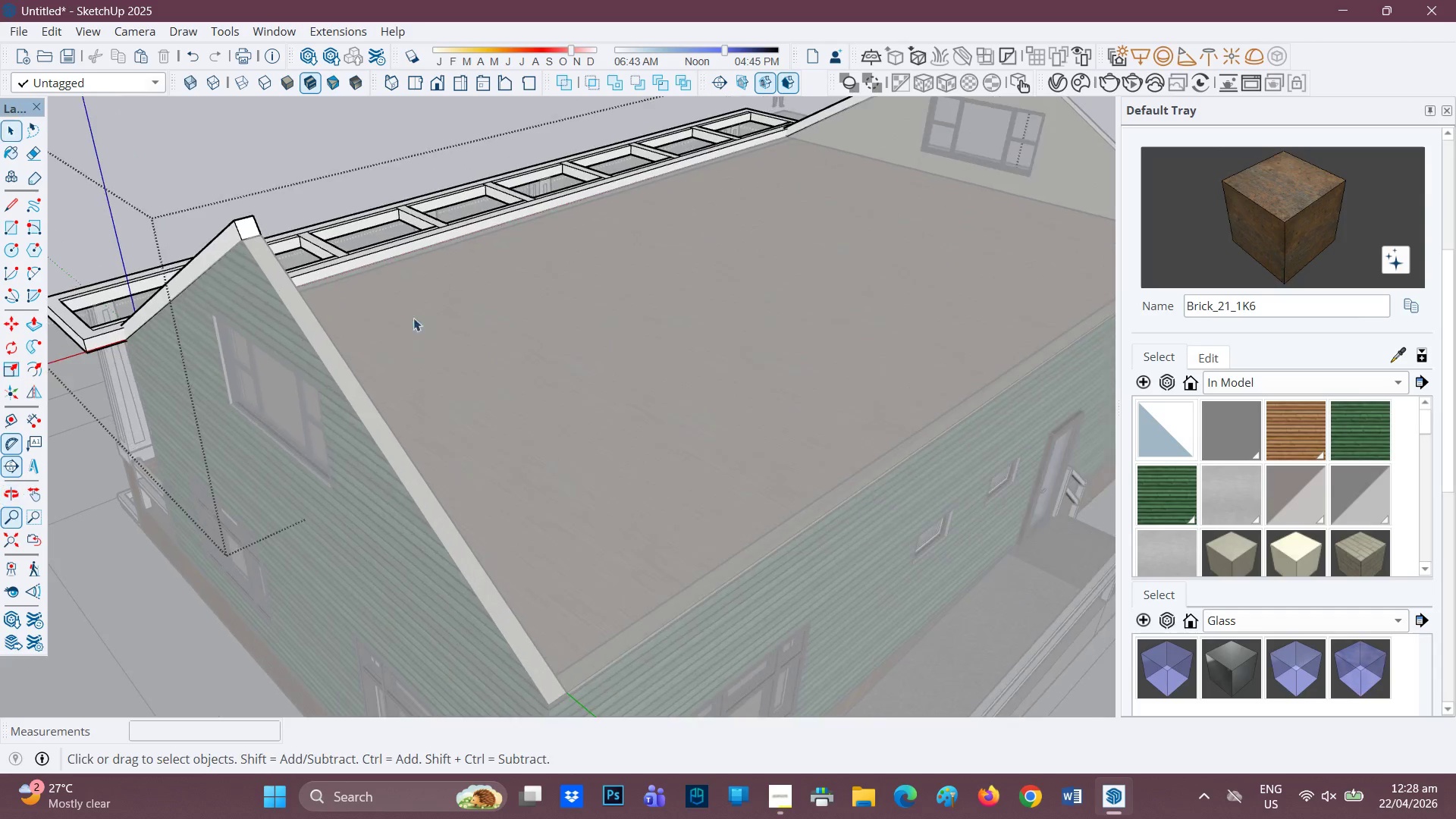 
left_click([246, 246])
 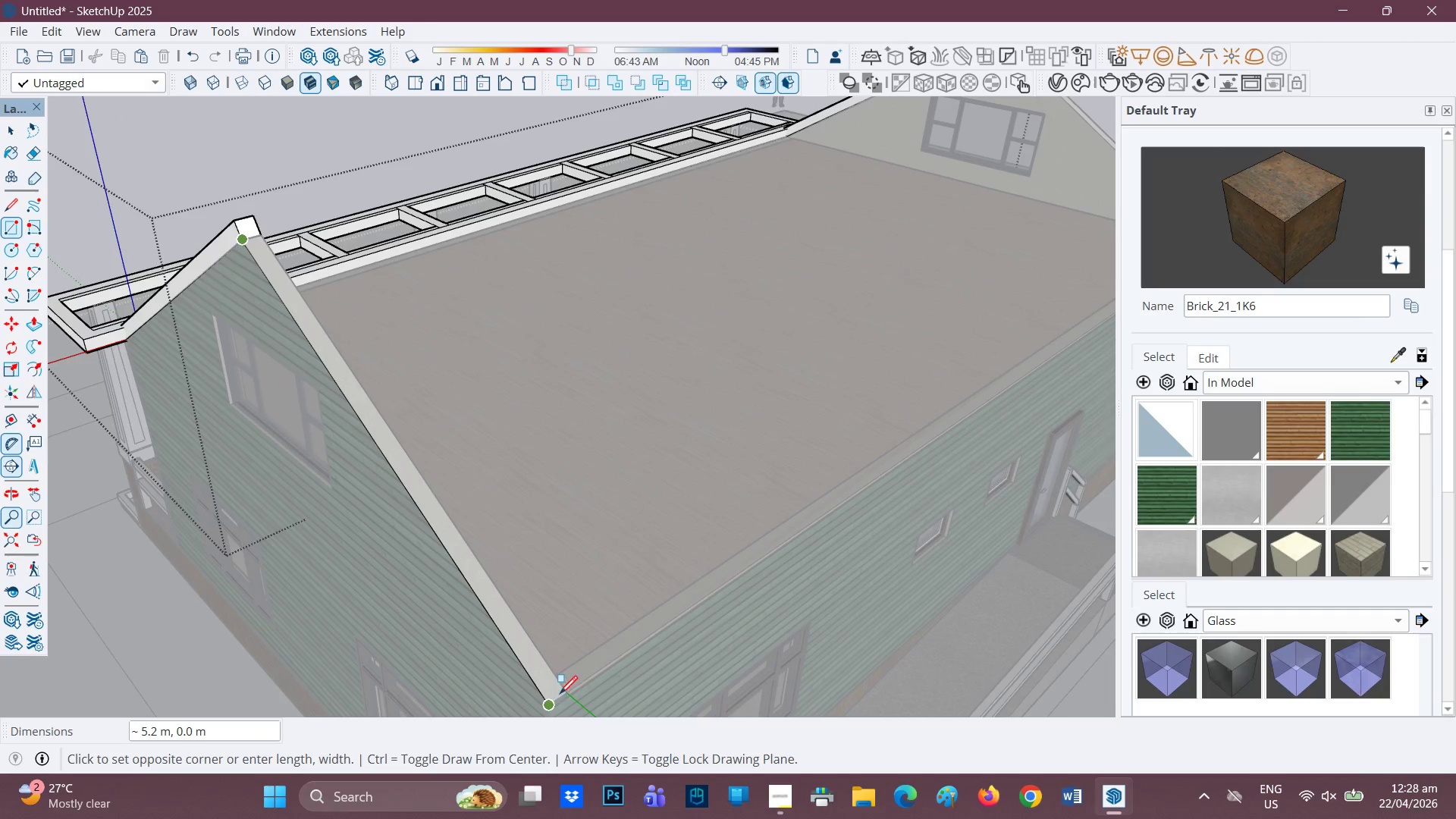 
left_click([563, 695])
 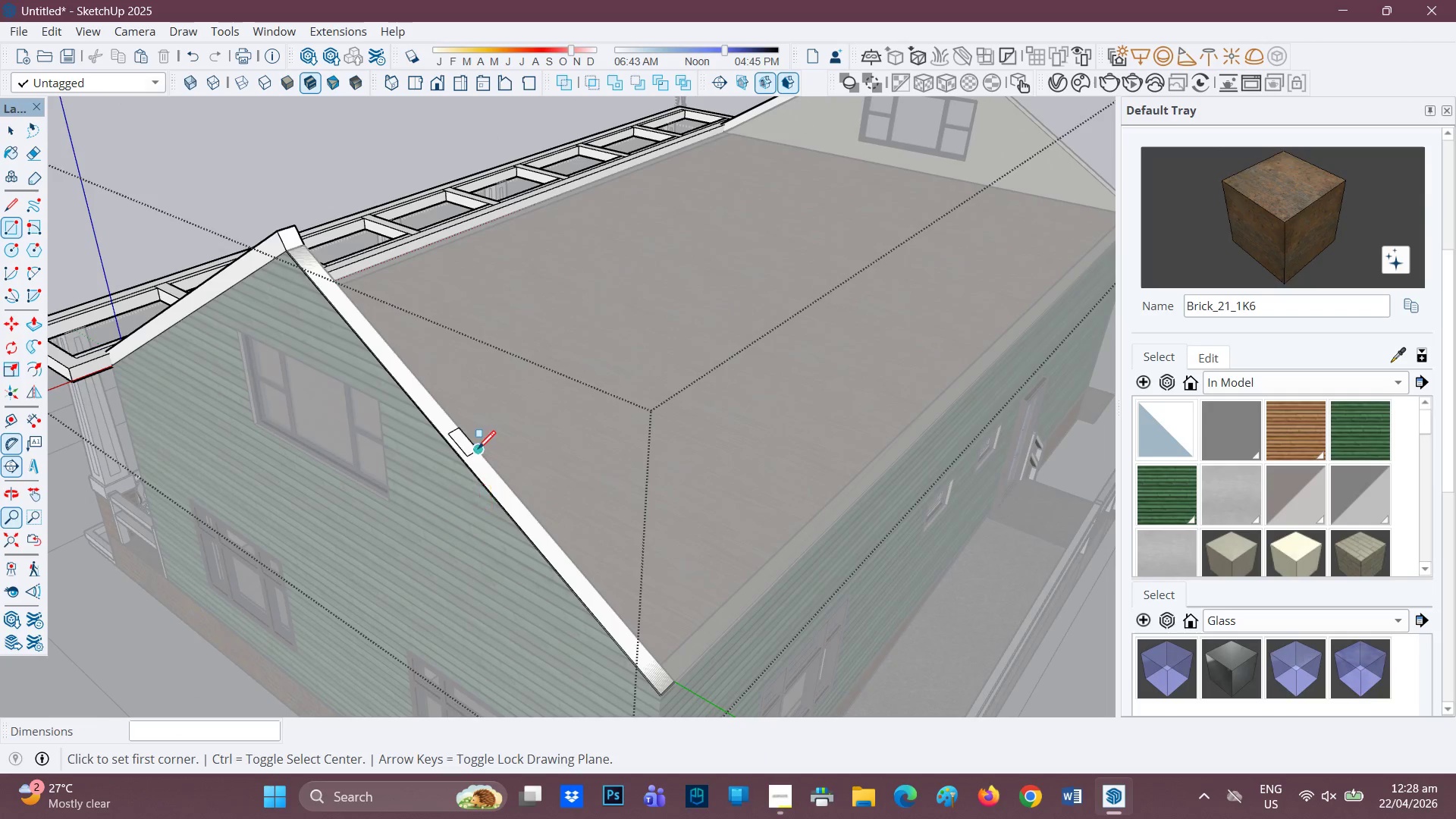 
key(P)
 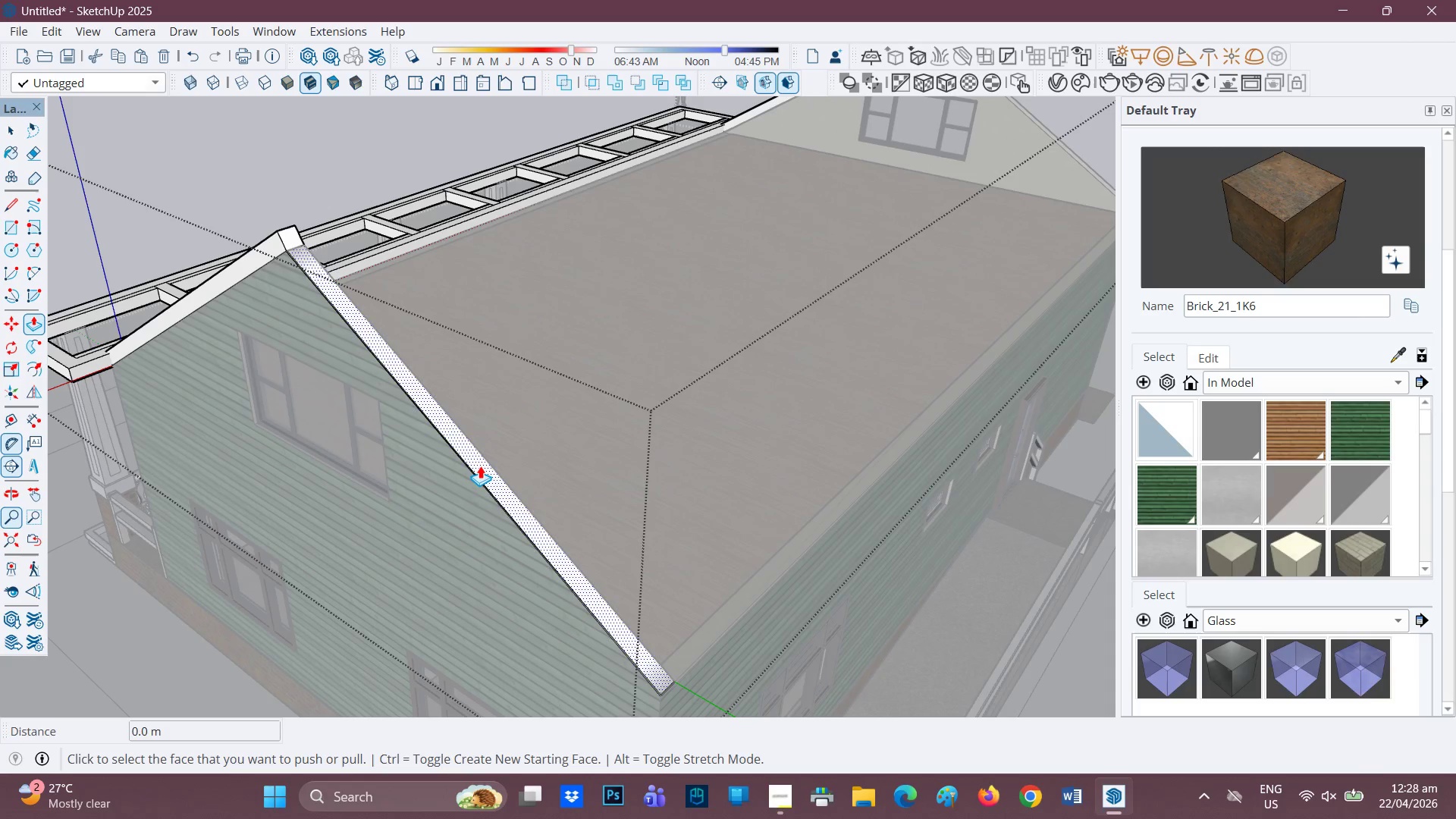 
left_click([482, 466])
 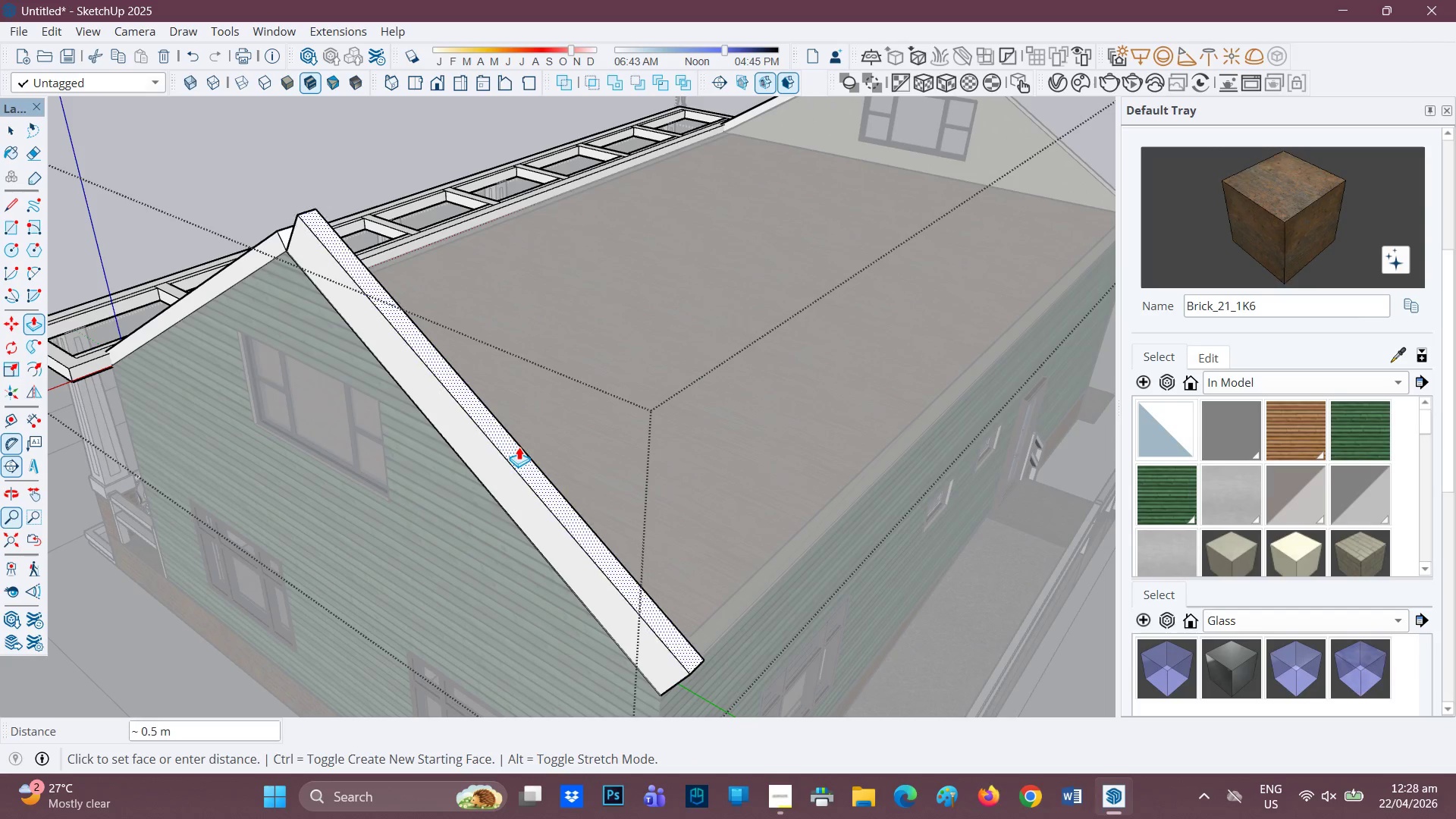 
key(Period)
 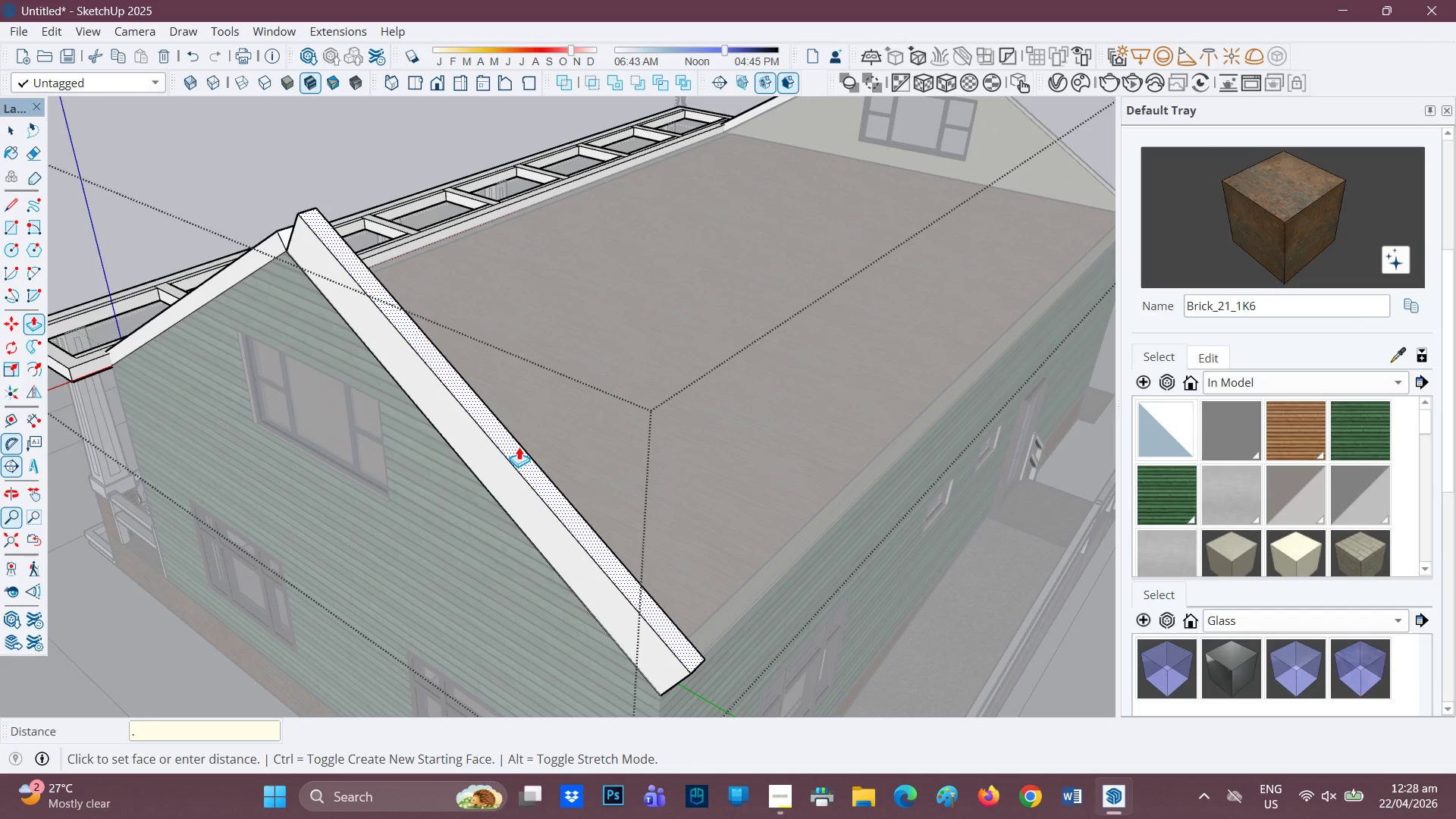 
key(2)
 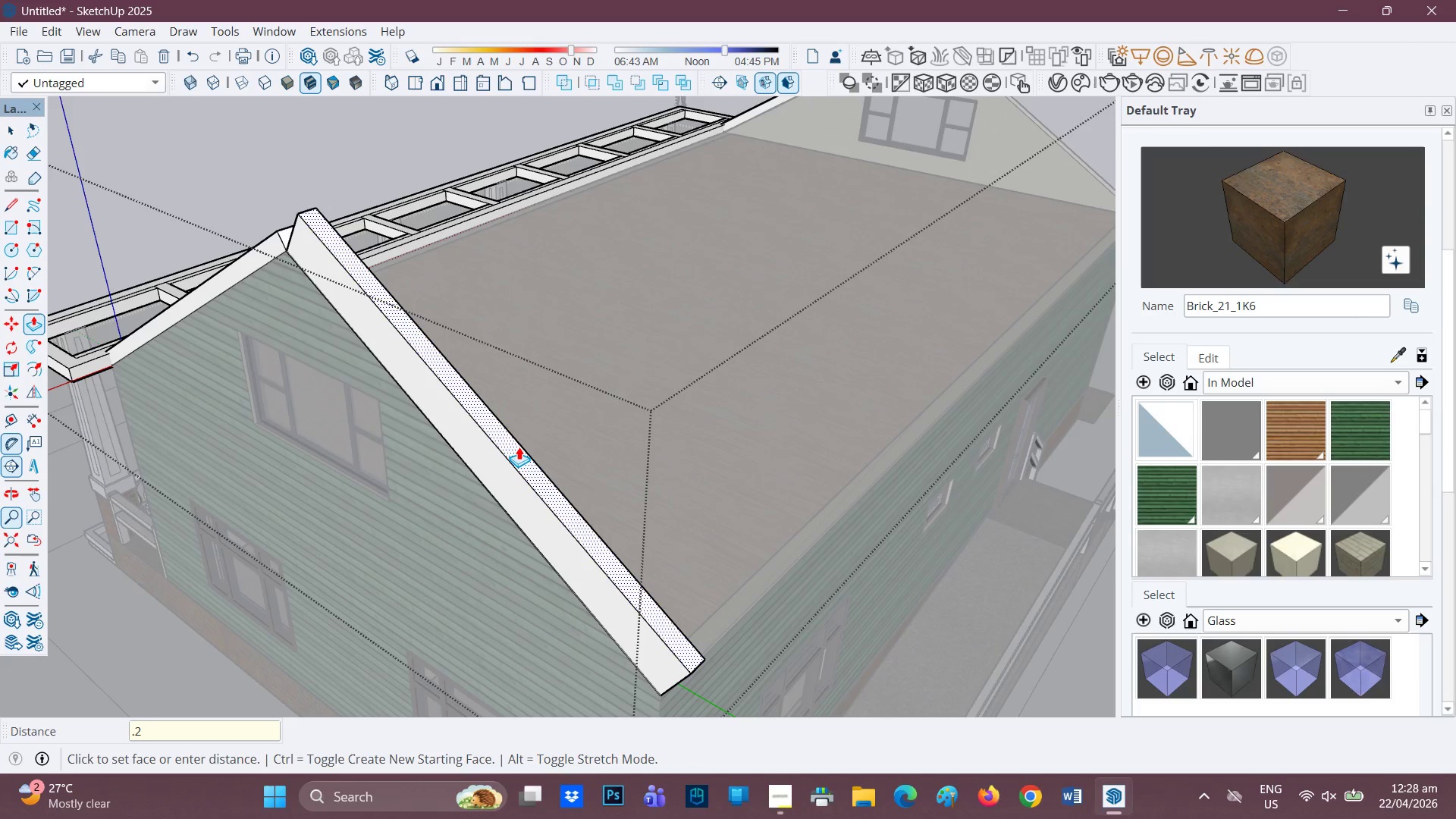 
key(Enter)
 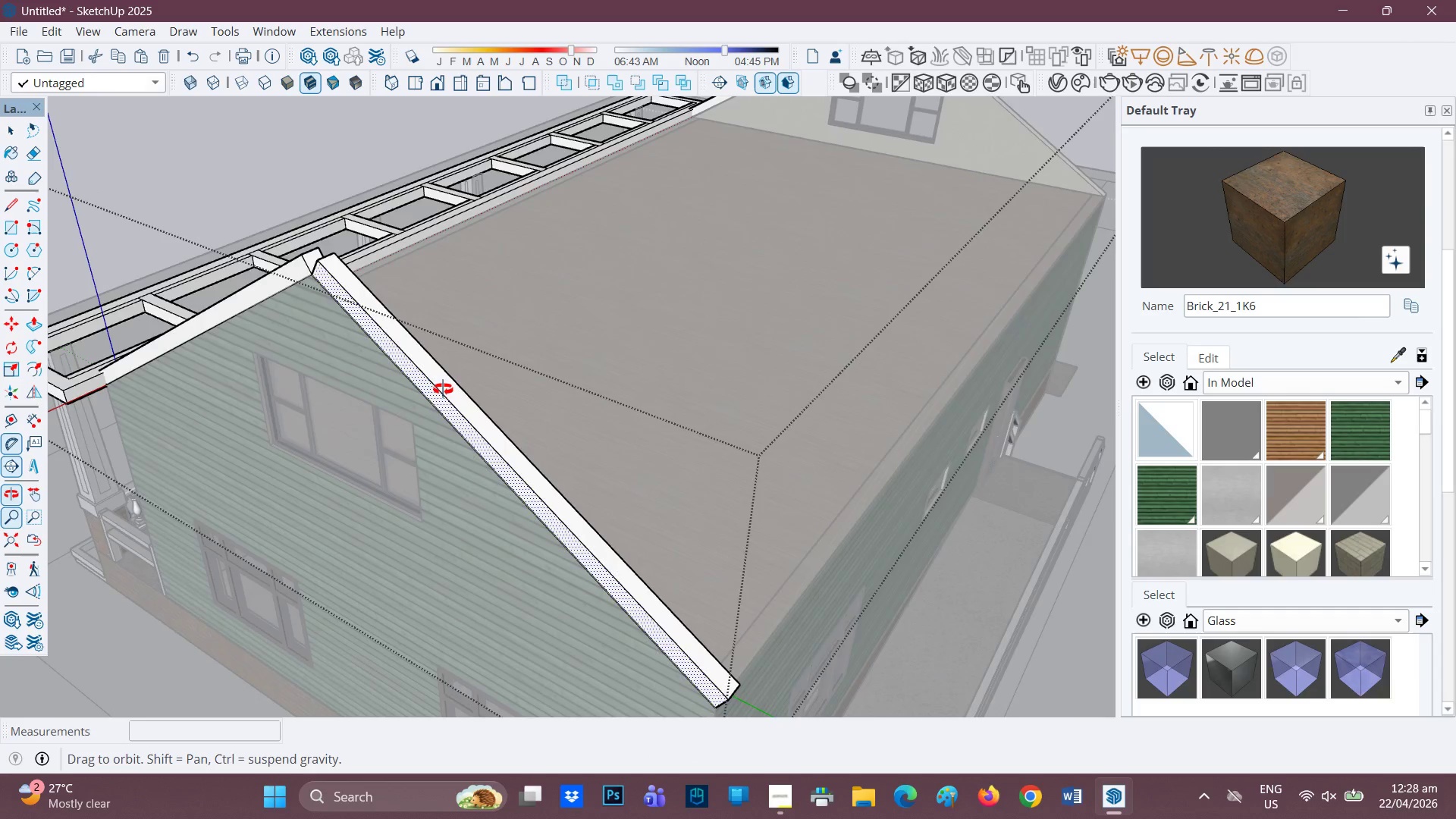 
key(Space)
 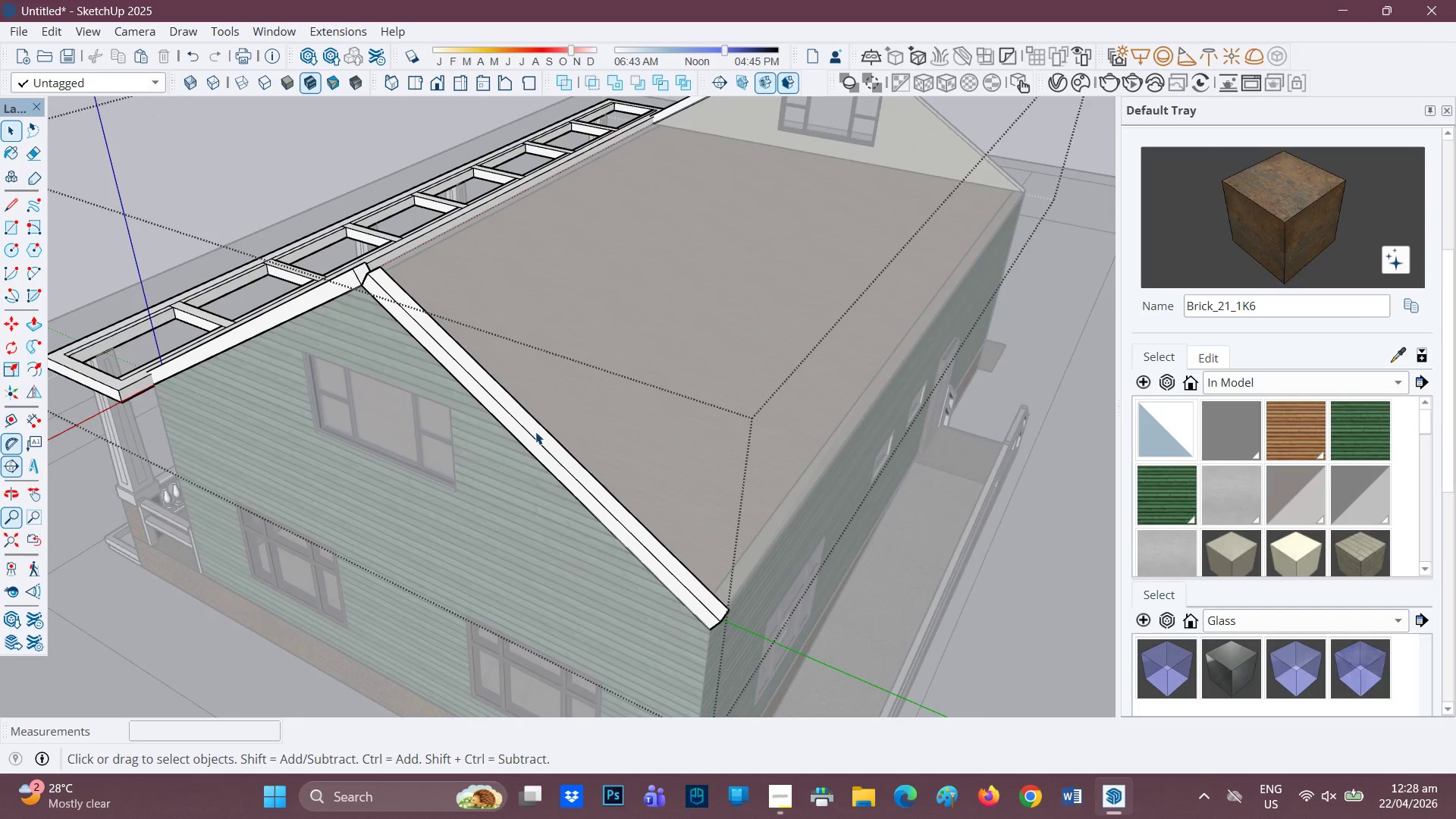 
scroll: coordinate [542, 416], scroll_direction: down, amount: 2.0
 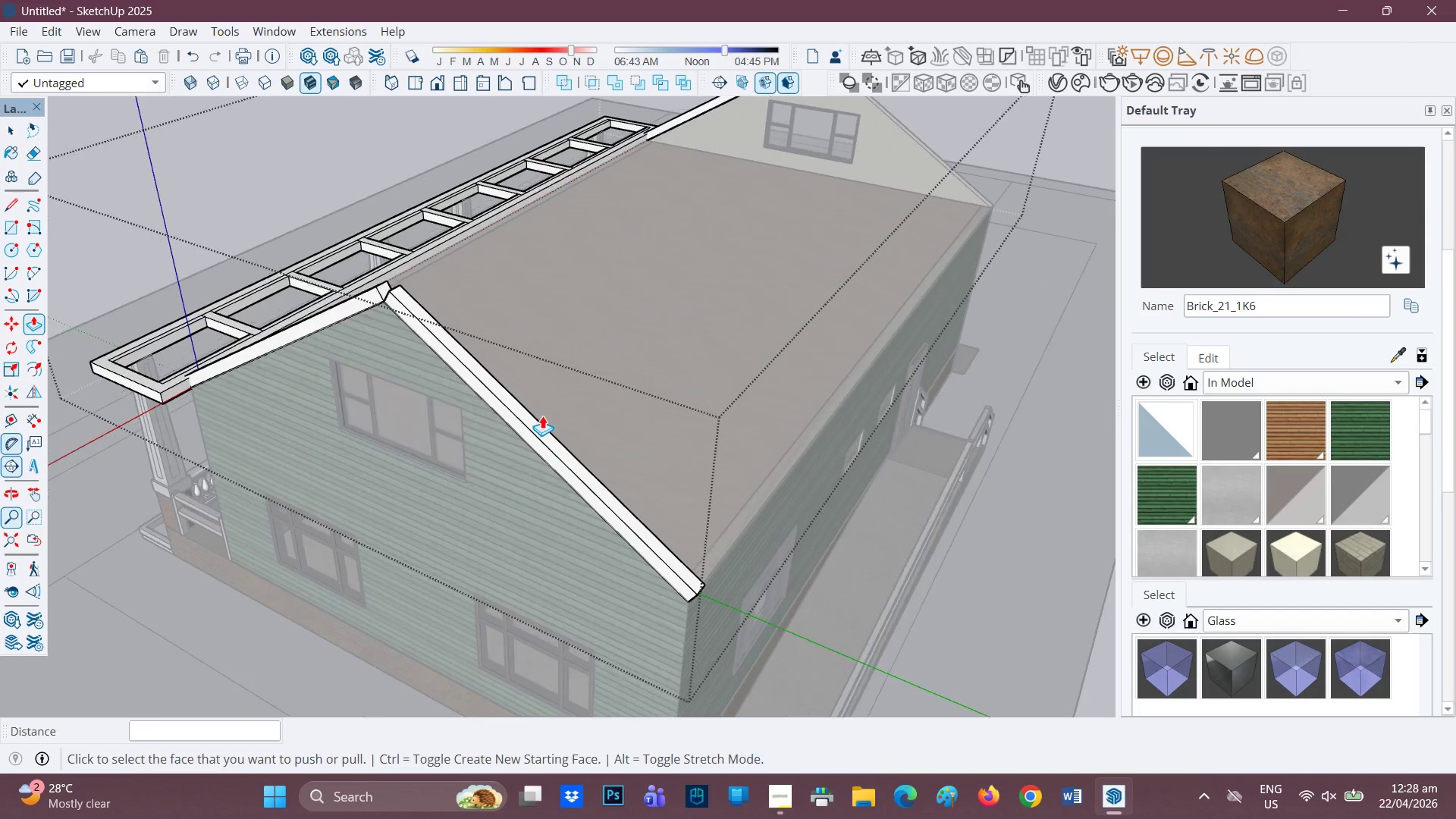 
double_click([535, 431])
 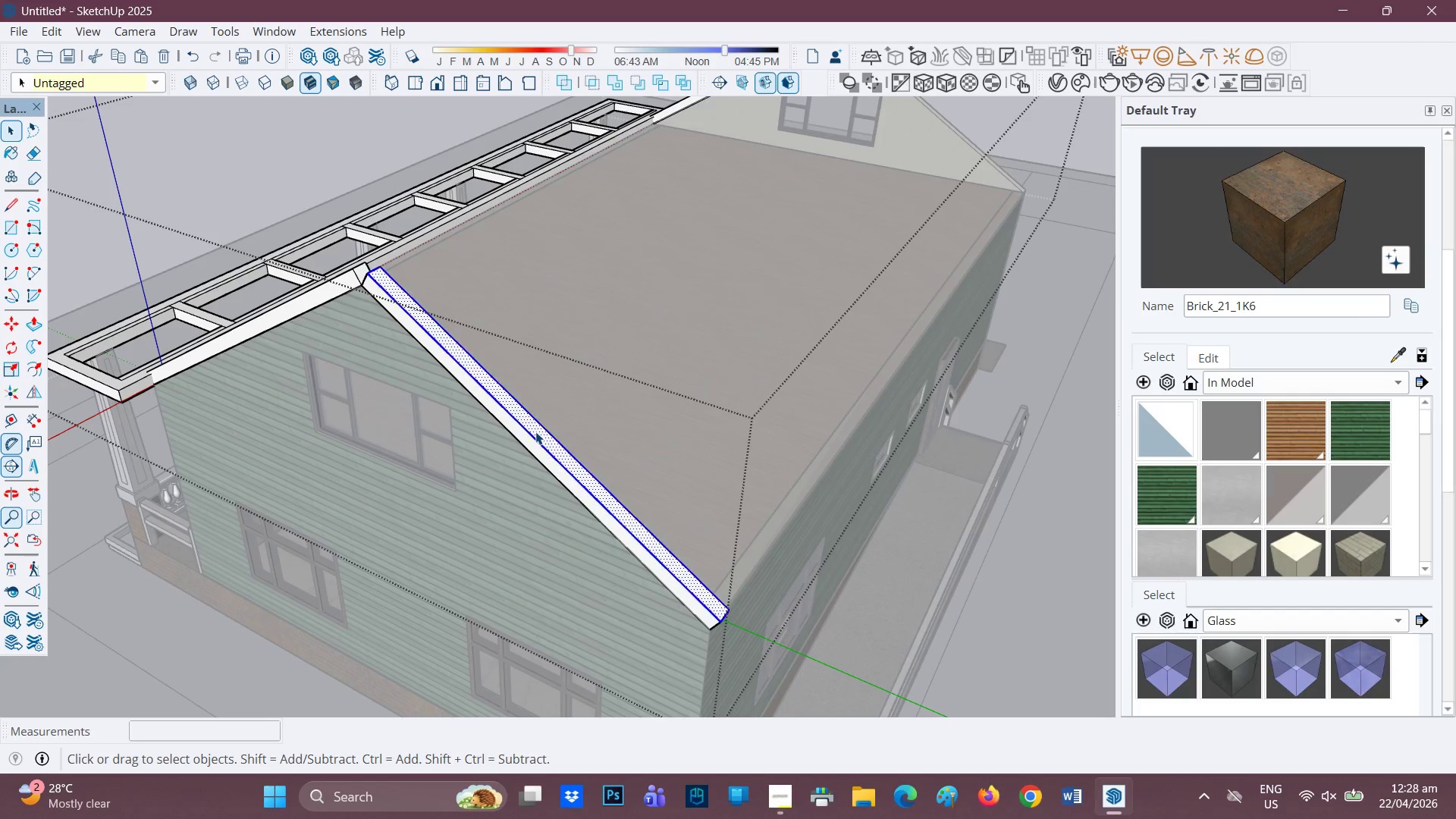 
triple_click([535, 431])
 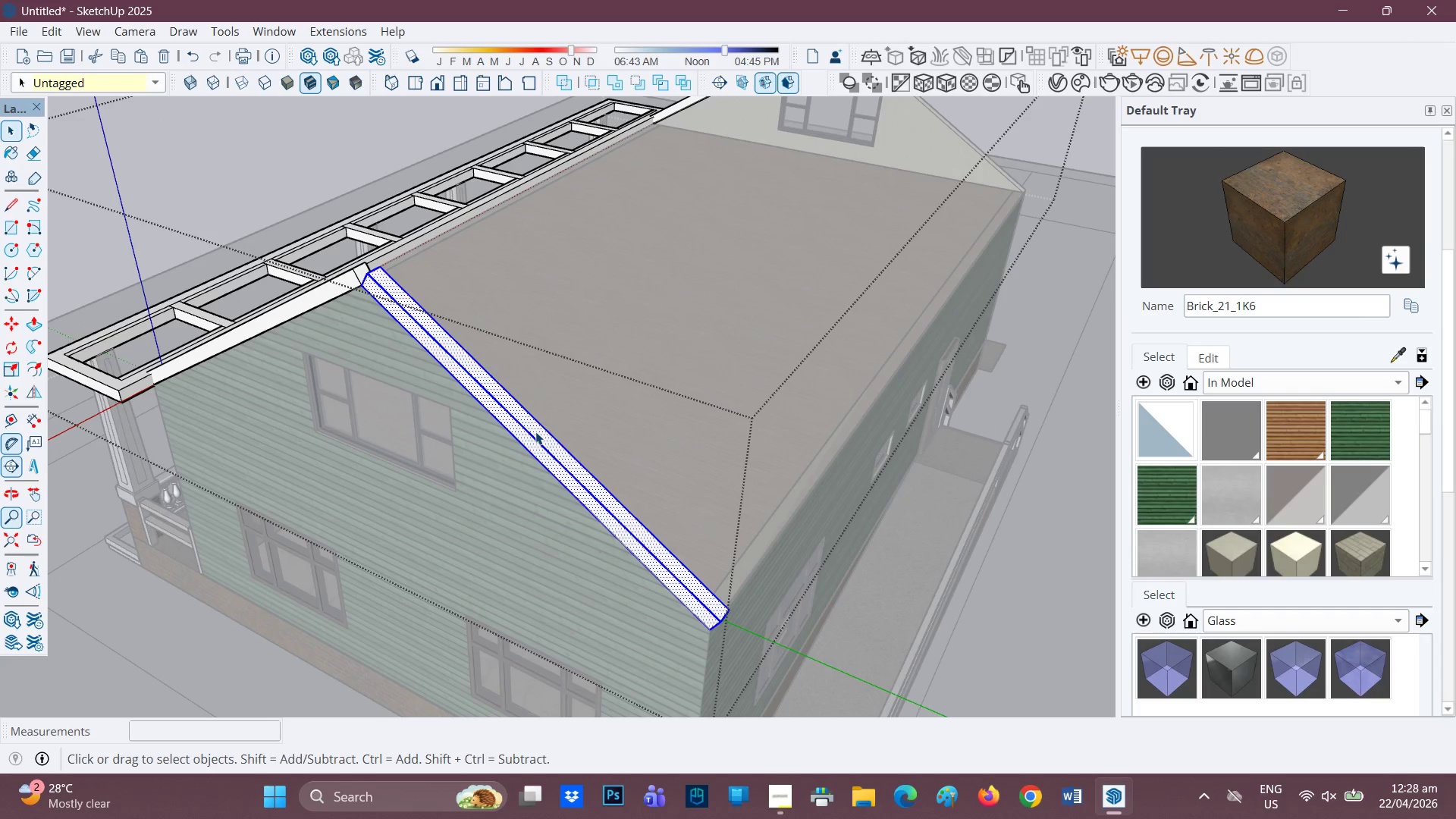 
right_click([535, 431])
 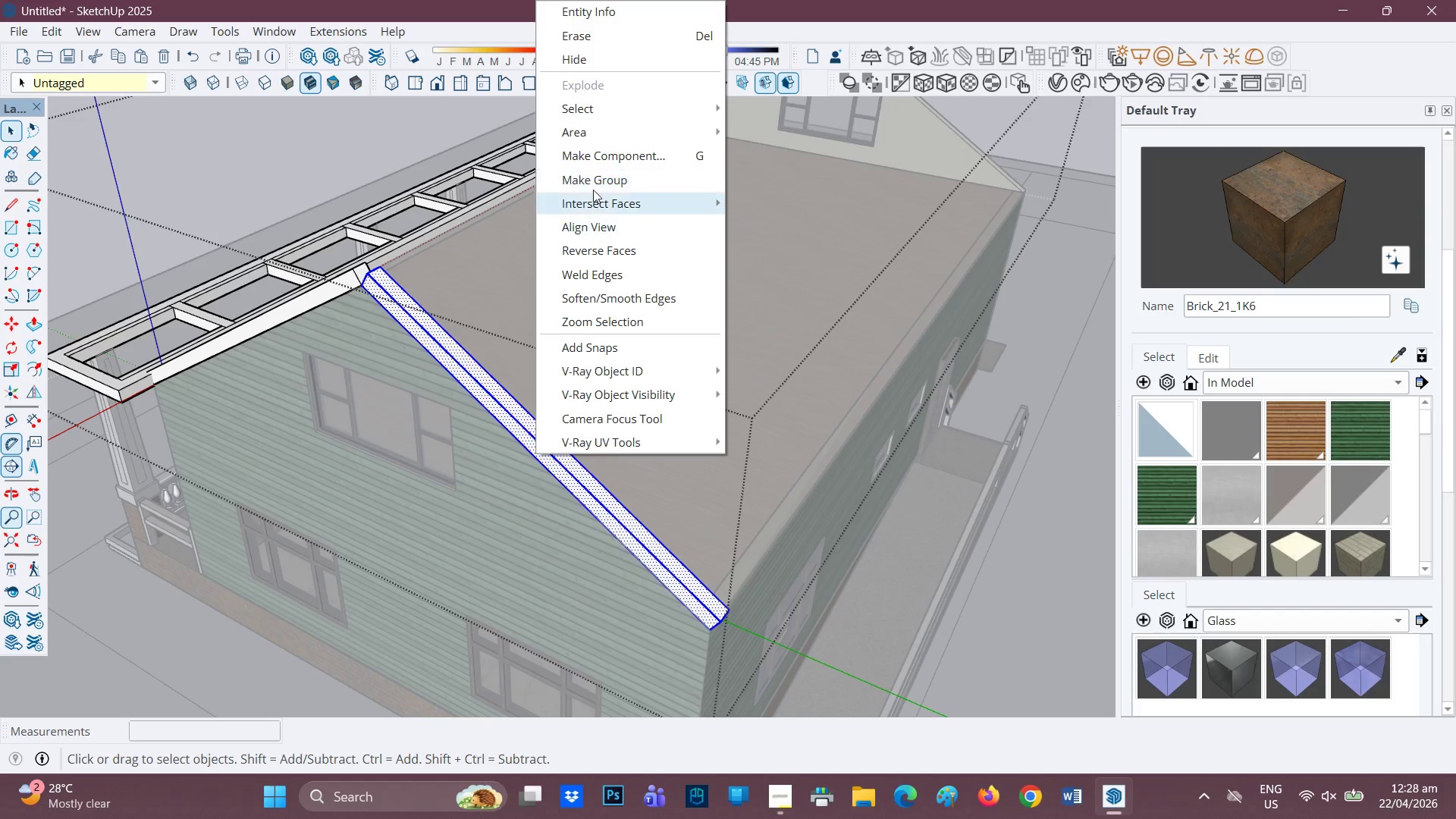 
left_click([592, 179])
 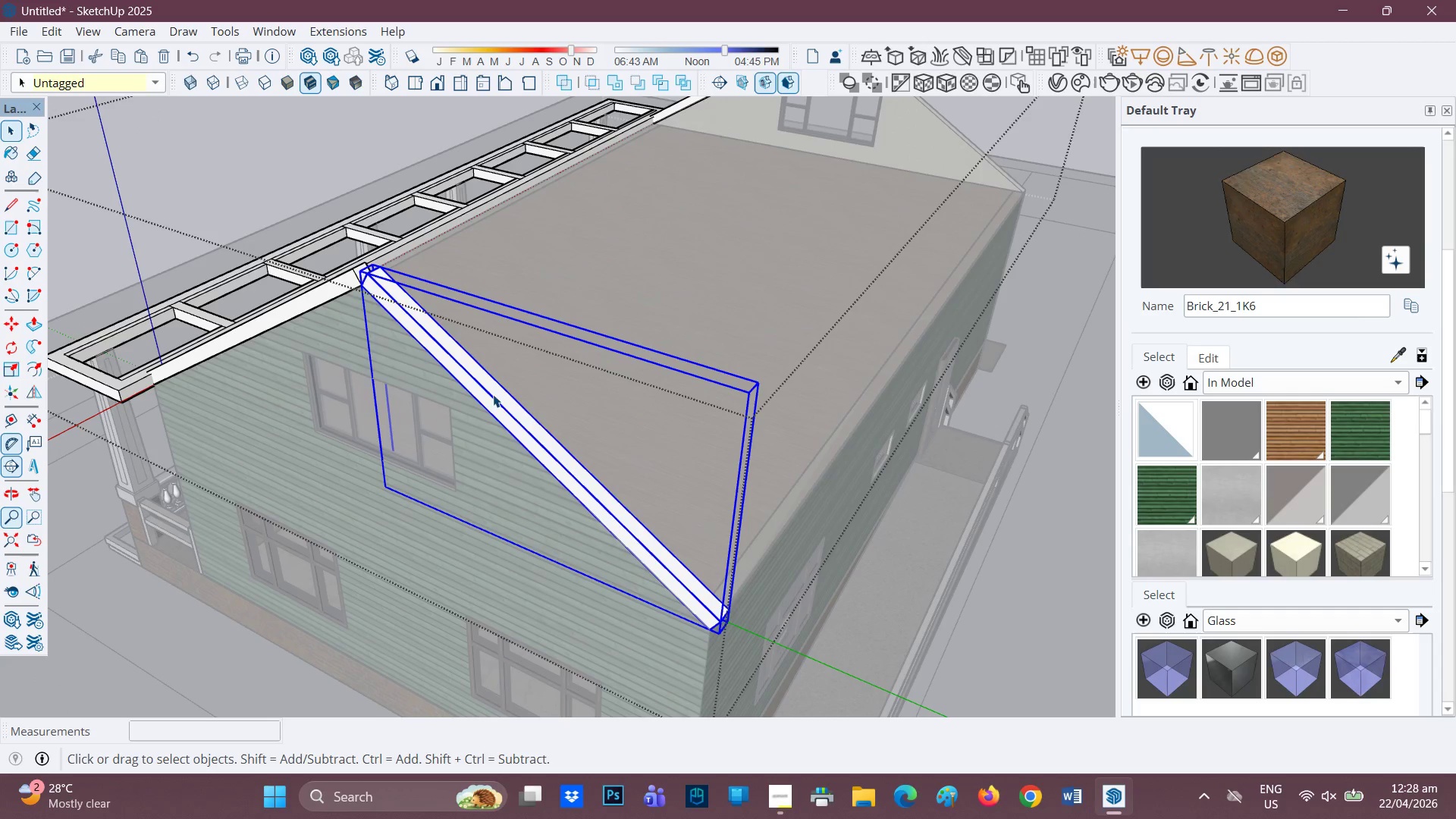 
right_click([494, 394])
 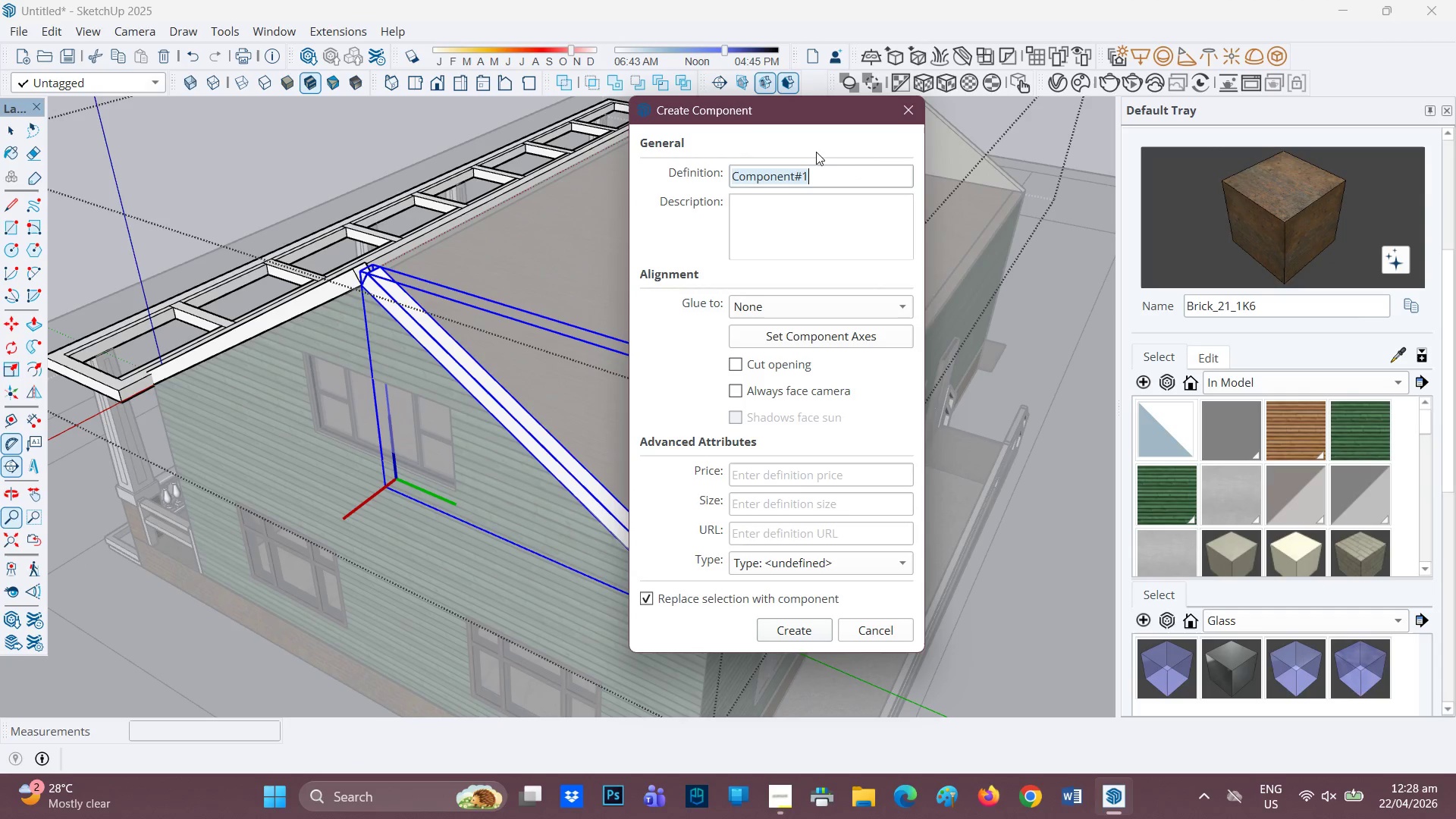 
left_click_drag(start_coordinate=[814, 172], to_coordinate=[720, 180])
 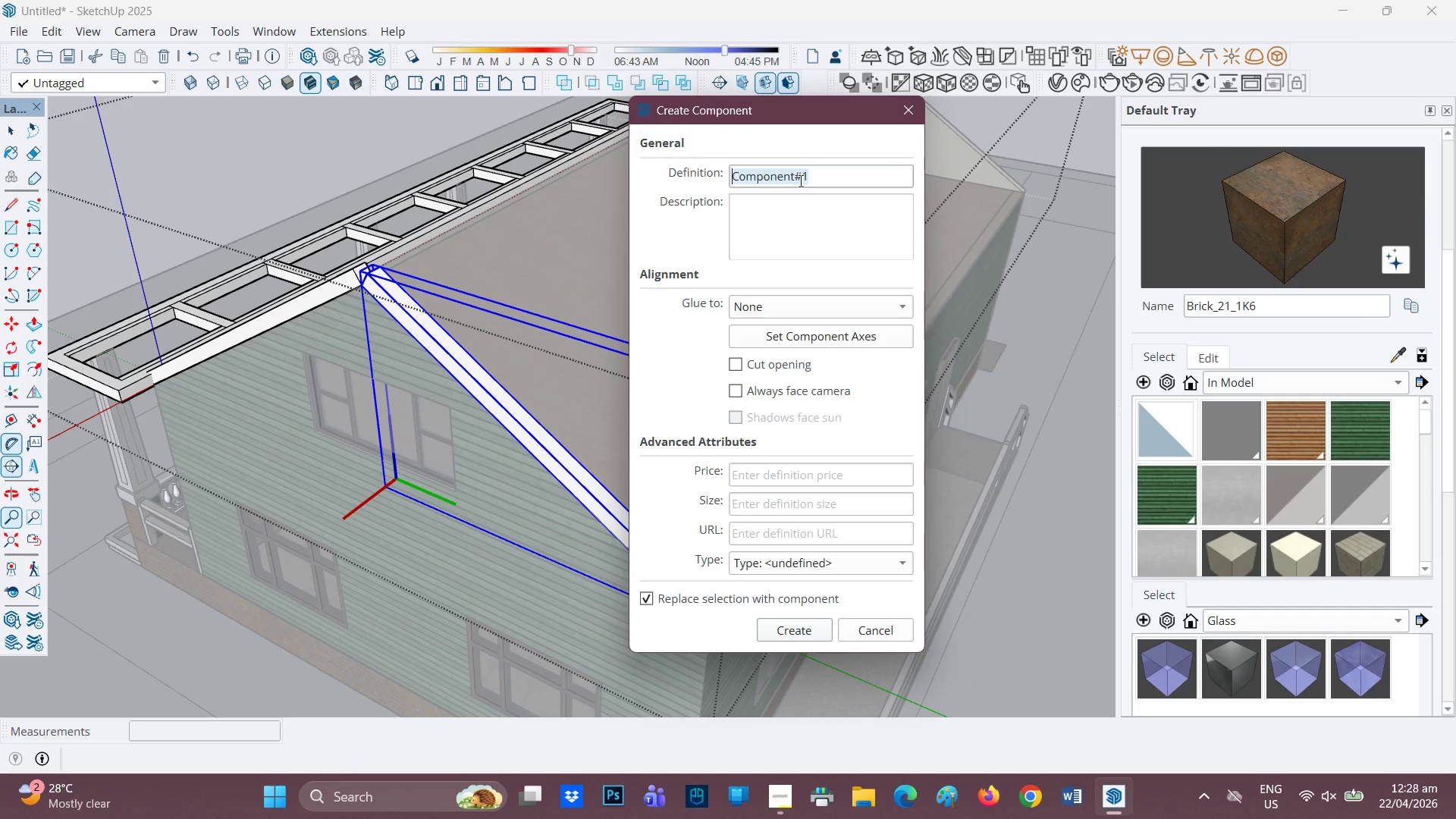 
type(WOOD 2)
 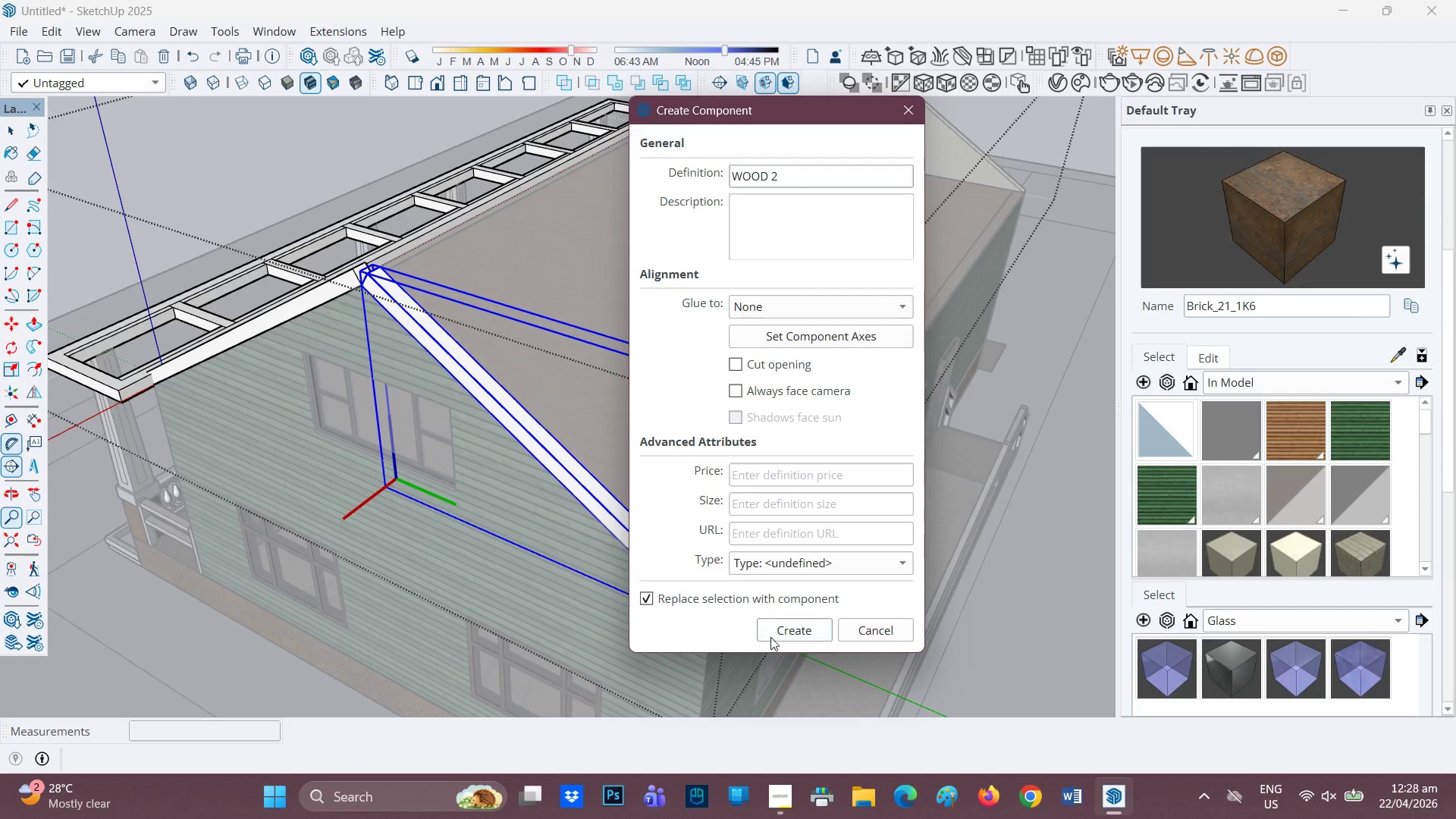 
left_click([781, 630])
 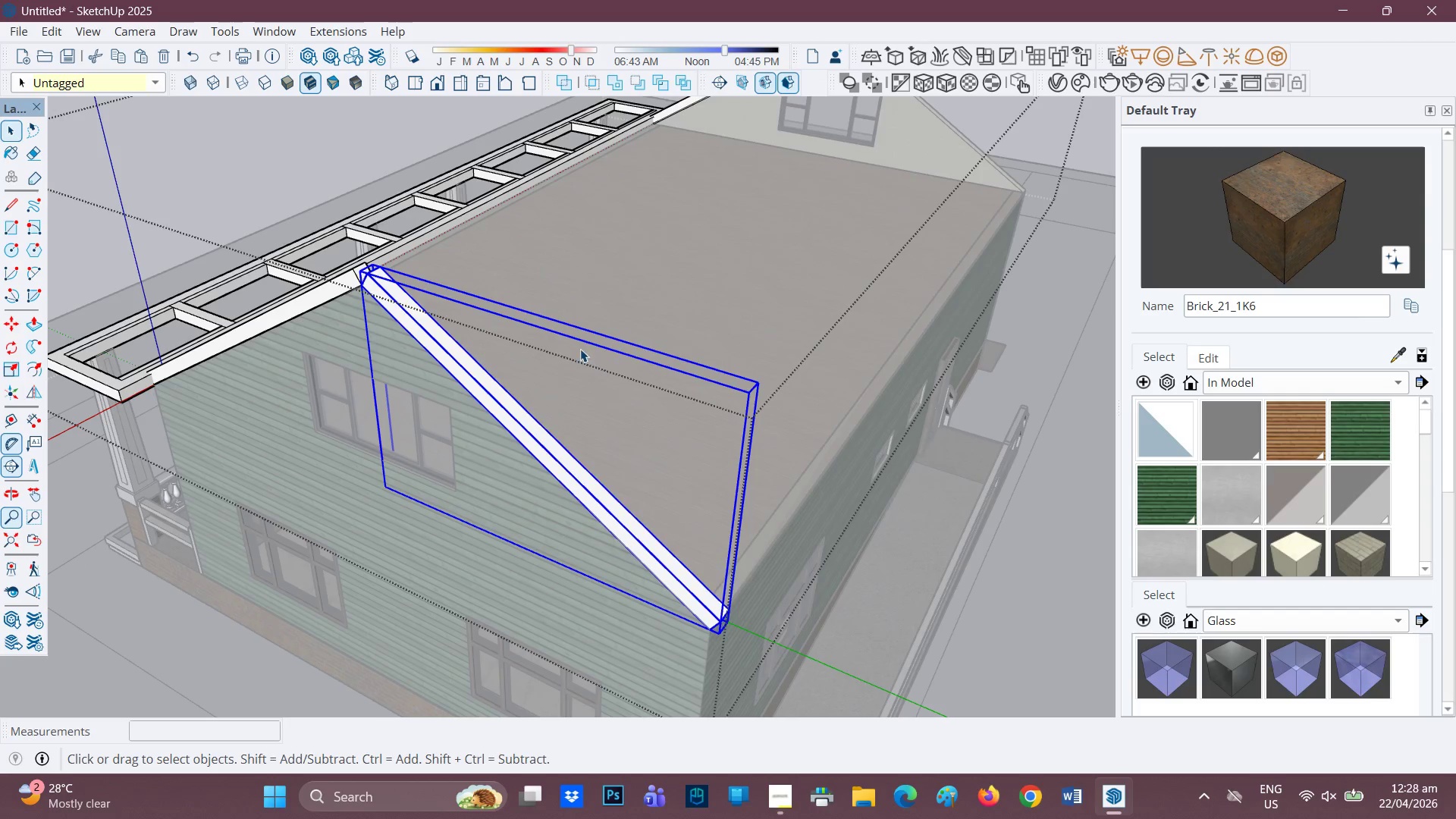 
scroll: coordinate [578, 346], scroll_direction: up, amount: 1.0
 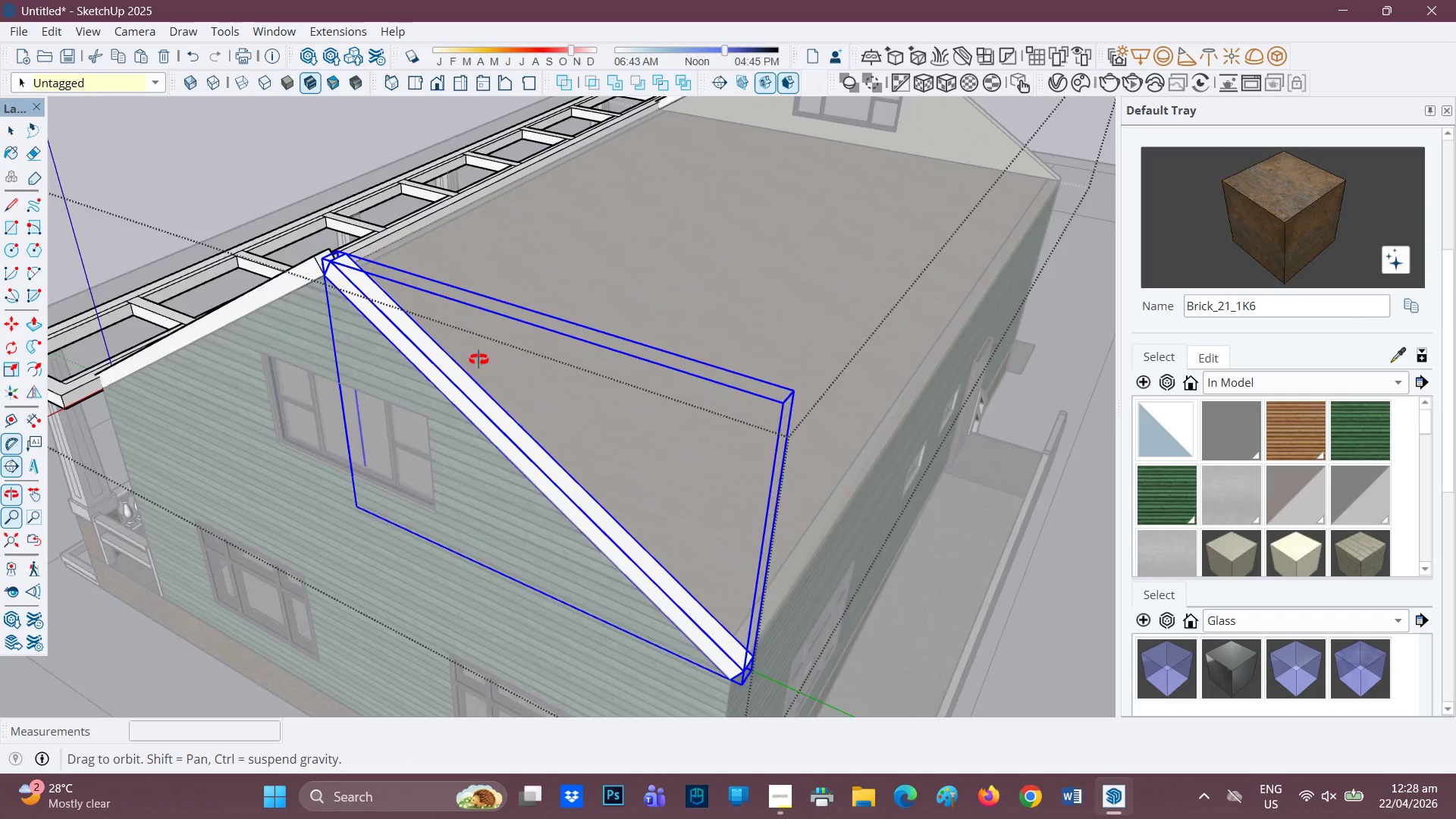 
key(Space)
 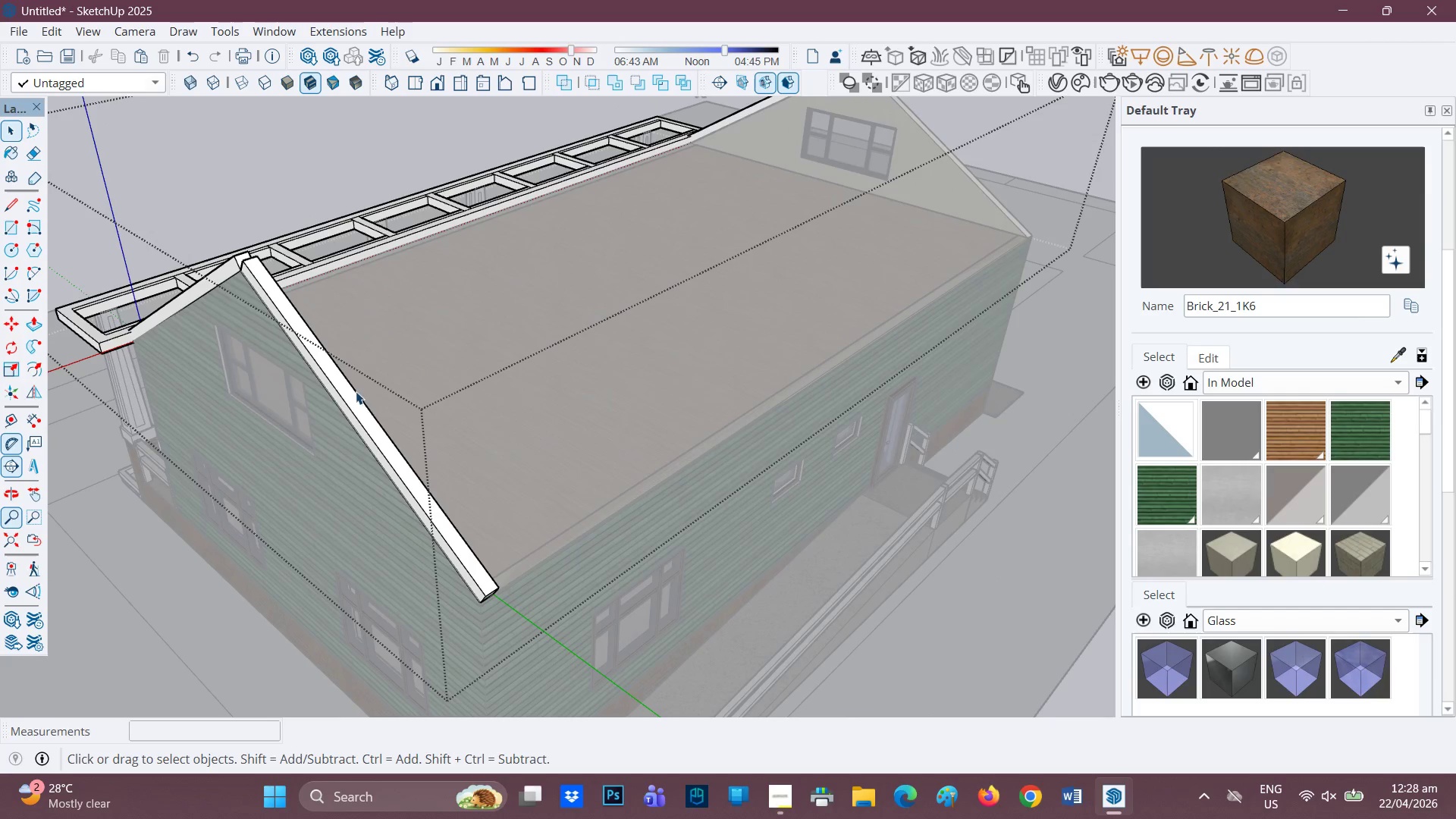 
scroll: coordinate [448, 350], scroll_direction: down, amount: 1.0
 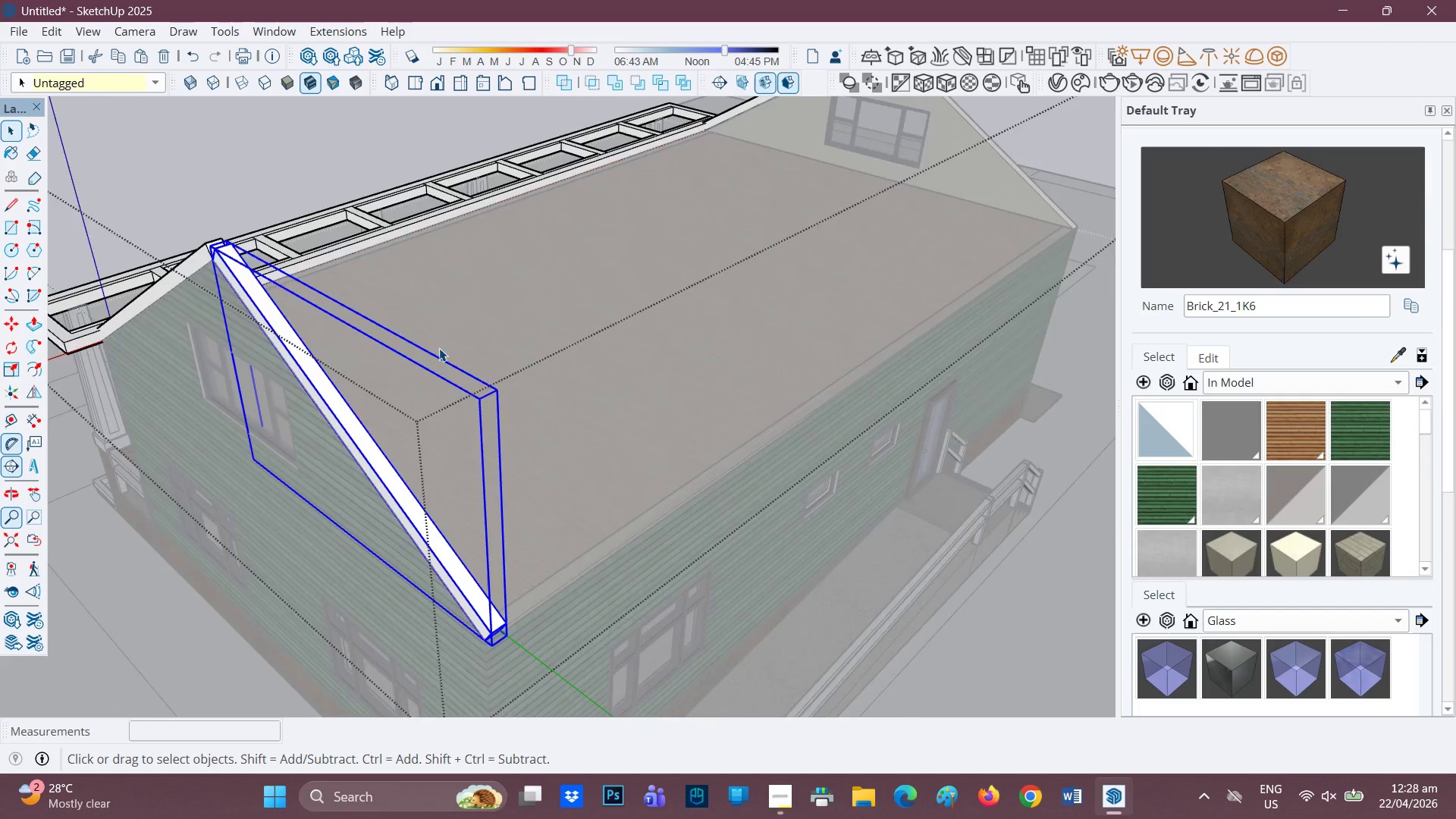 
left_click([375, 419])
 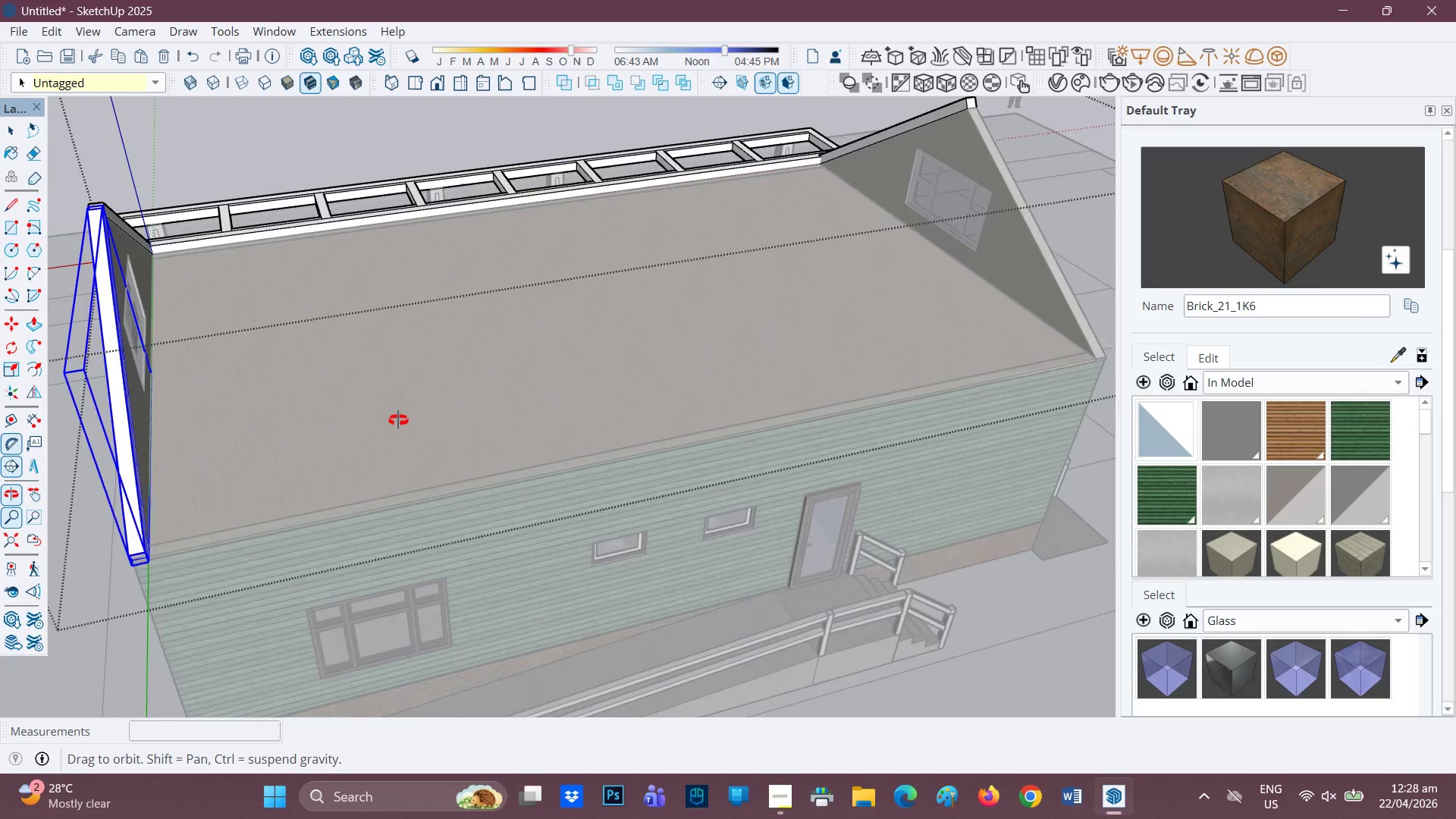 
scroll: coordinate [390, 422], scroll_direction: down, amount: 1.0
 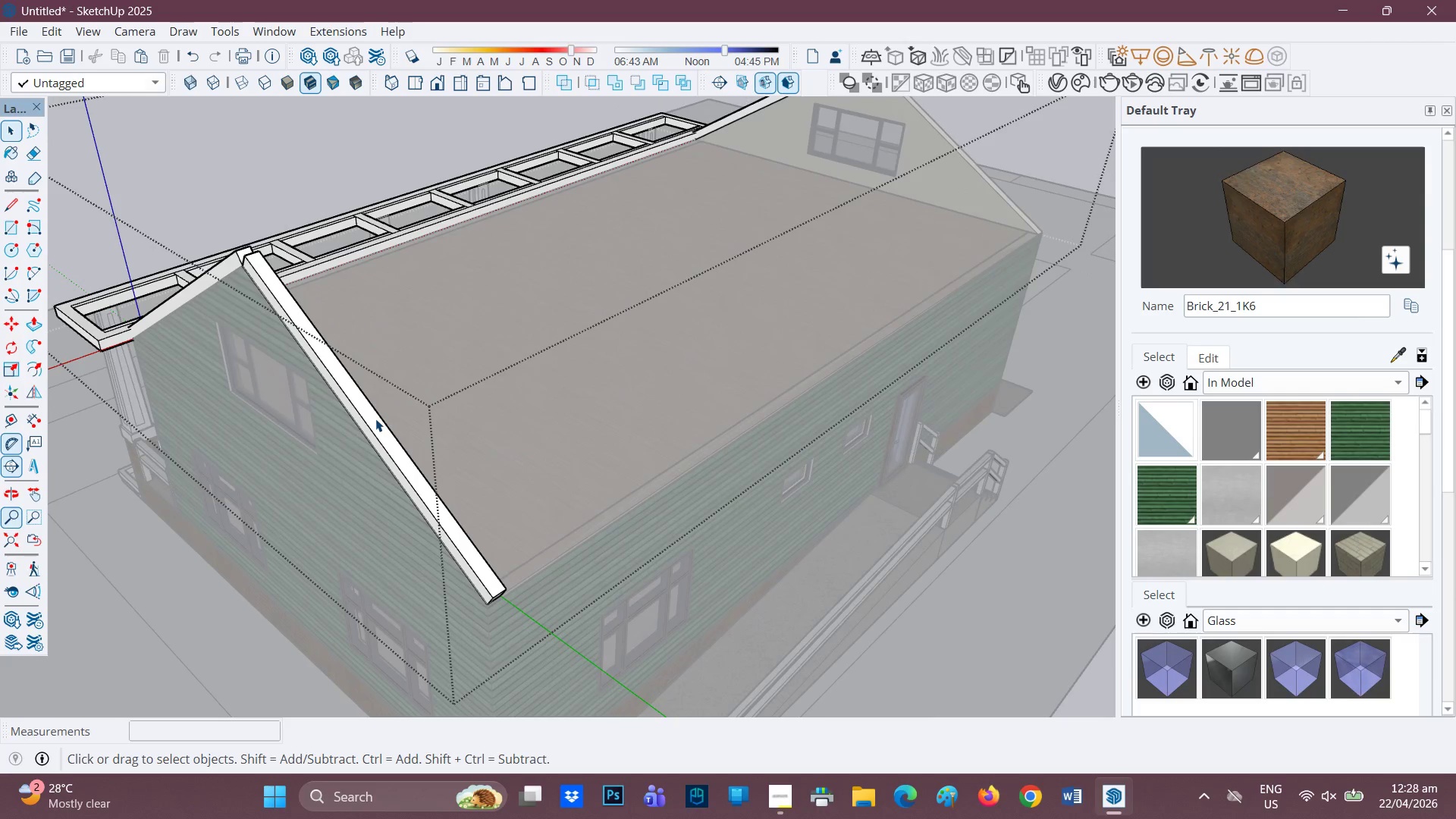 
key(M)
 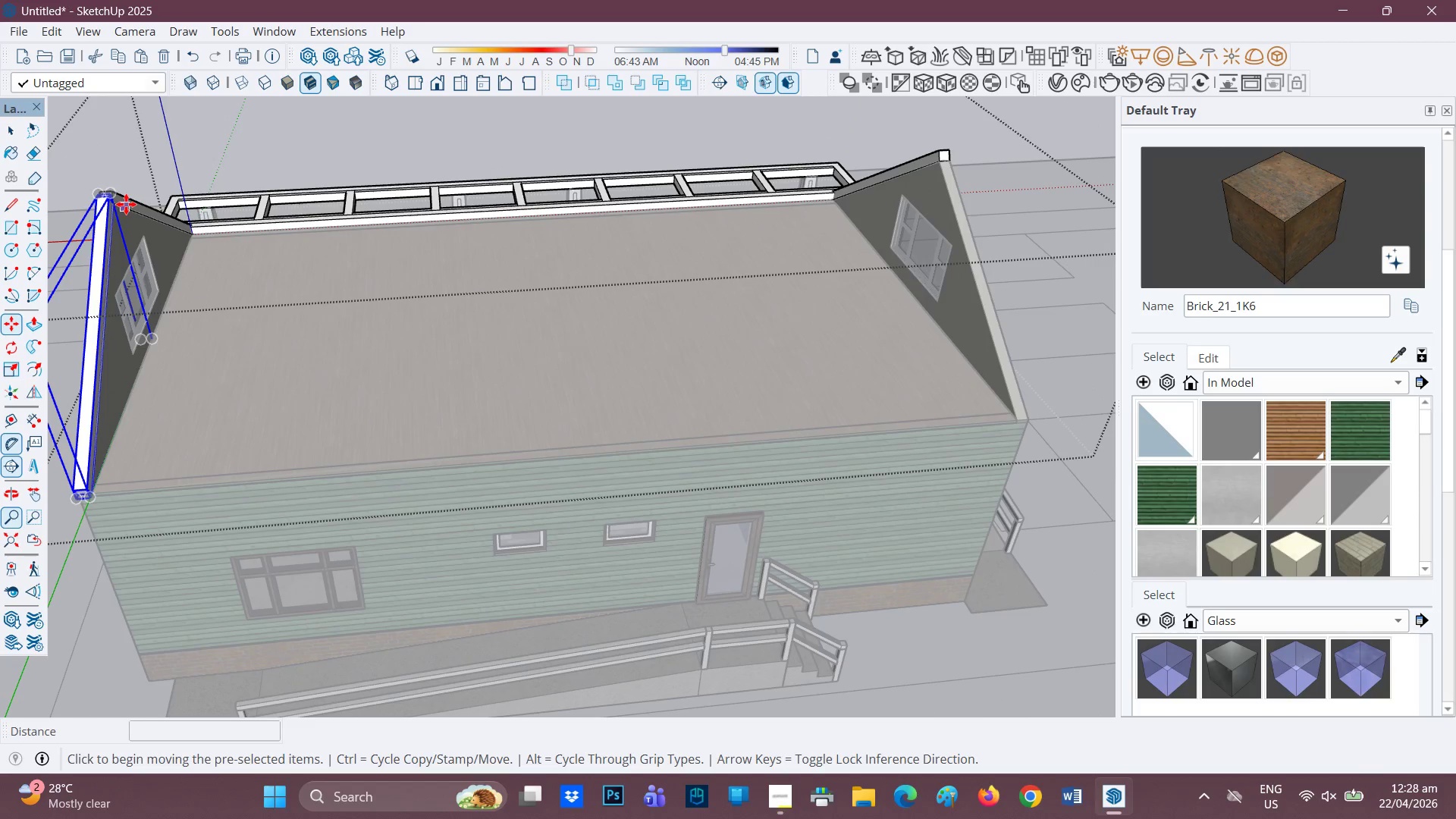 
scroll: coordinate [368, 420], scroll_direction: none, amount: 0.0
 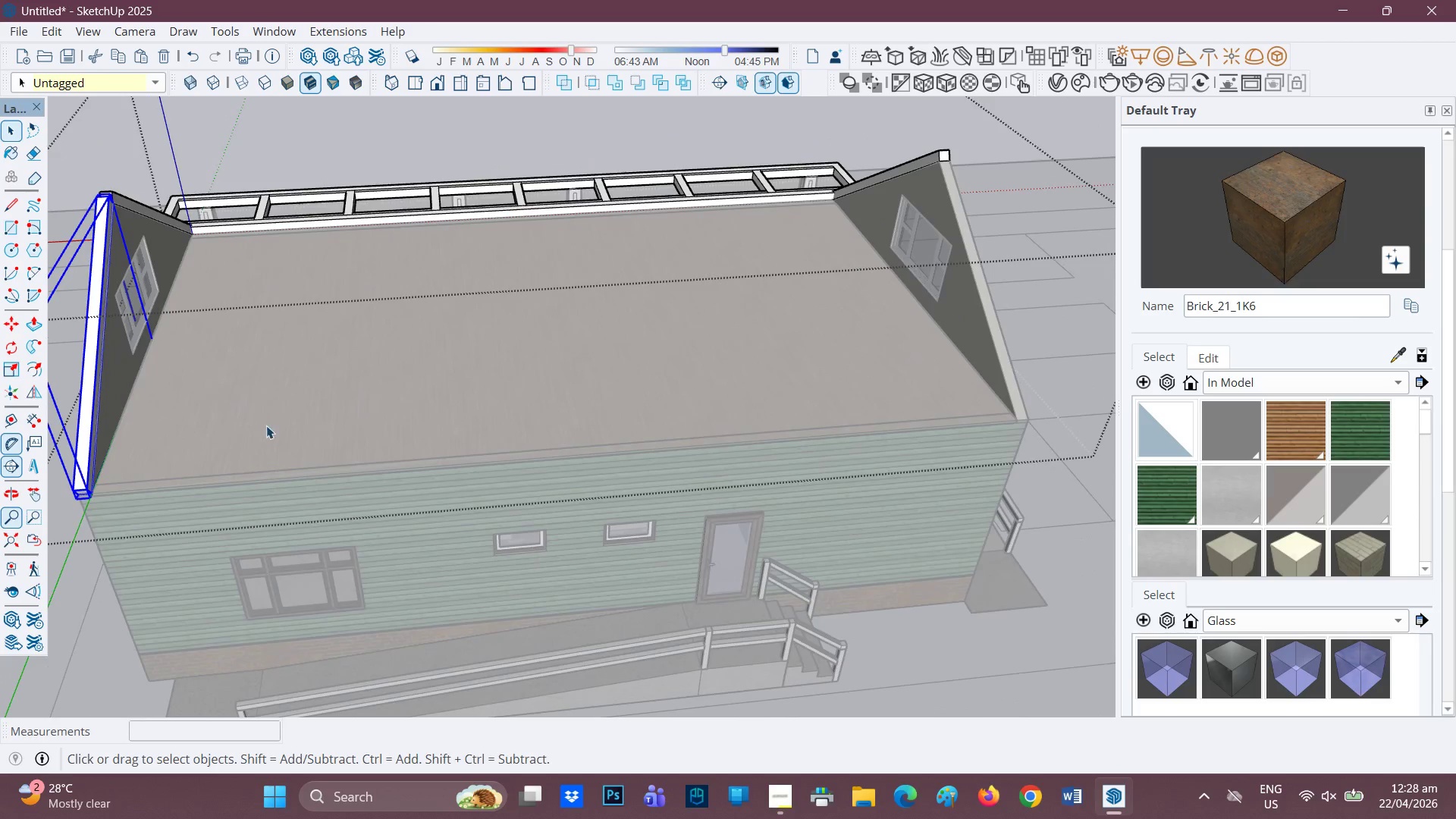 
left_click([116, 200])
 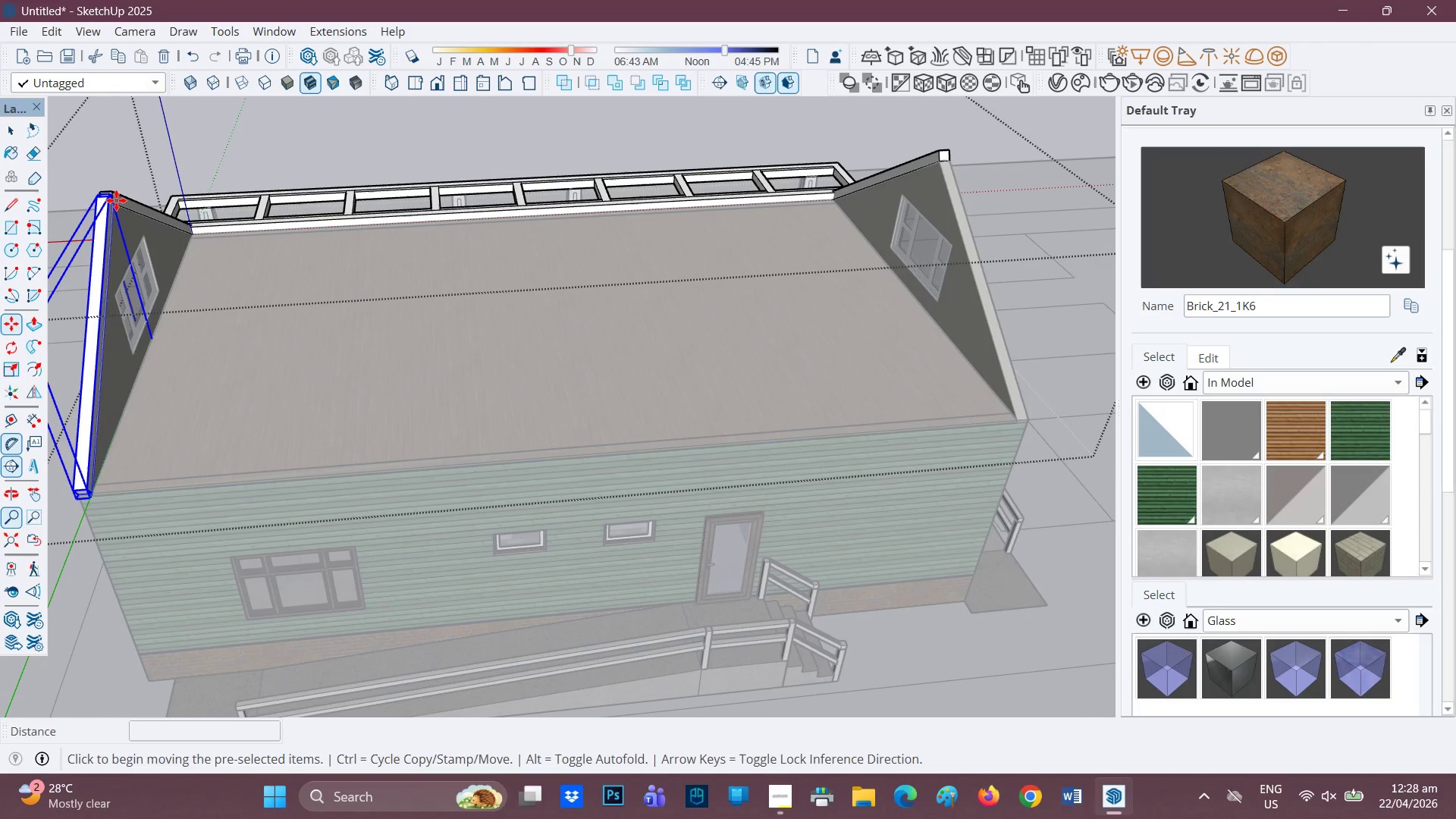 
key(Control+ControlRight)
 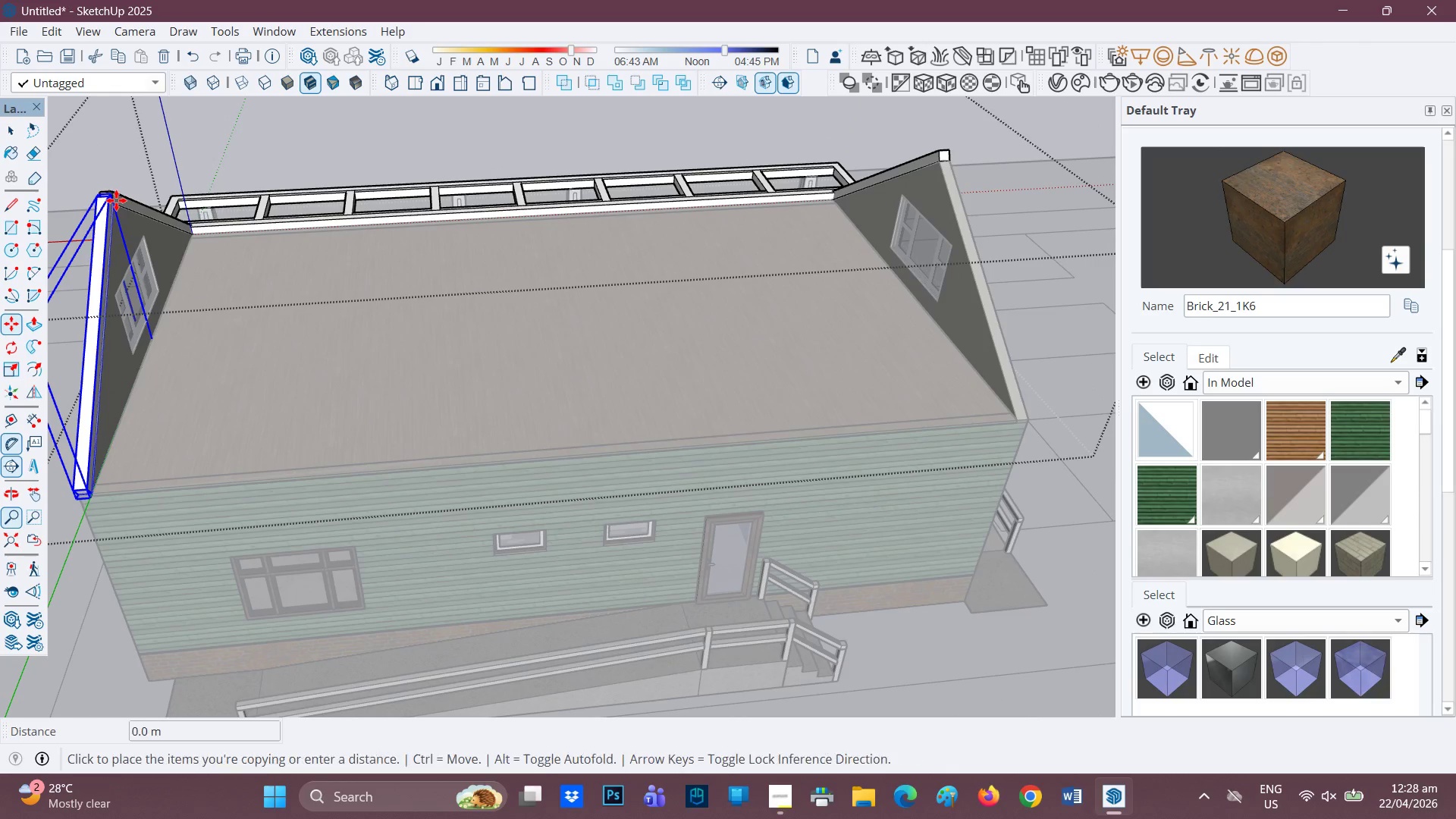 
left_click([116, 200])
 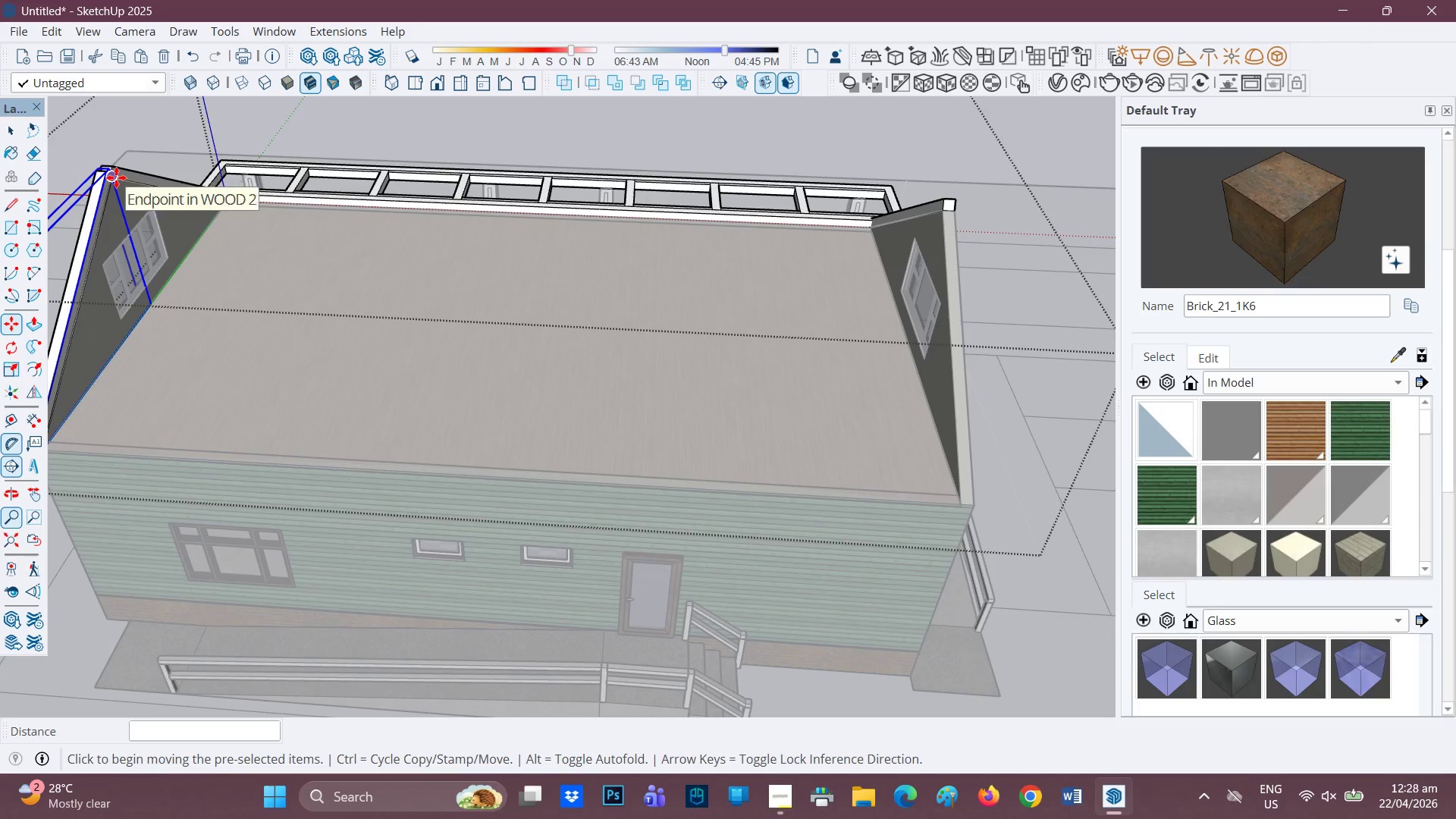 
key(M)
 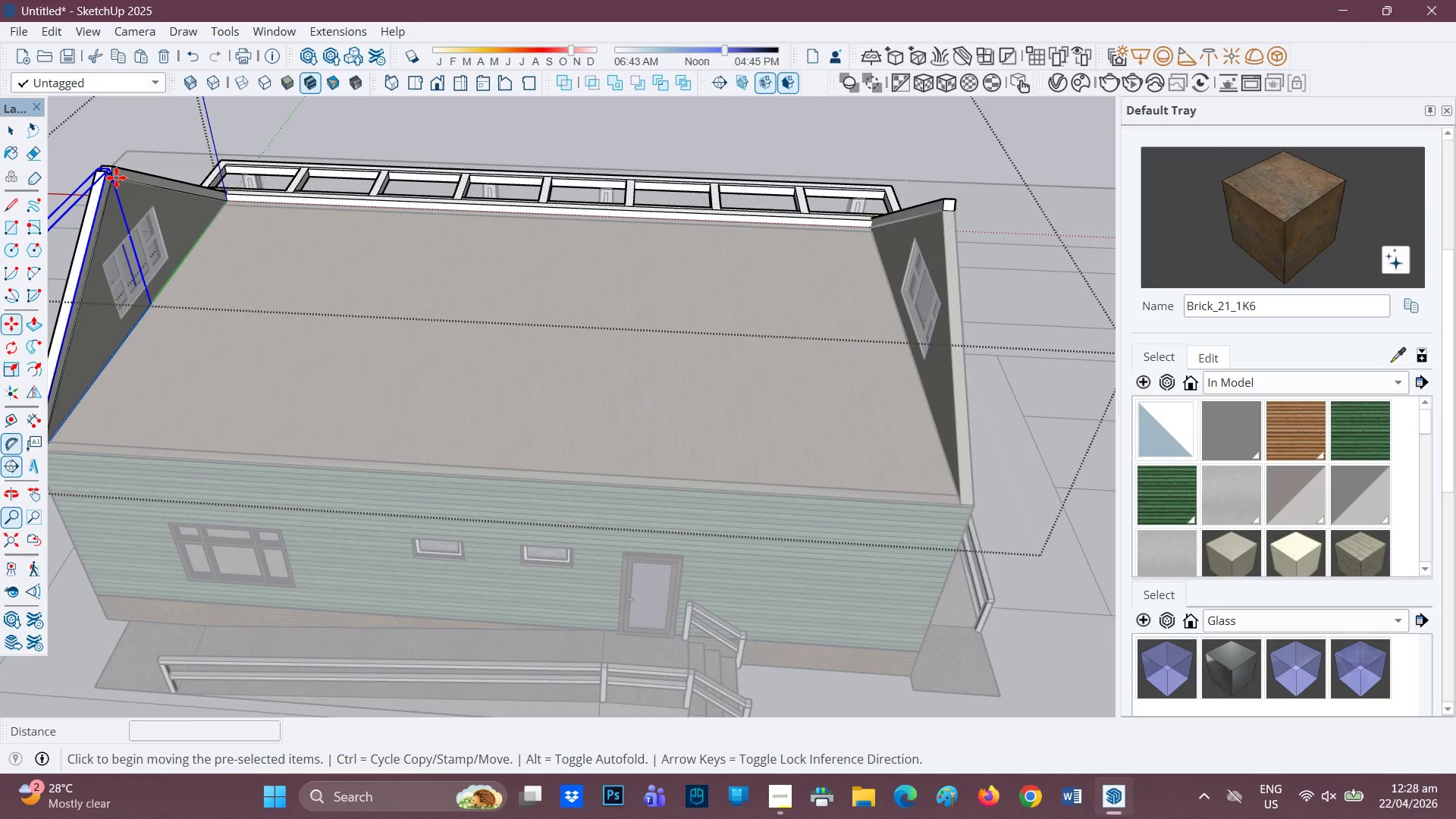 
key(Control+ControlRight)
 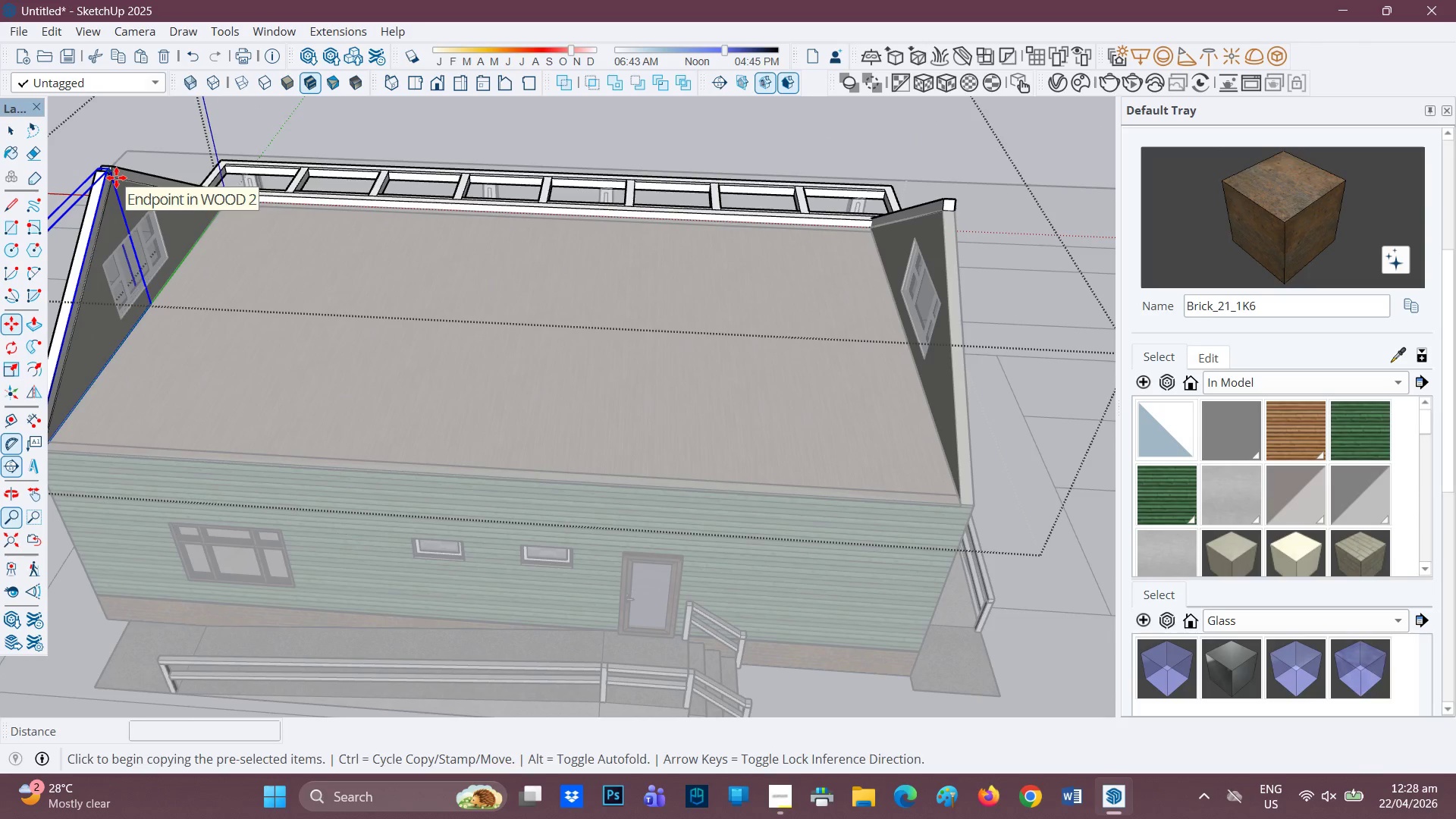 
left_click([116, 177])
 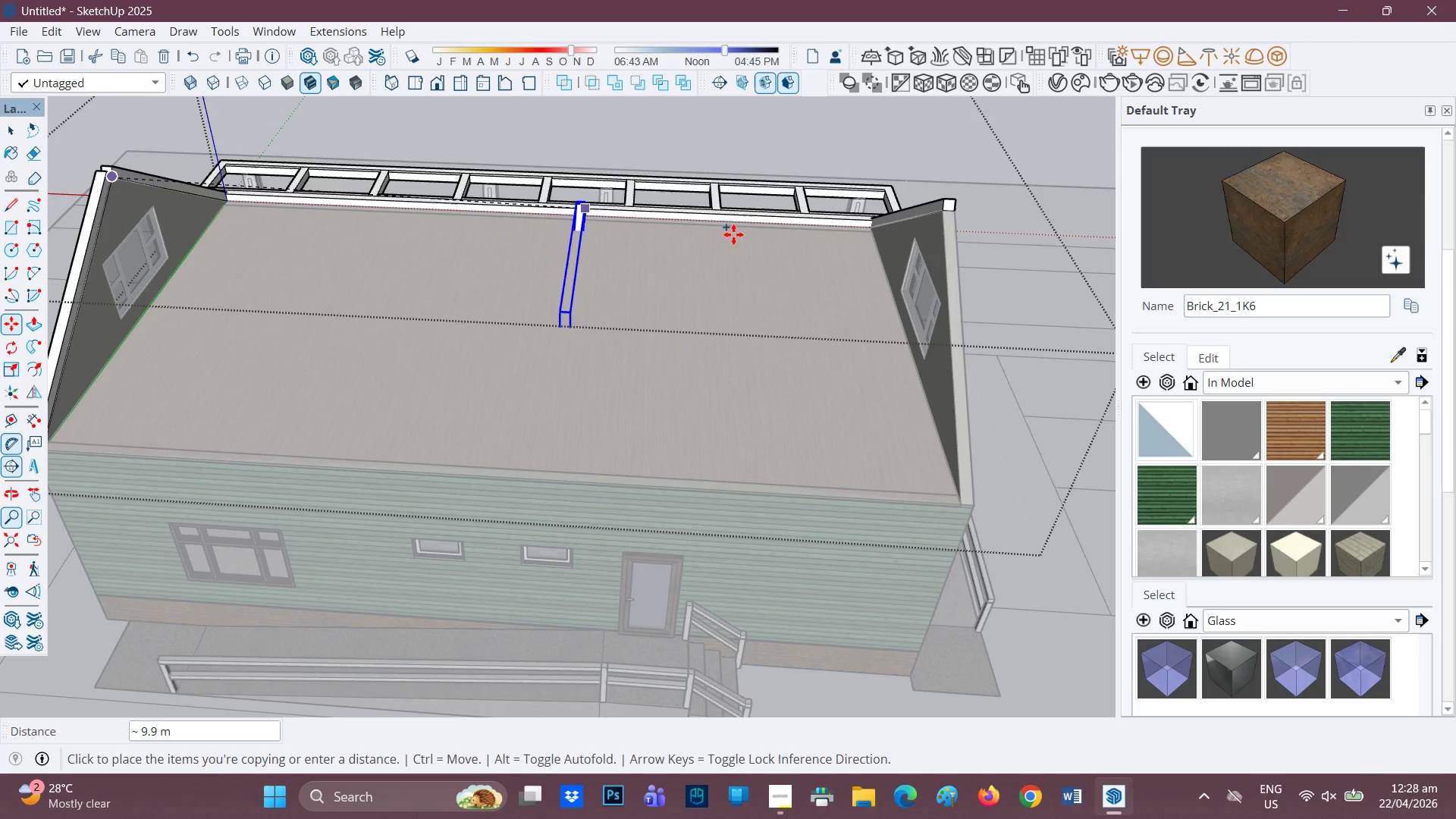 
scroll: coordinate [790, 256], scroll_direction: down, amount: 1.0
 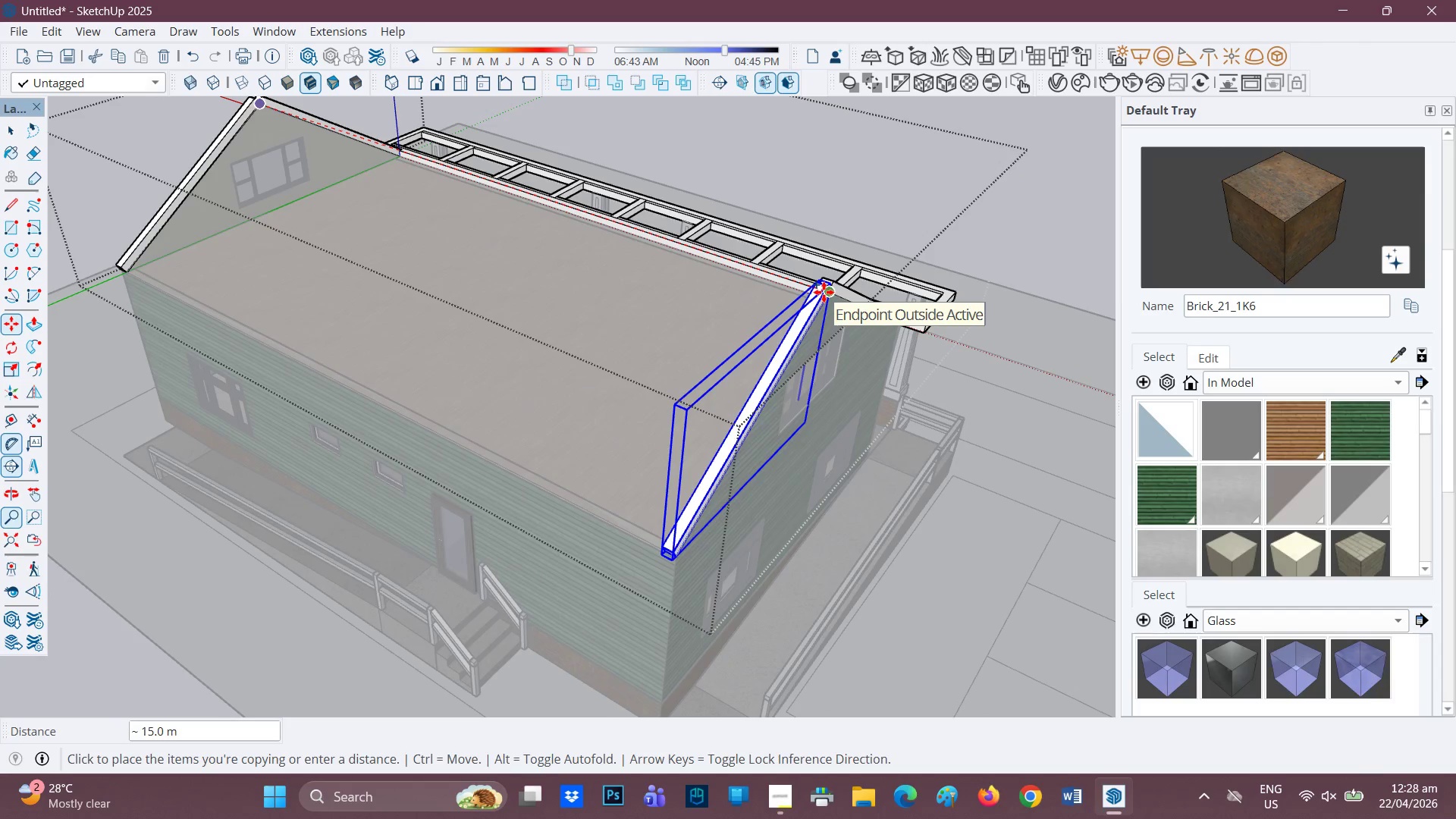 
left_click([824, 292])
 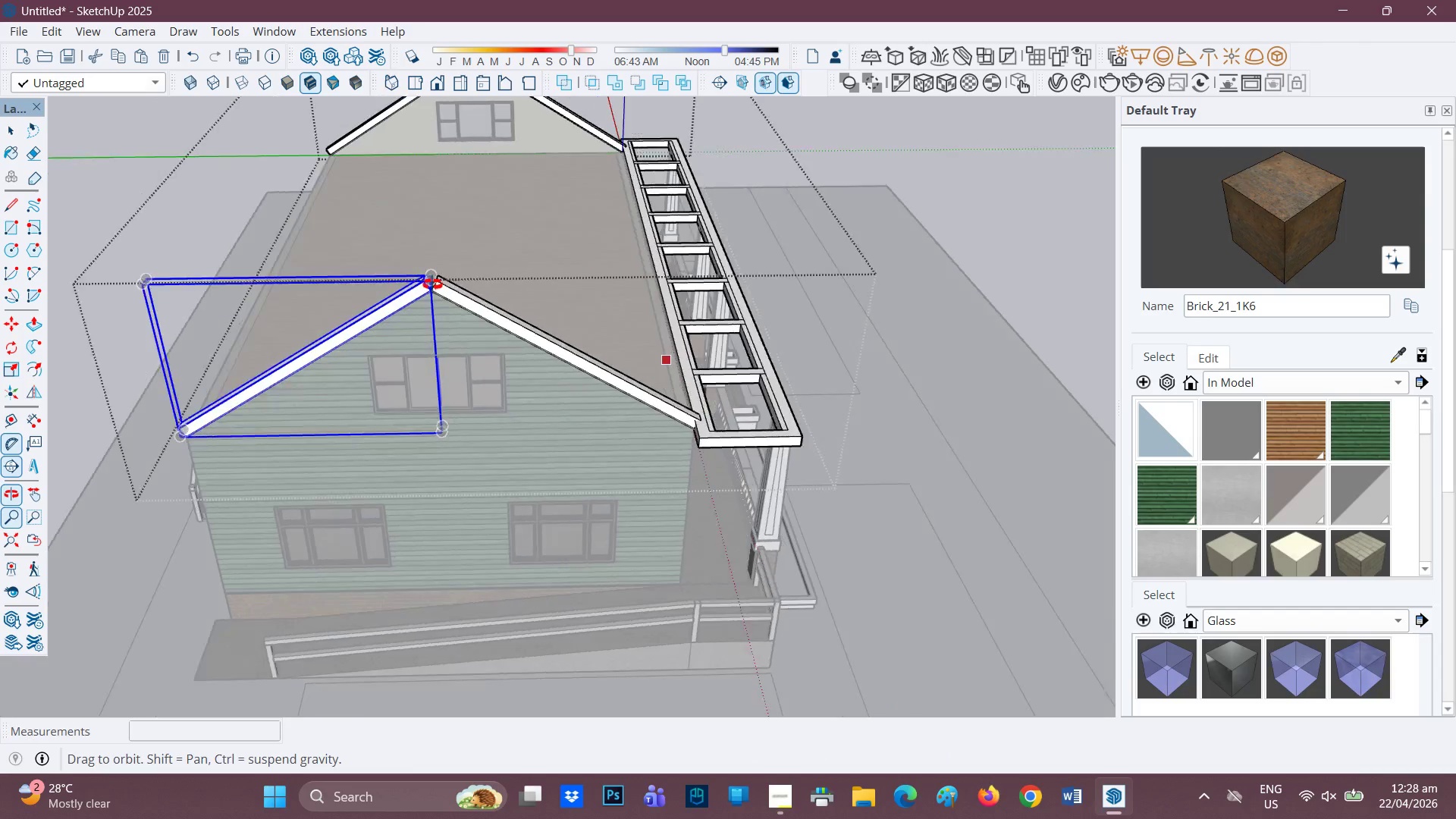 
key(Space)
 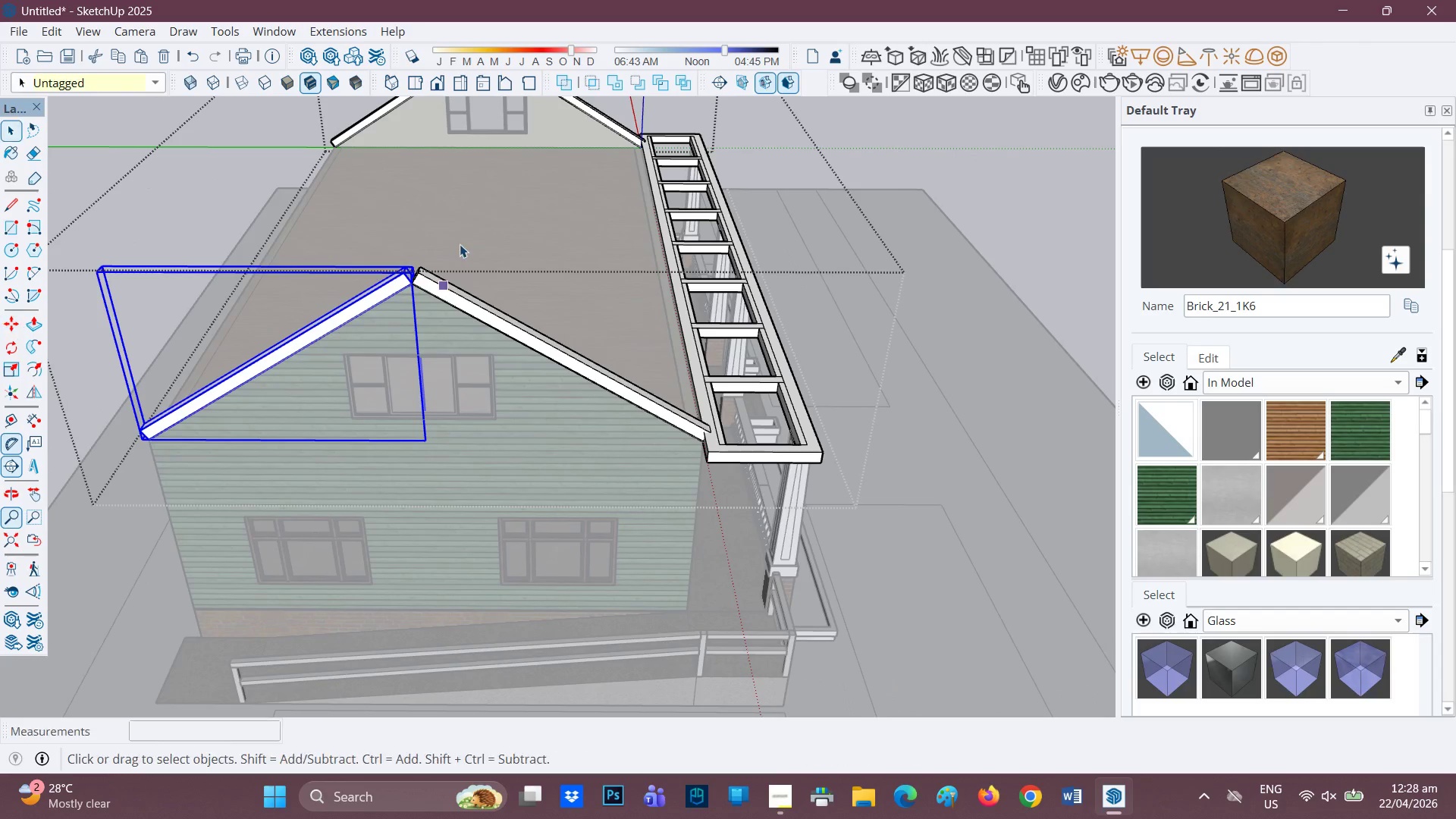 
left_click([460, 243])
 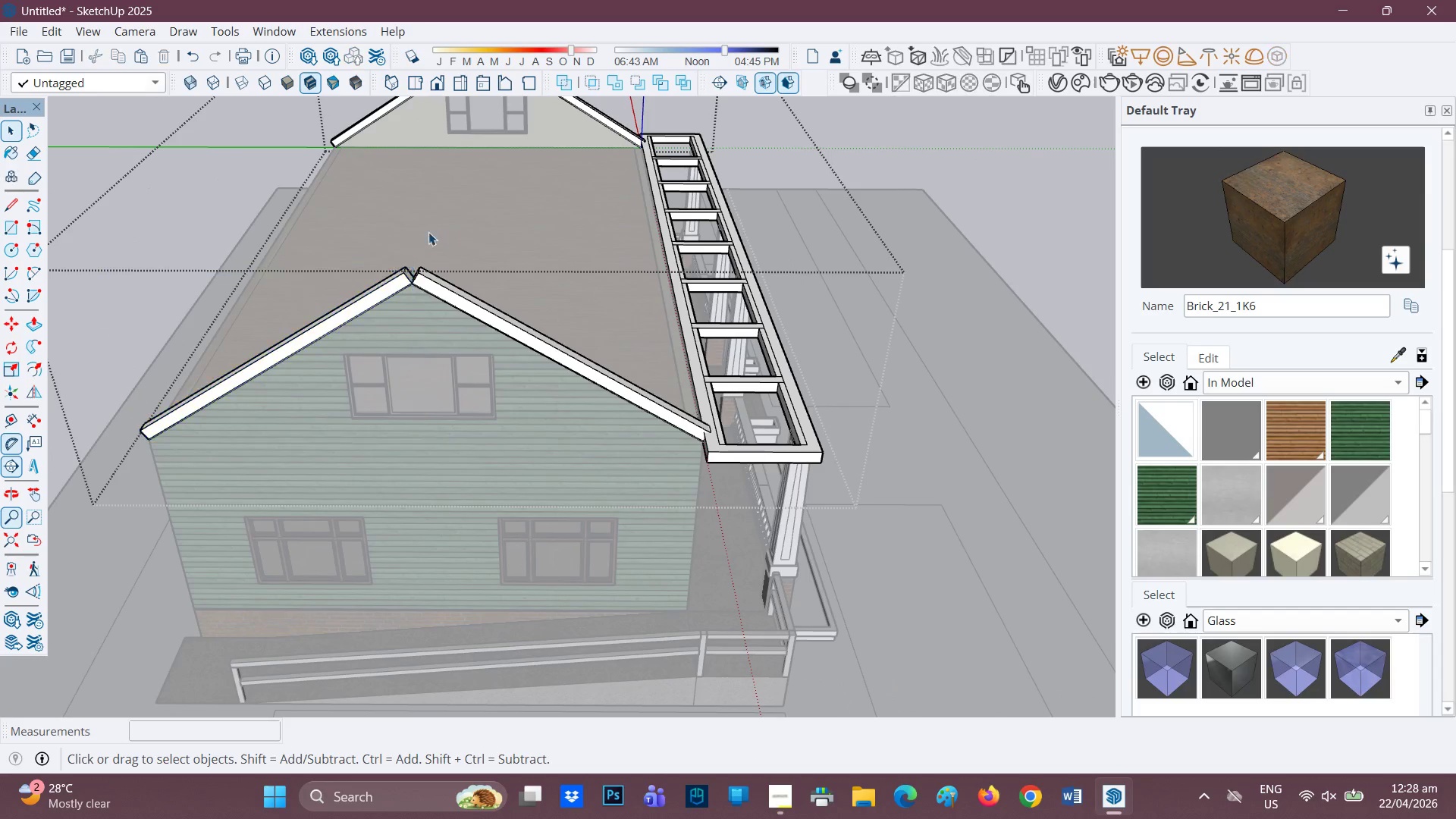 
scroll: coordinate [445, 284], scroll_direction: none, amount: 0.0
 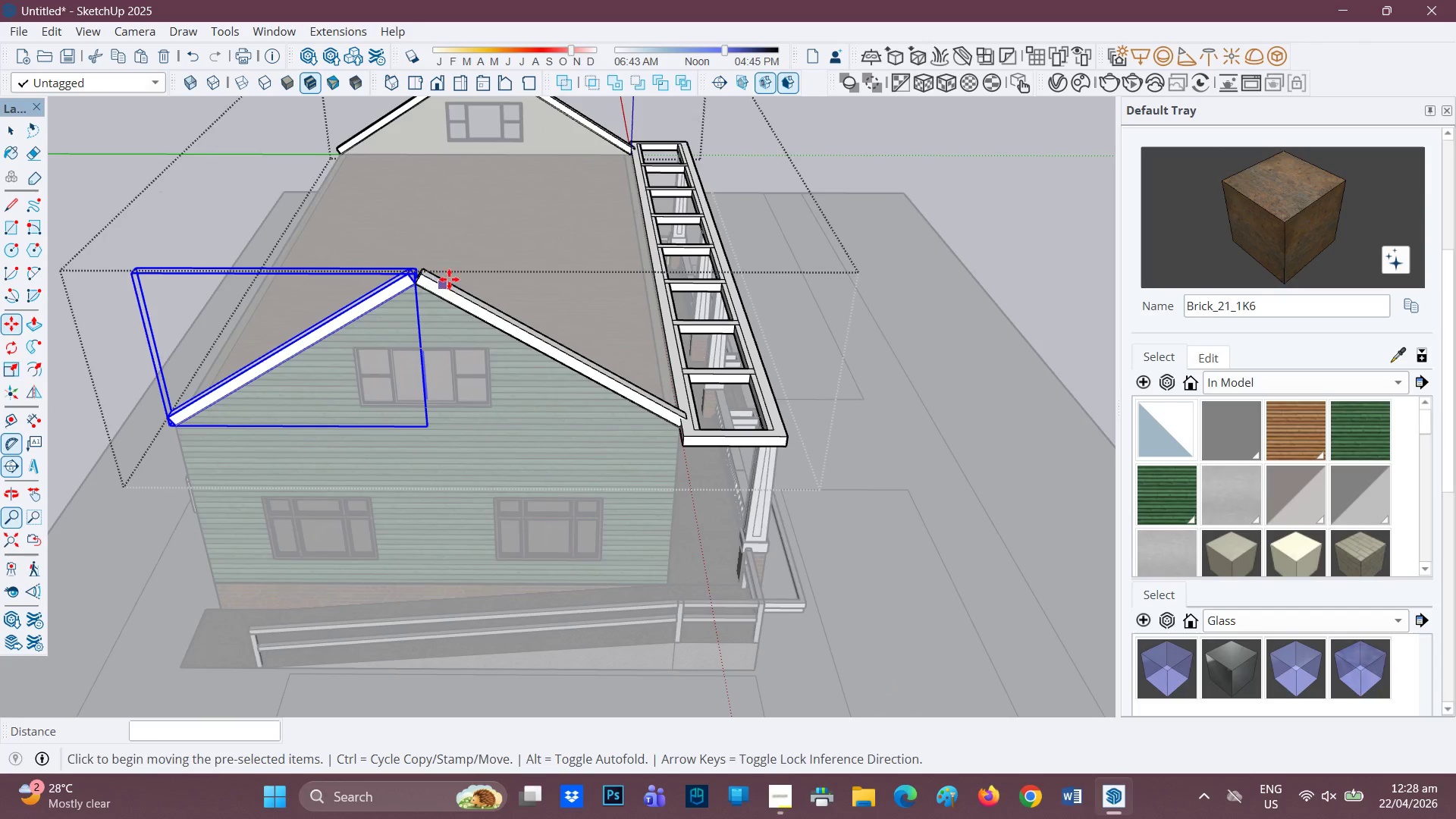 
scroll: coordinate [428, 375], scroll_direction: up, amount: 9.0
 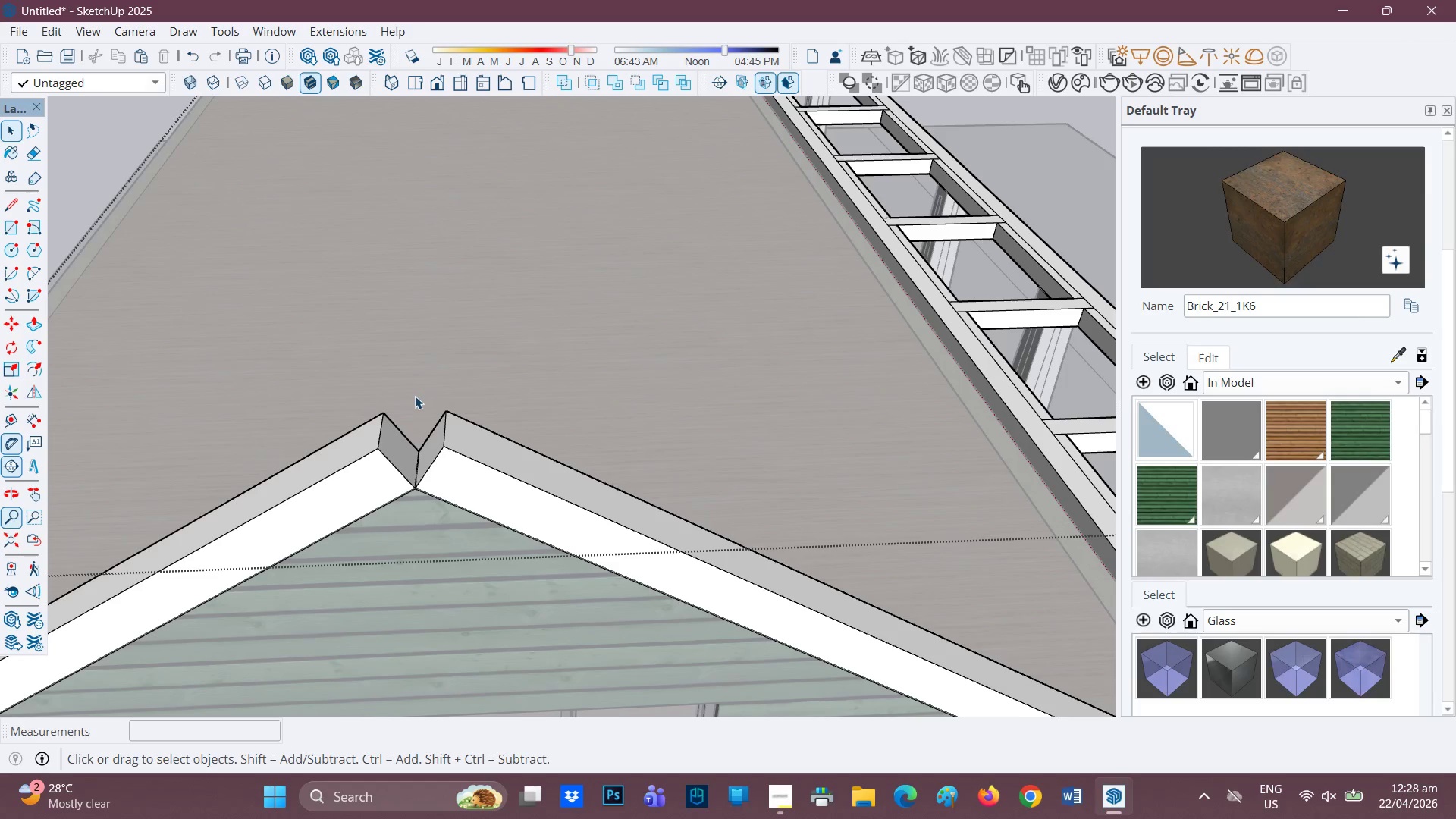 
key(R)
 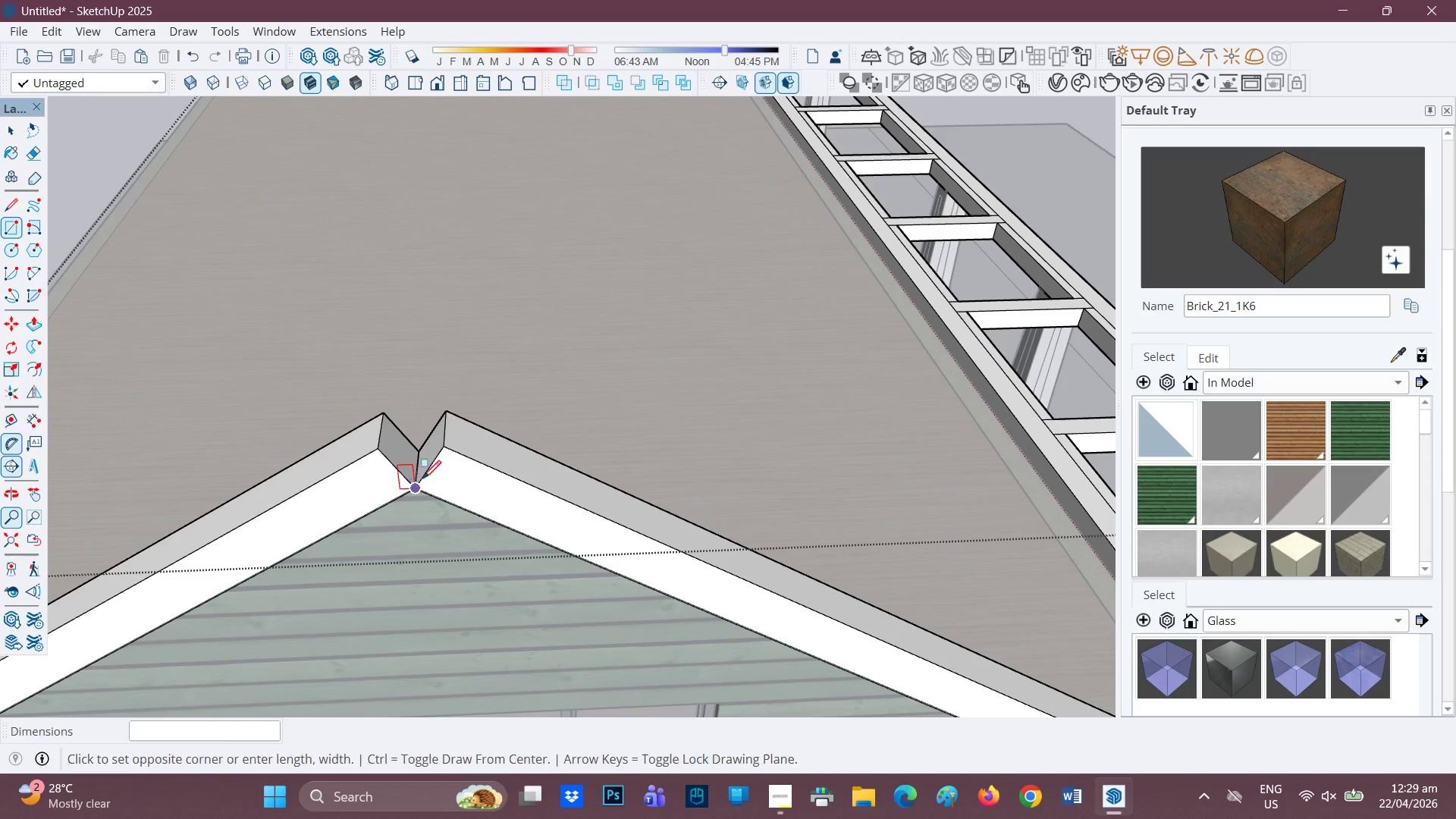 
left_click([437, 451])
 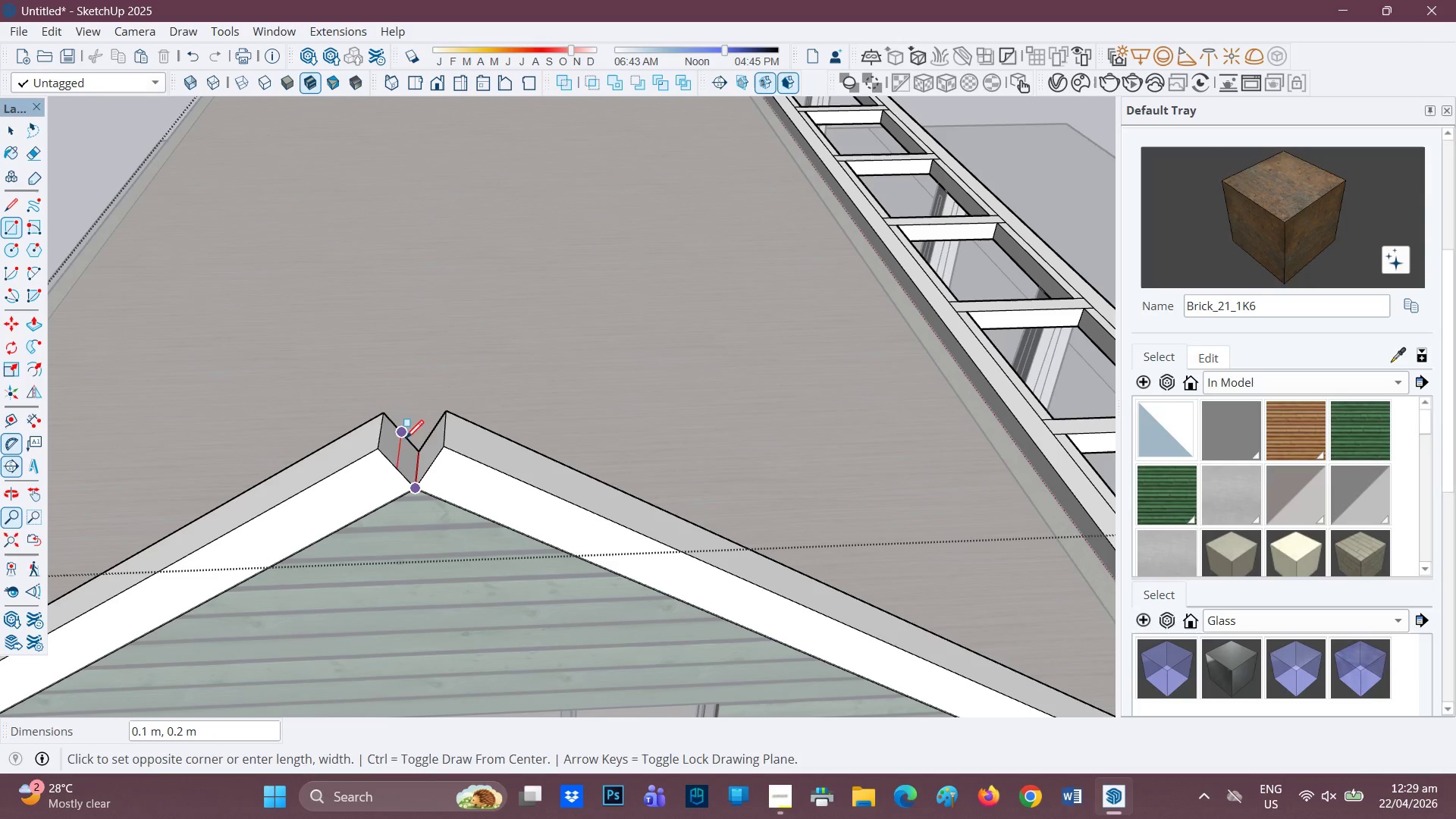 
wait(6.84)
 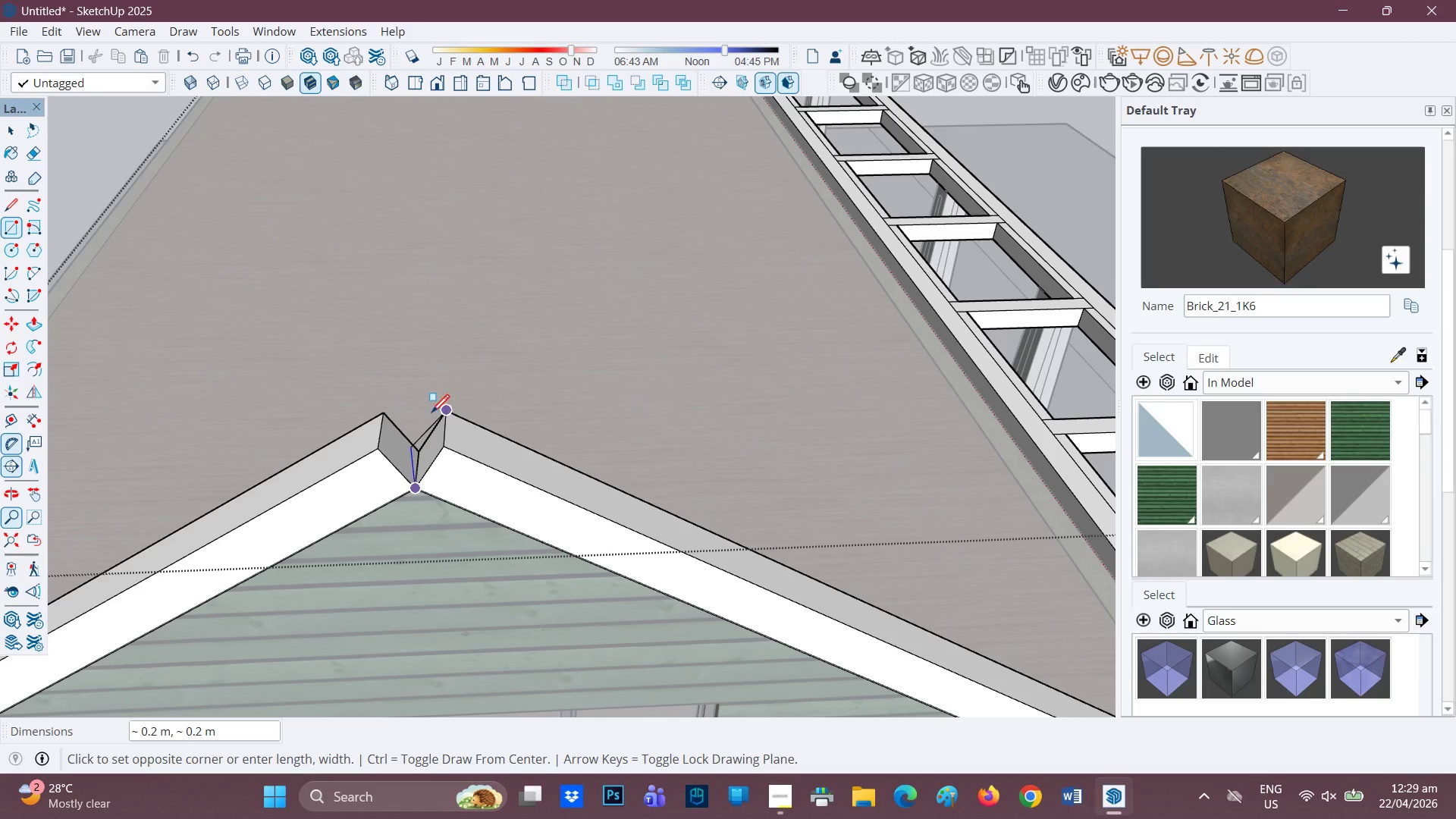 
left_click([381, 415])
 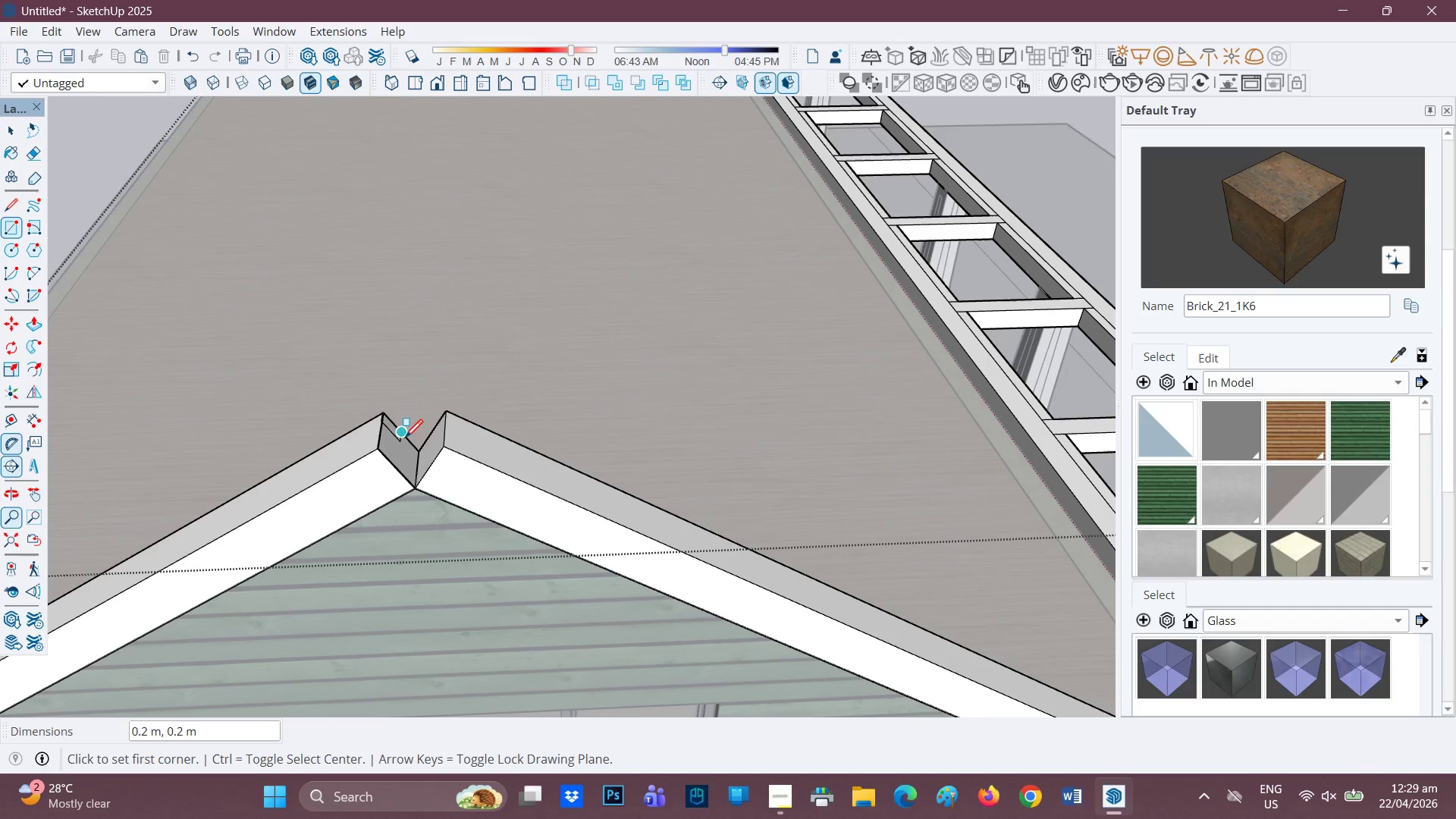 
key(P)
 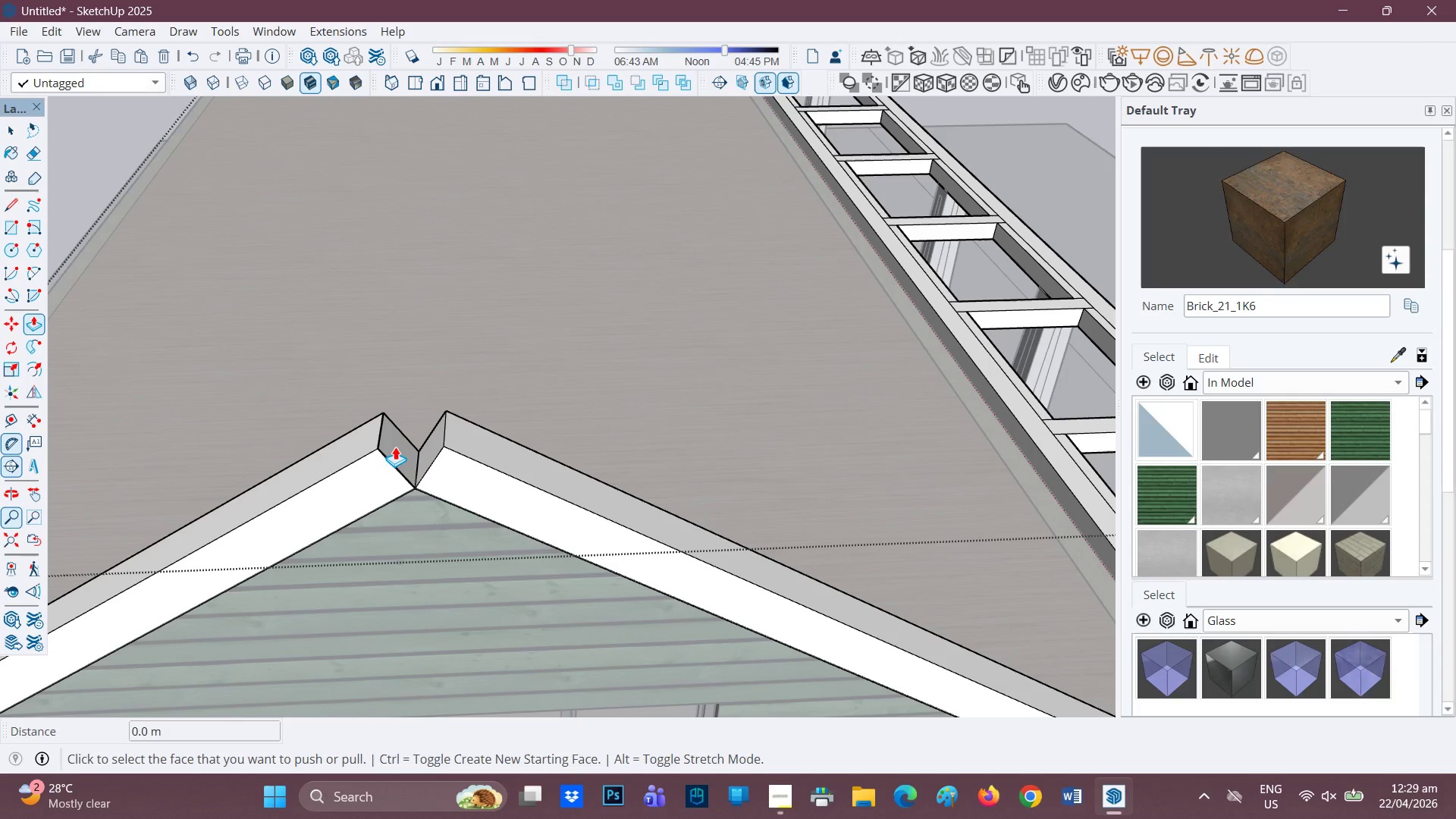 
left_click([397, 445])
 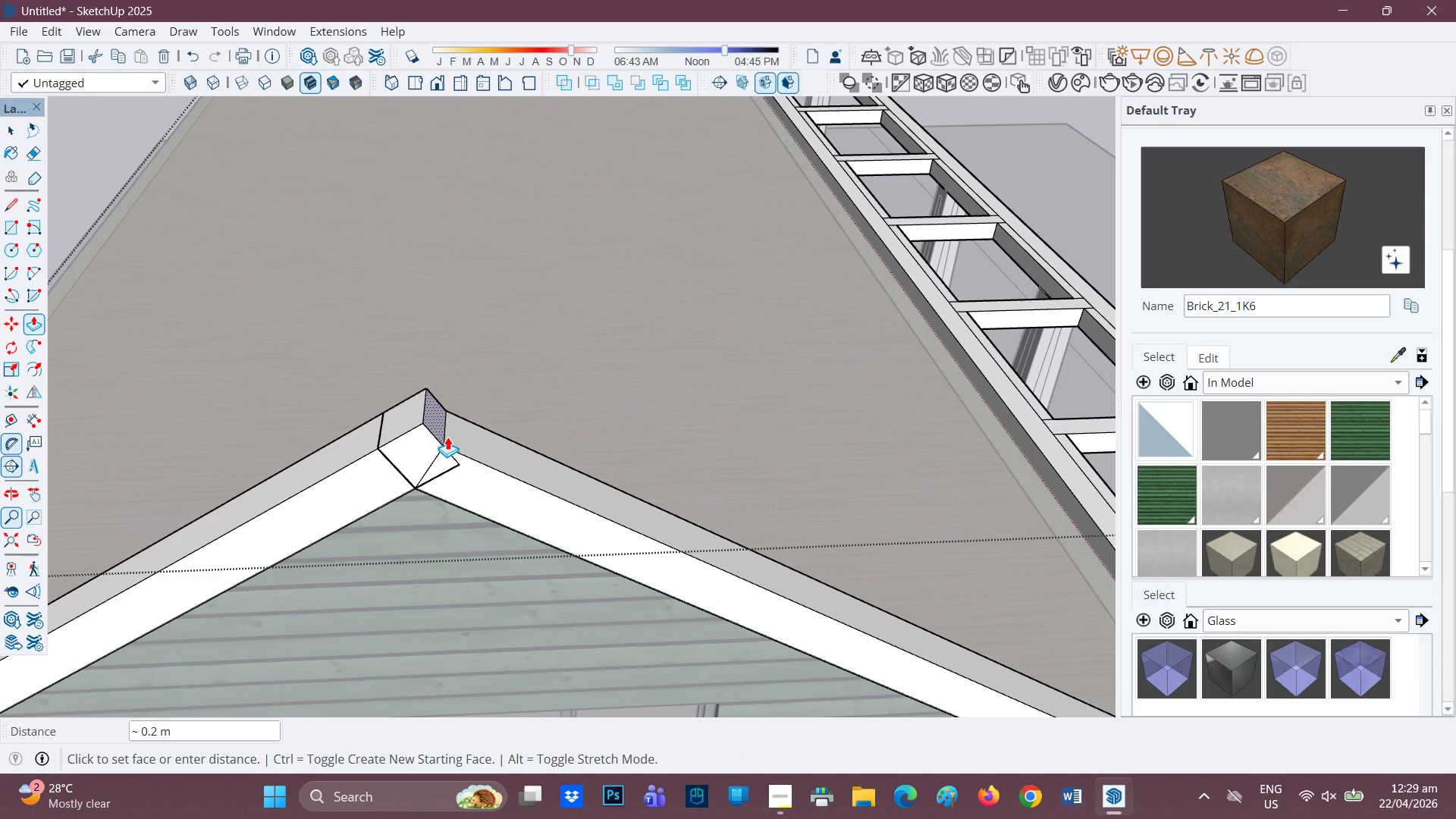 
left_click([441, 450])
 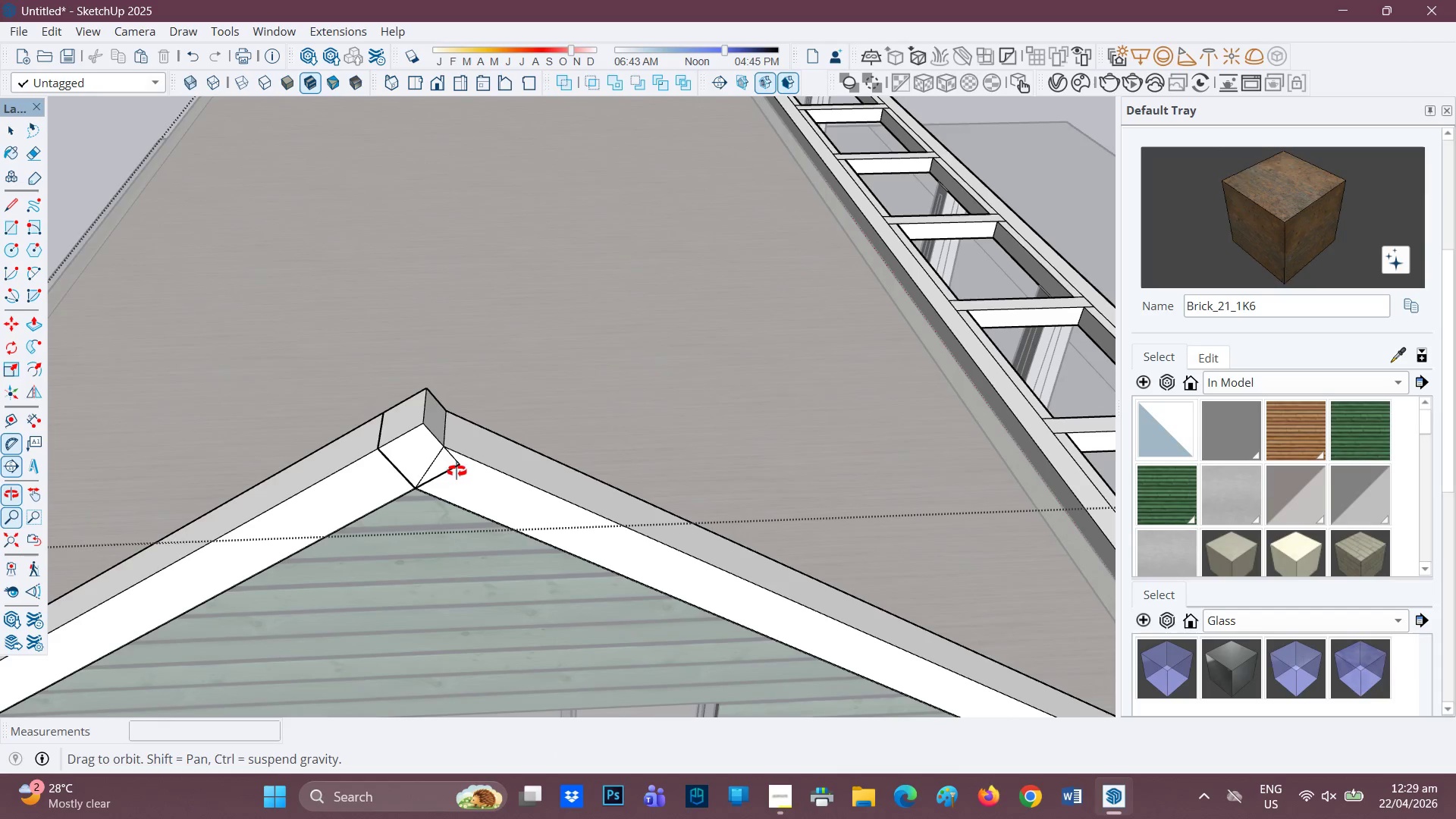 
key(P)
 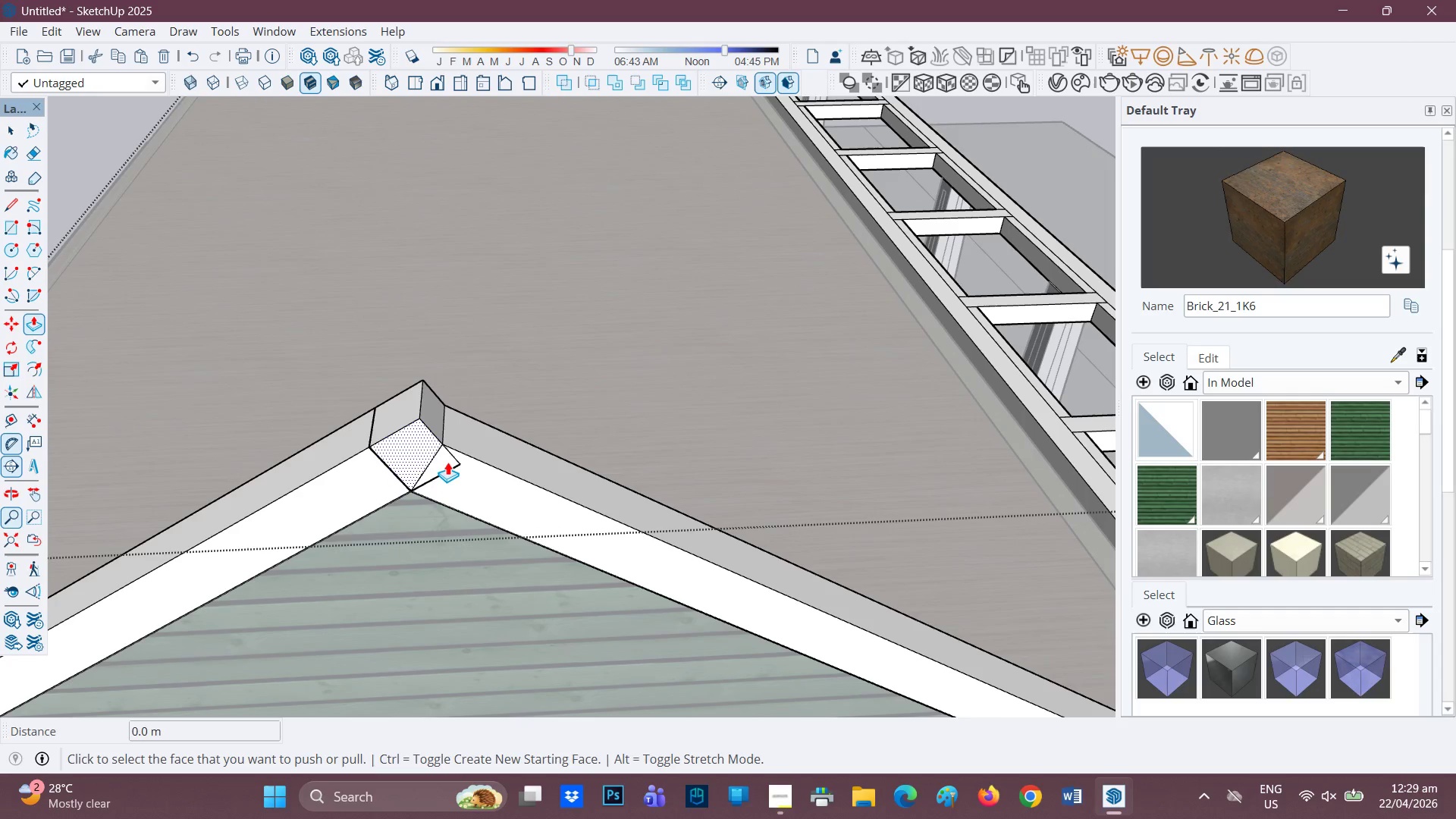 
scroll: coordinate [457, 471], scroll_direction: up, amount: 1.0
 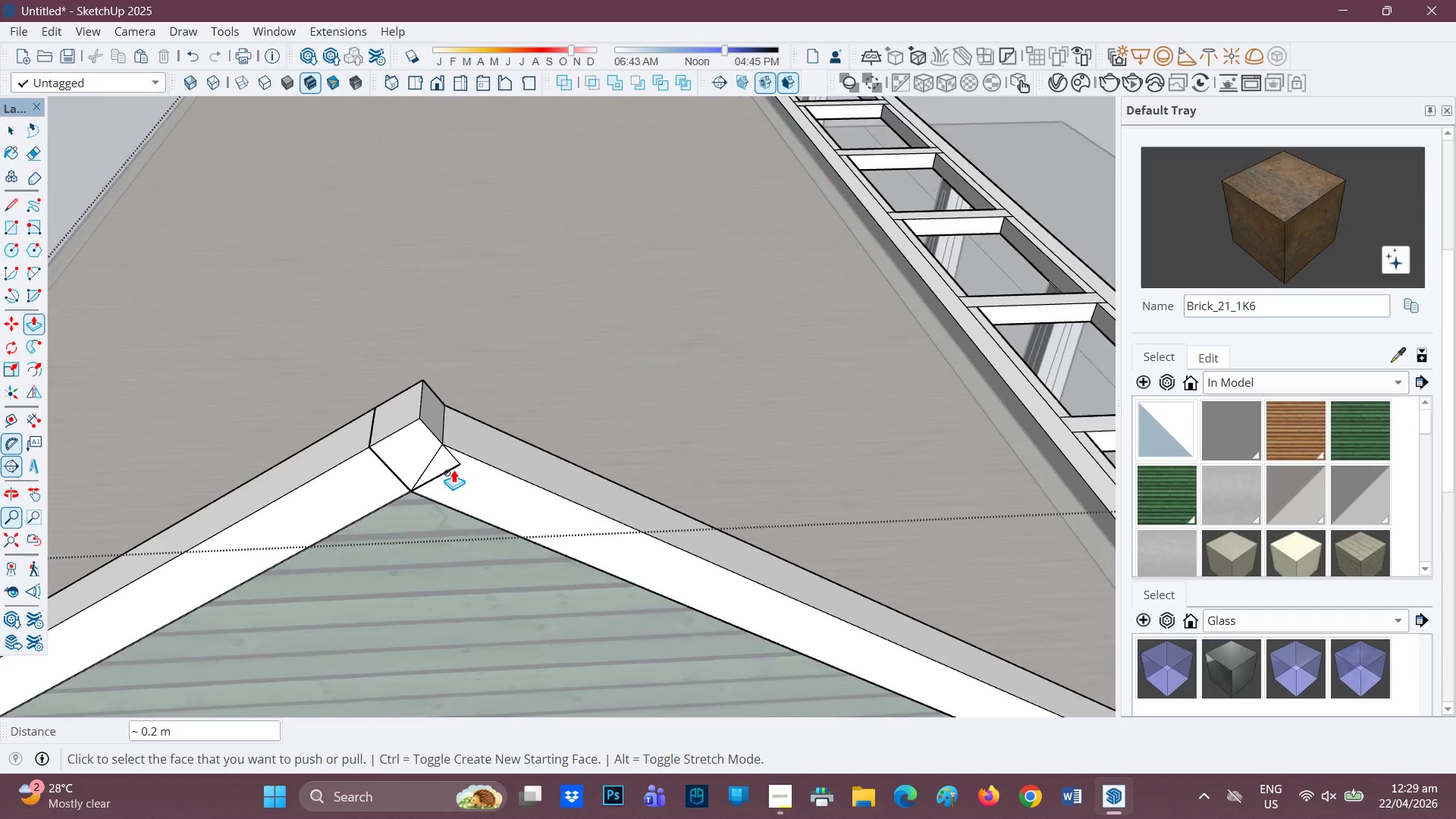 
key(Space)
 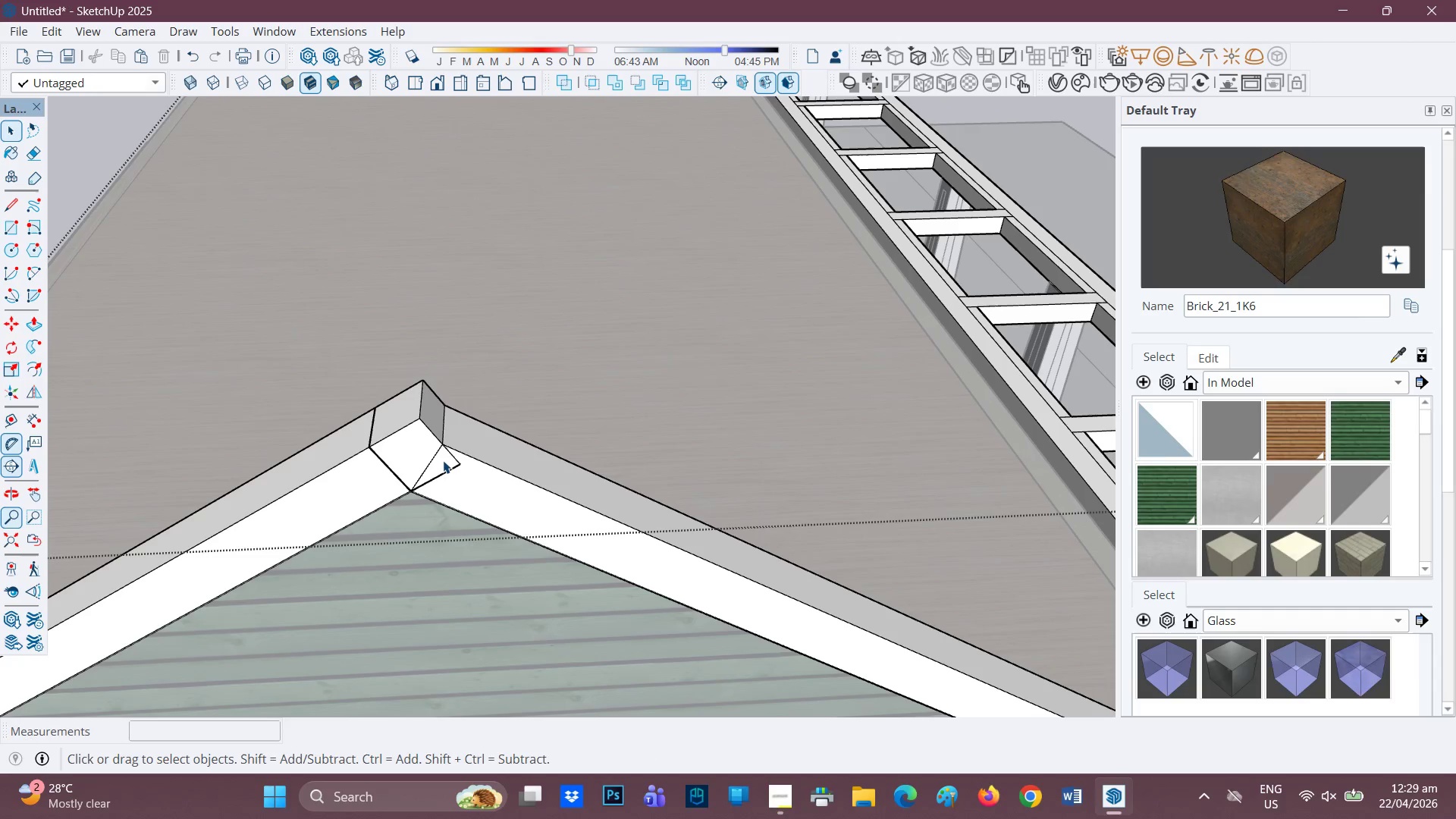 
left_click([443, 460])
 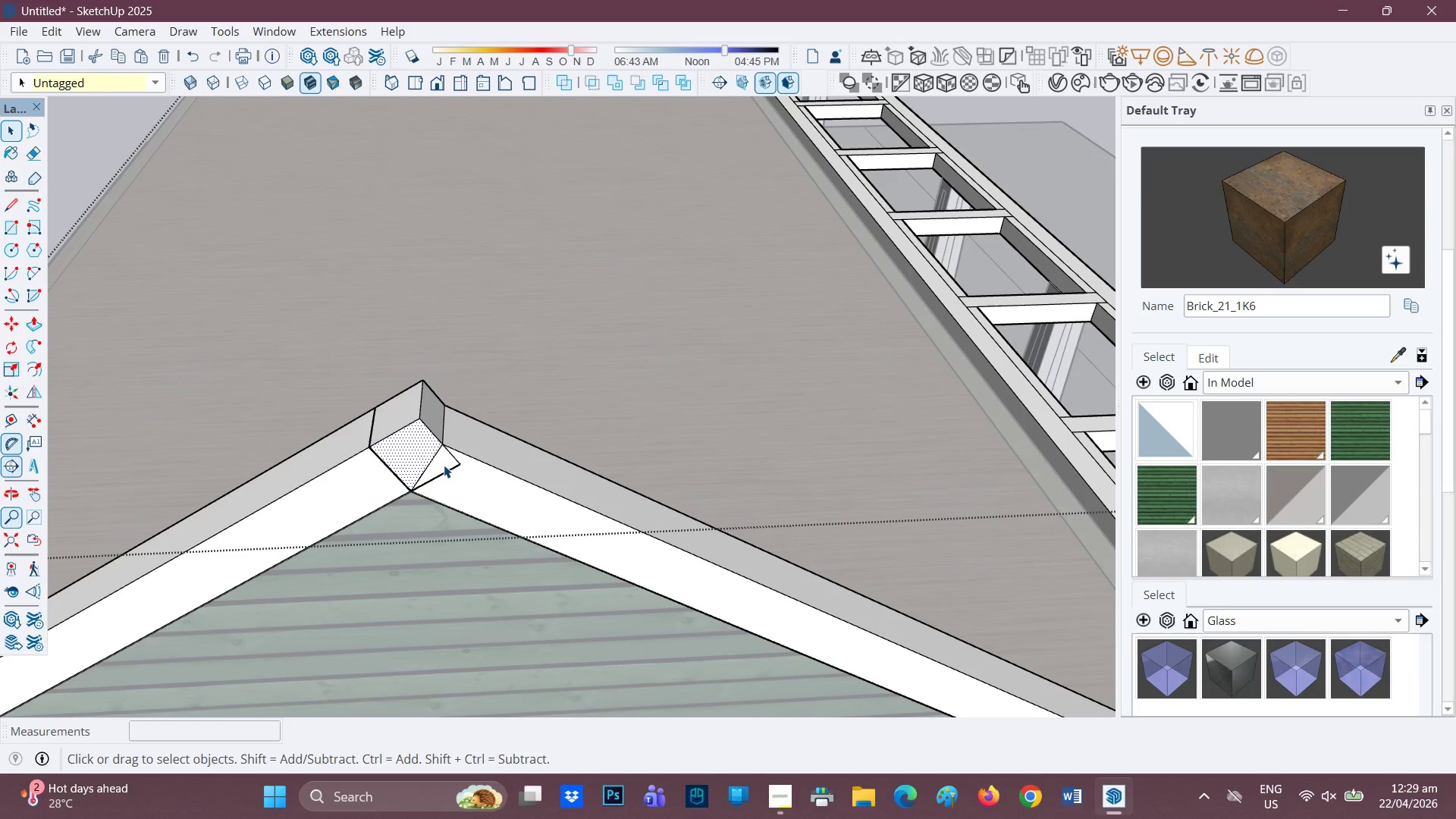 
scroll: coordinate [432, 455], scroll_direction: up, amount: 5.0
 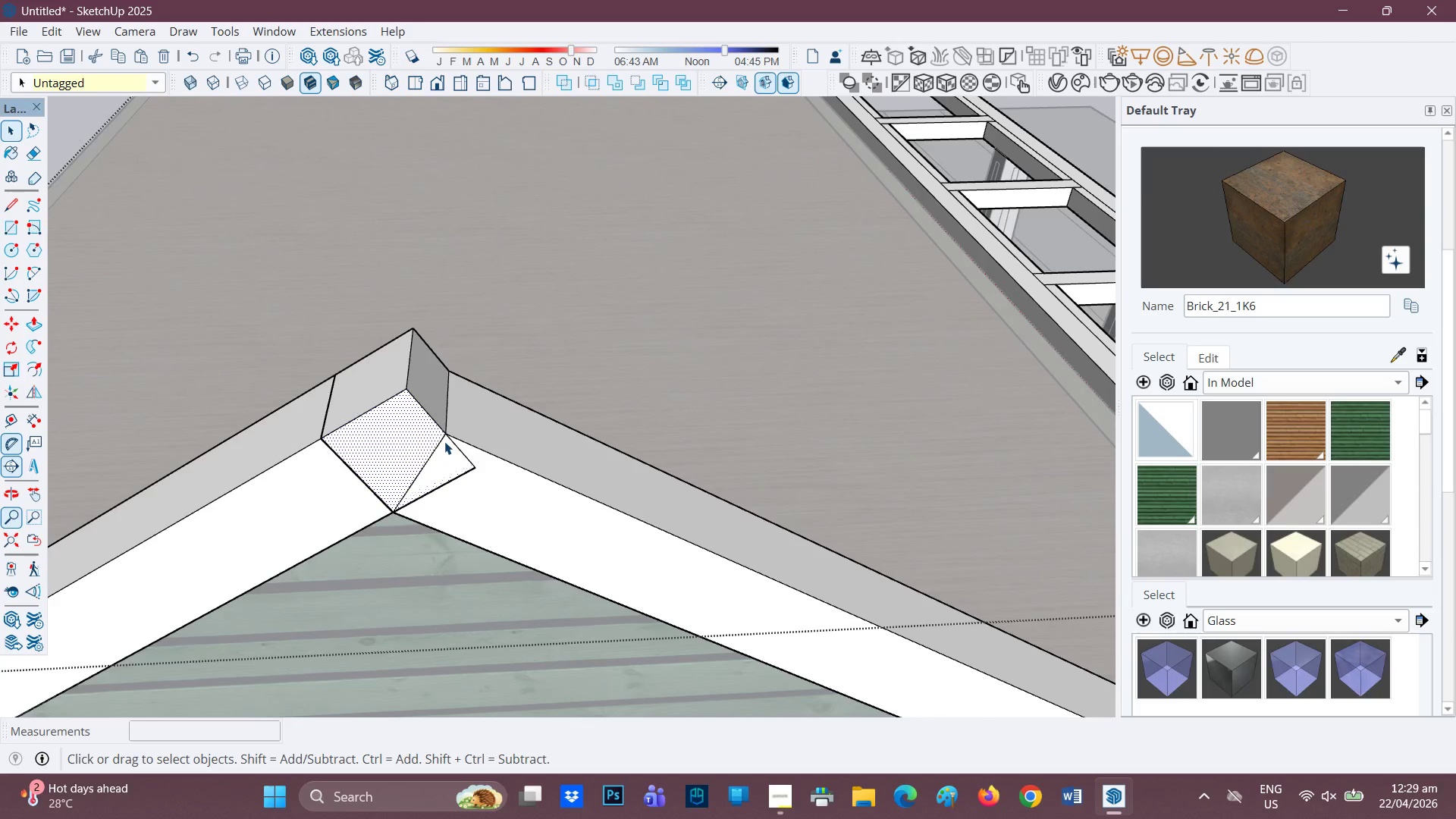 
key(L)
 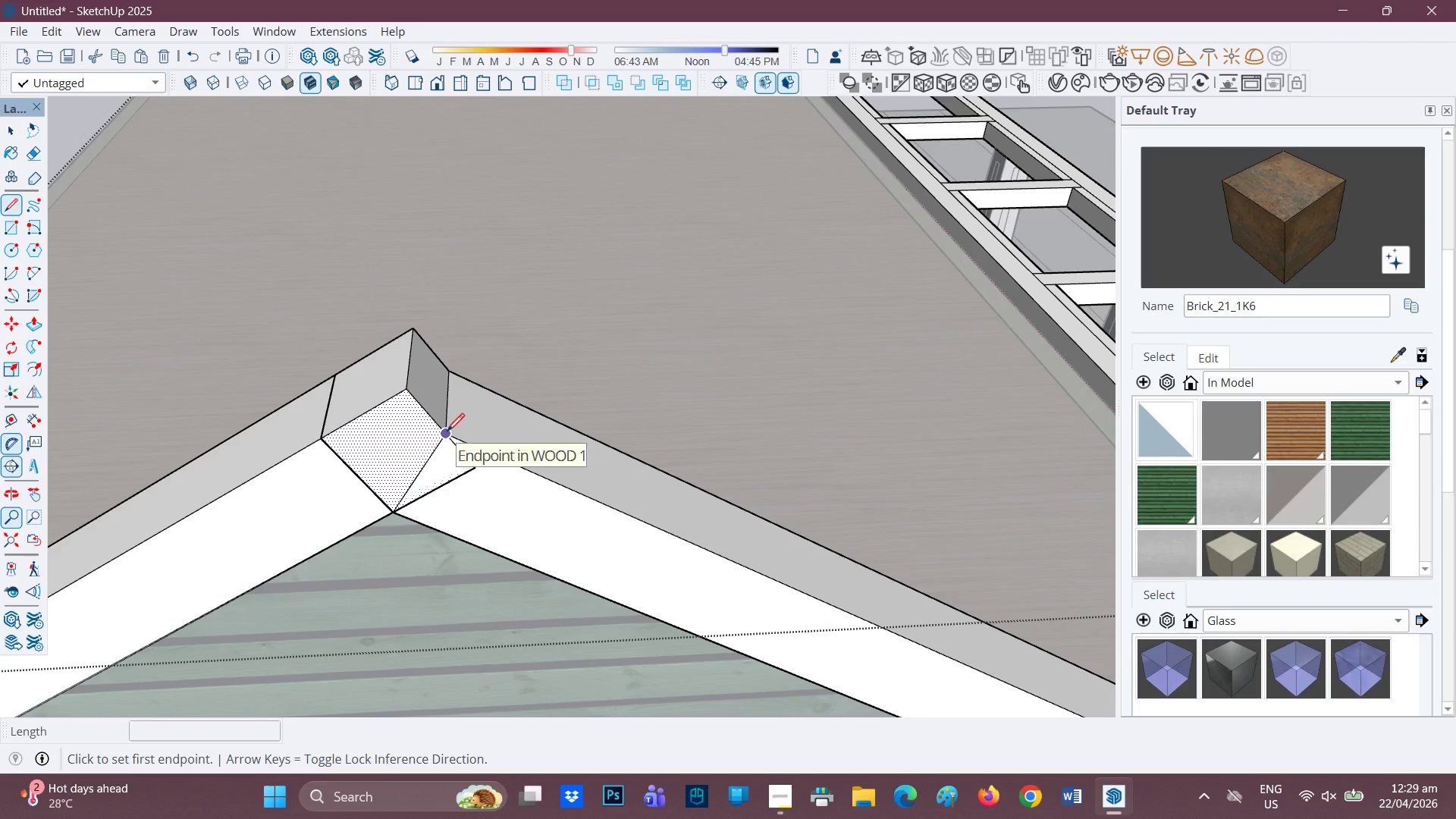 
left_click([447, 433])
 